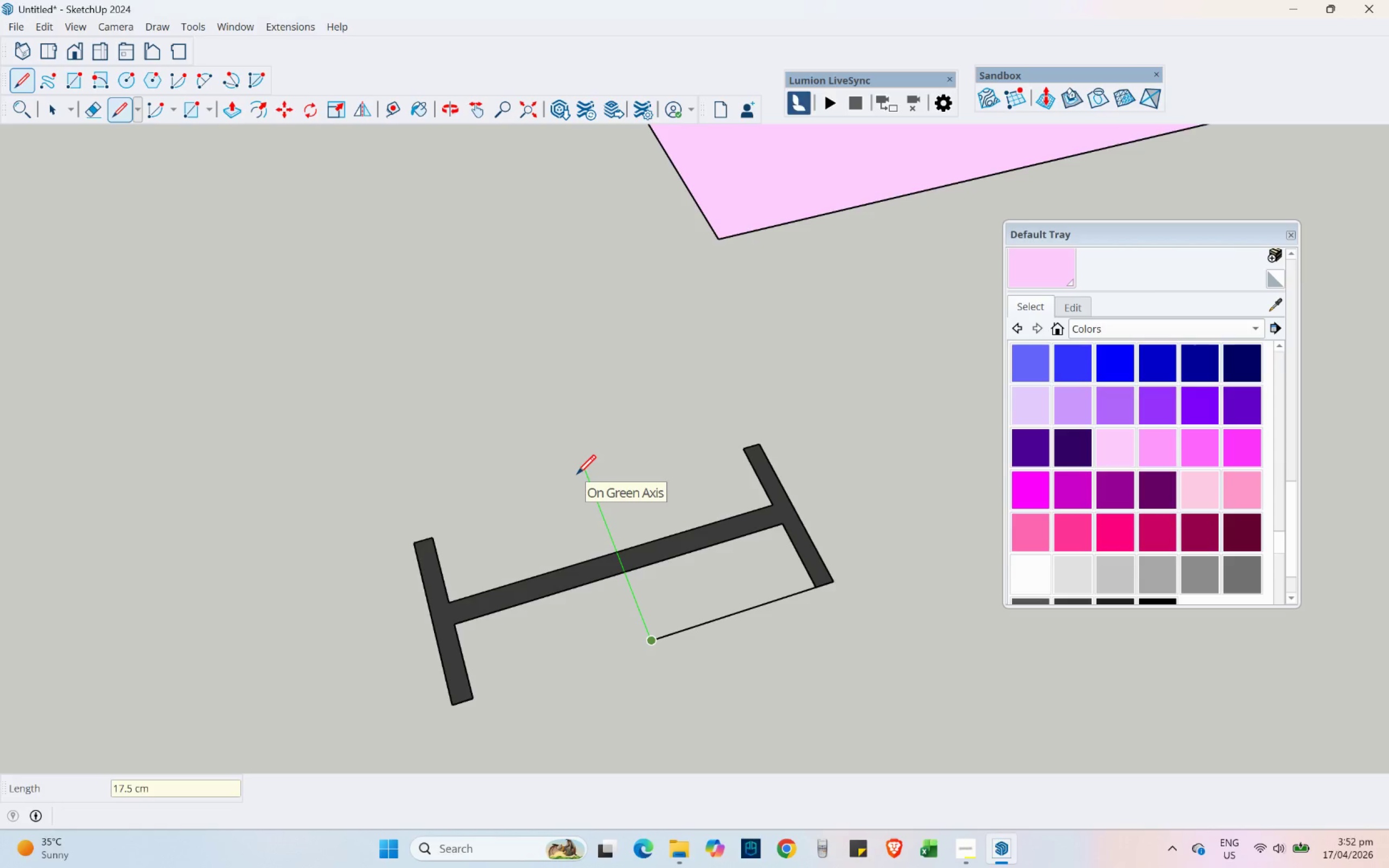 
key(Numpad3)
 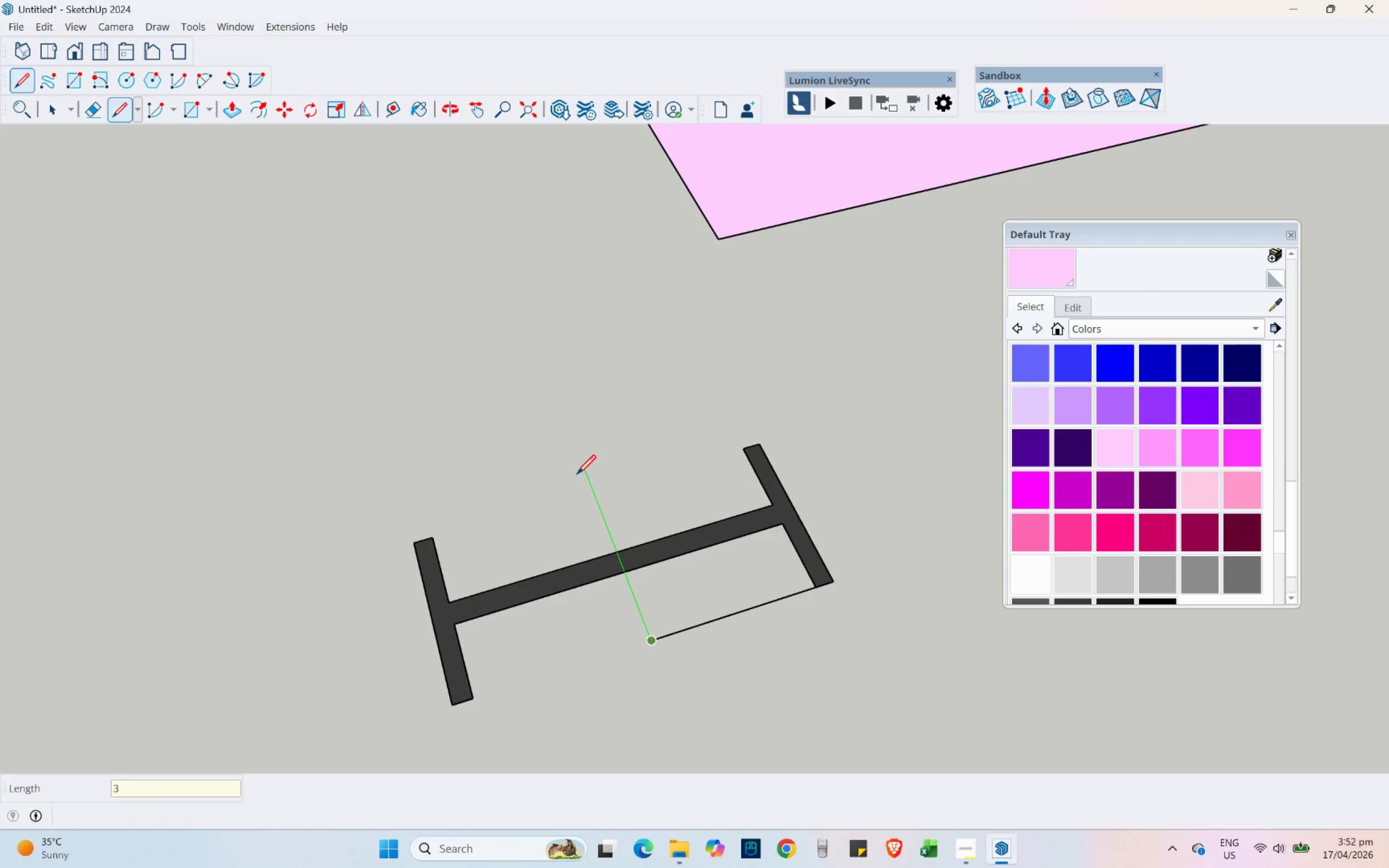 
key(Numpad0)
 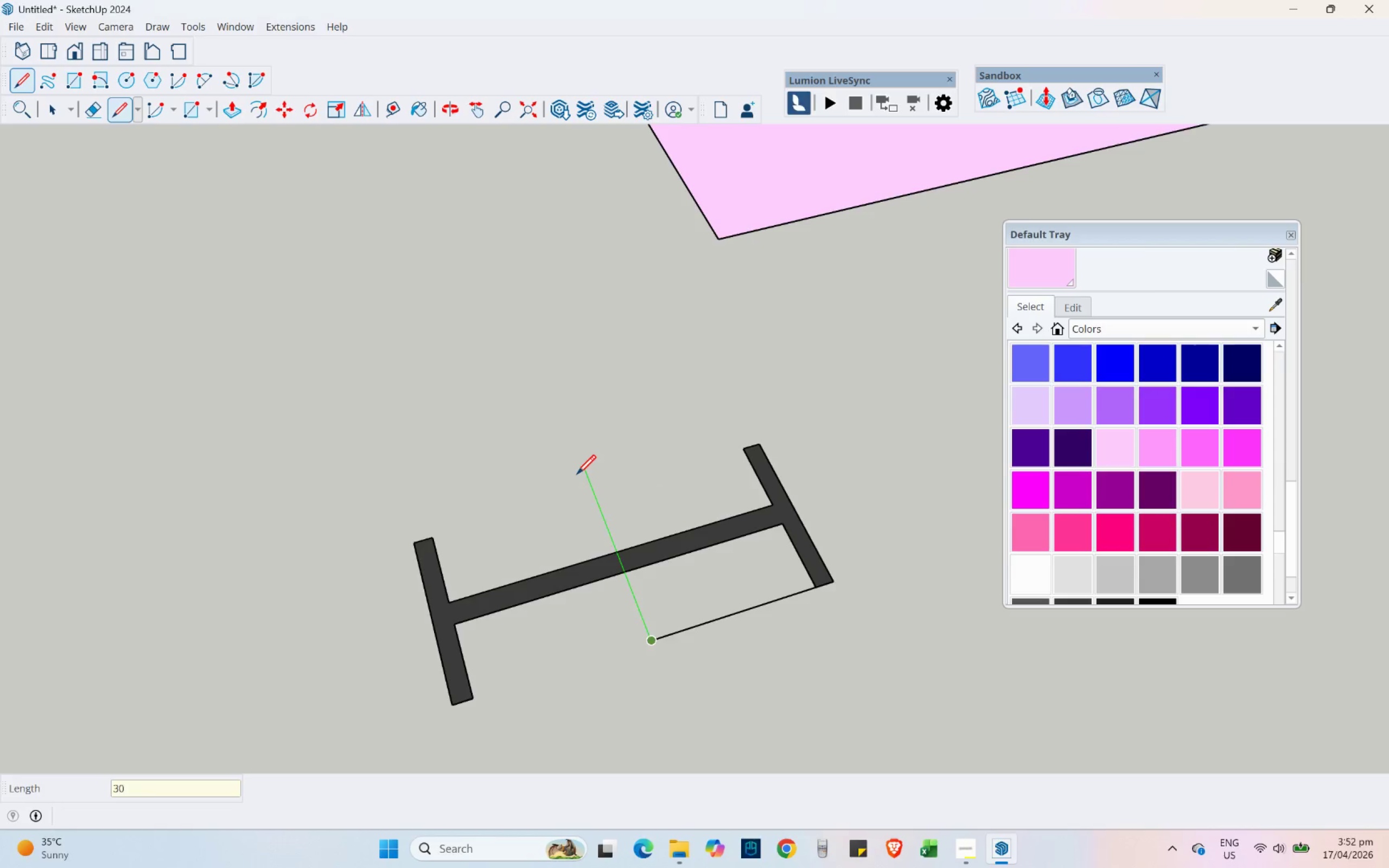 
key(NumpadEnter)
 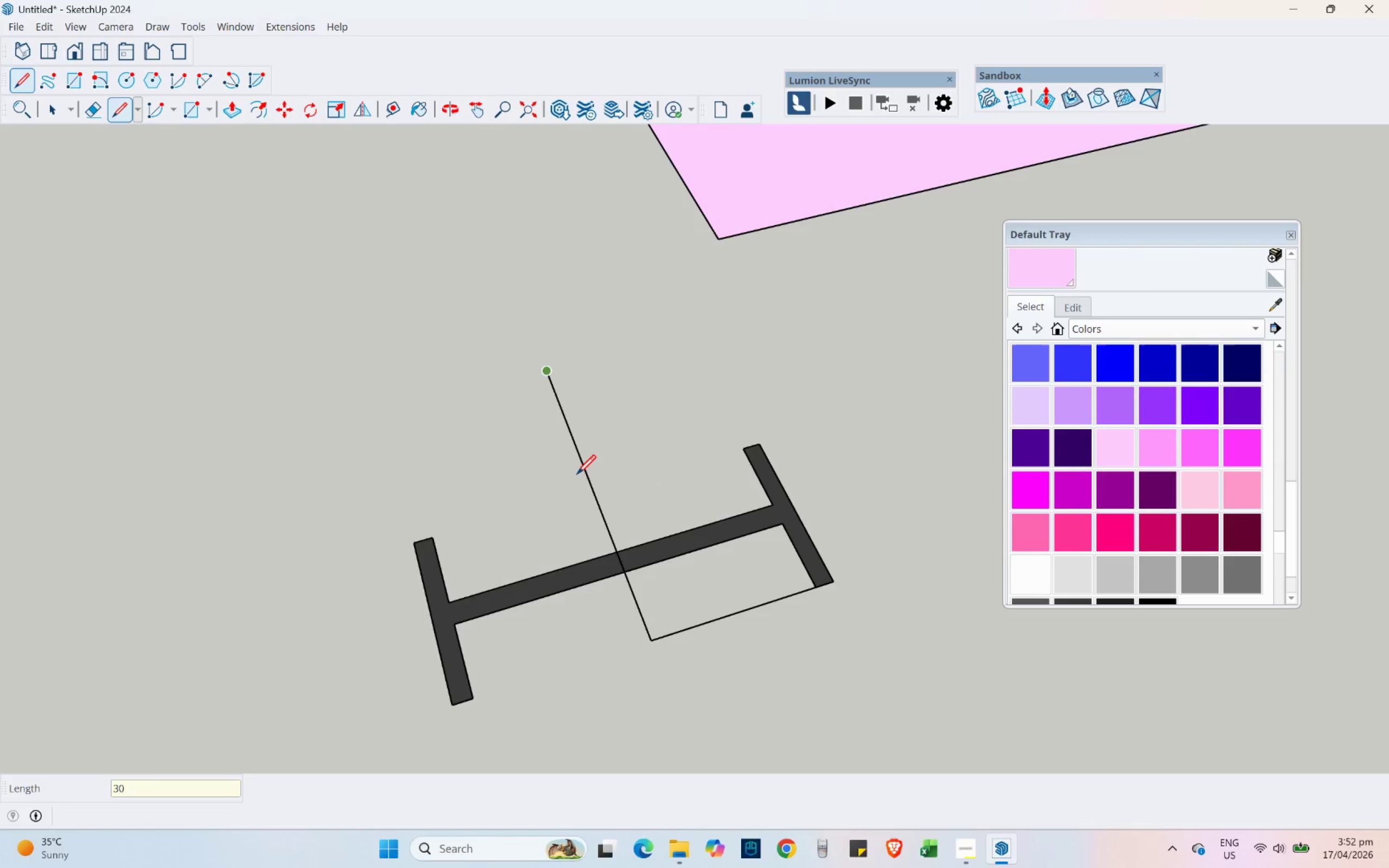 
key(Escape)
 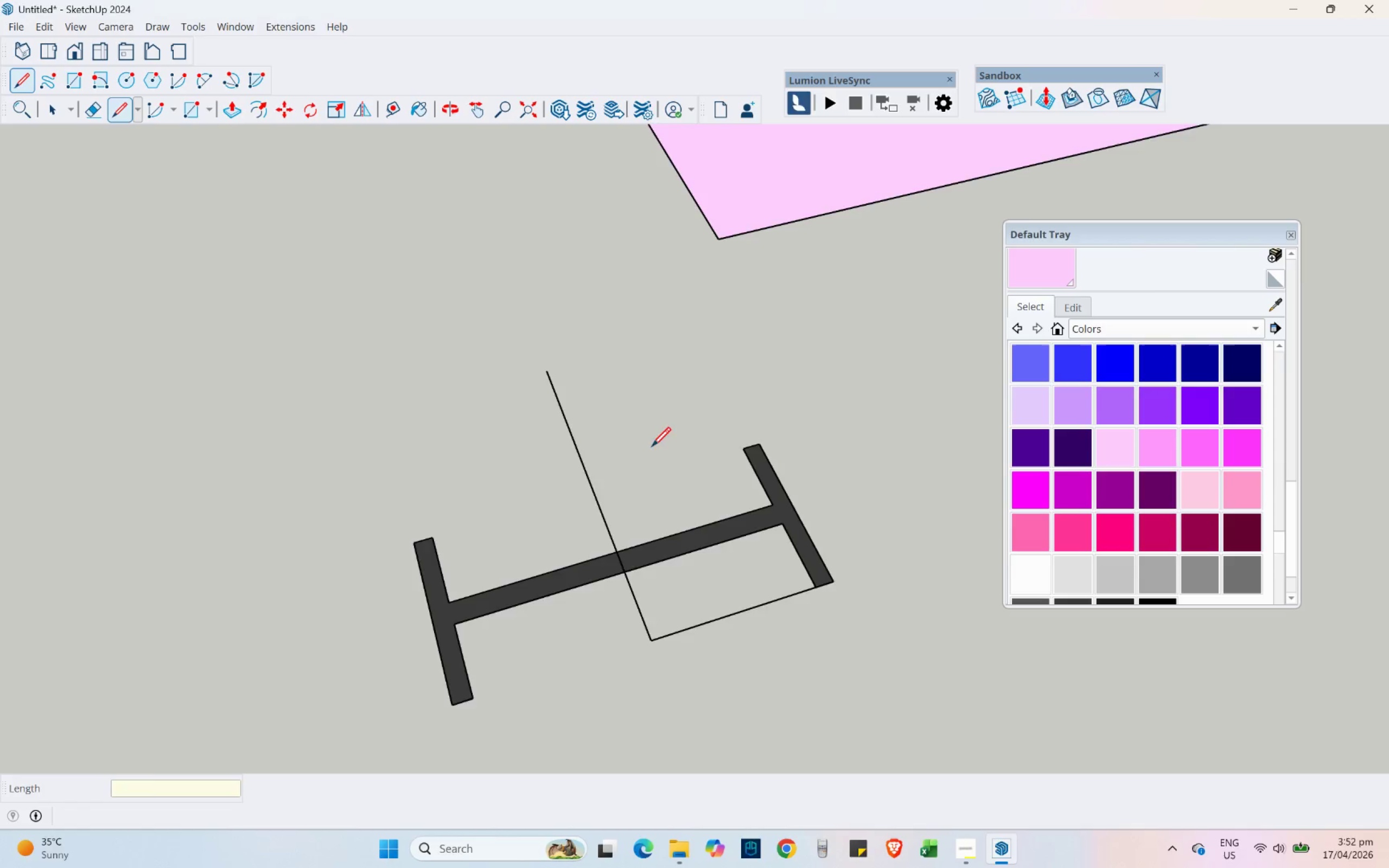 
scroll: coordinate [649, 452], scroll_direction: up, amount: 1.0
 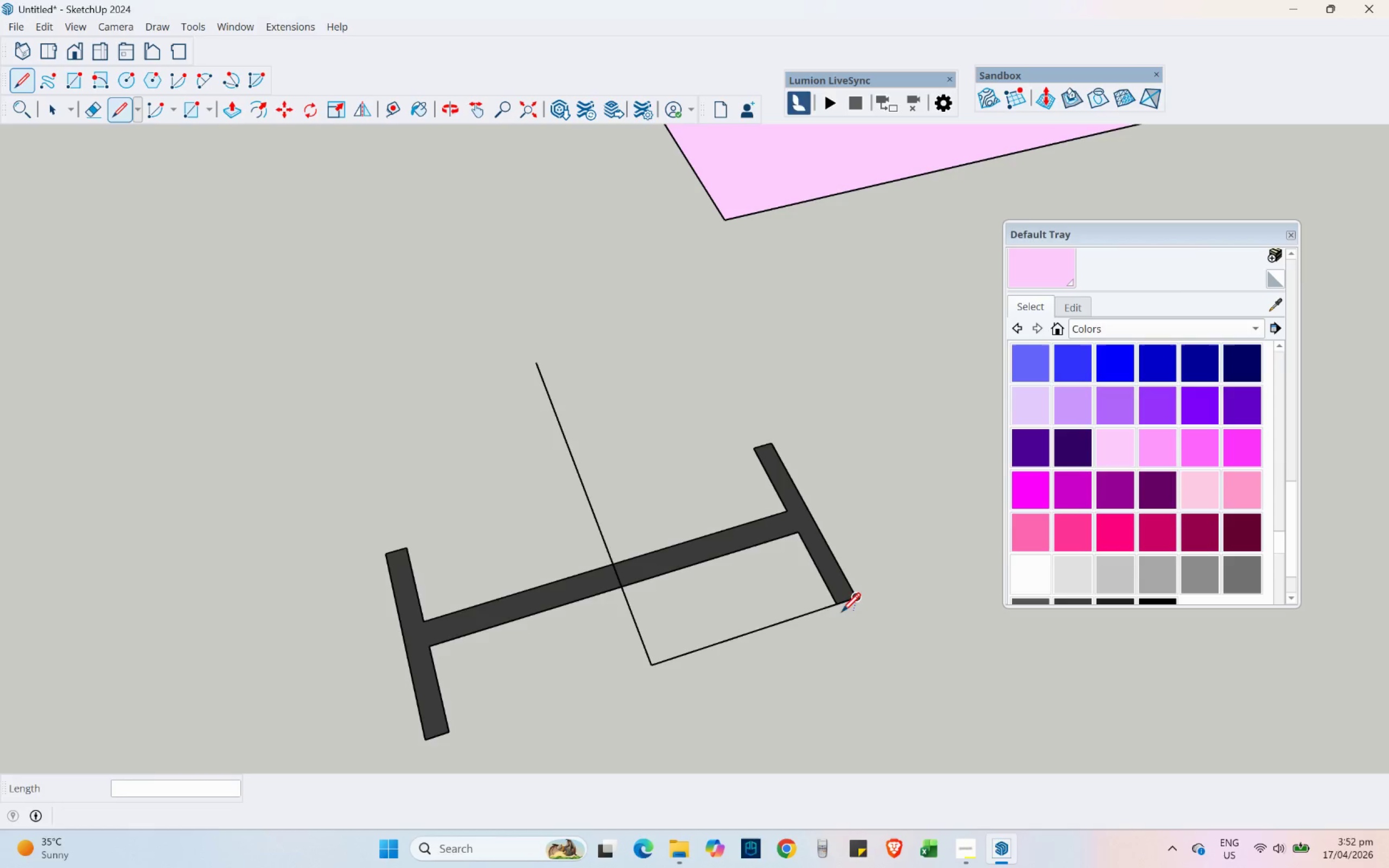 
left_click([832, 604])
 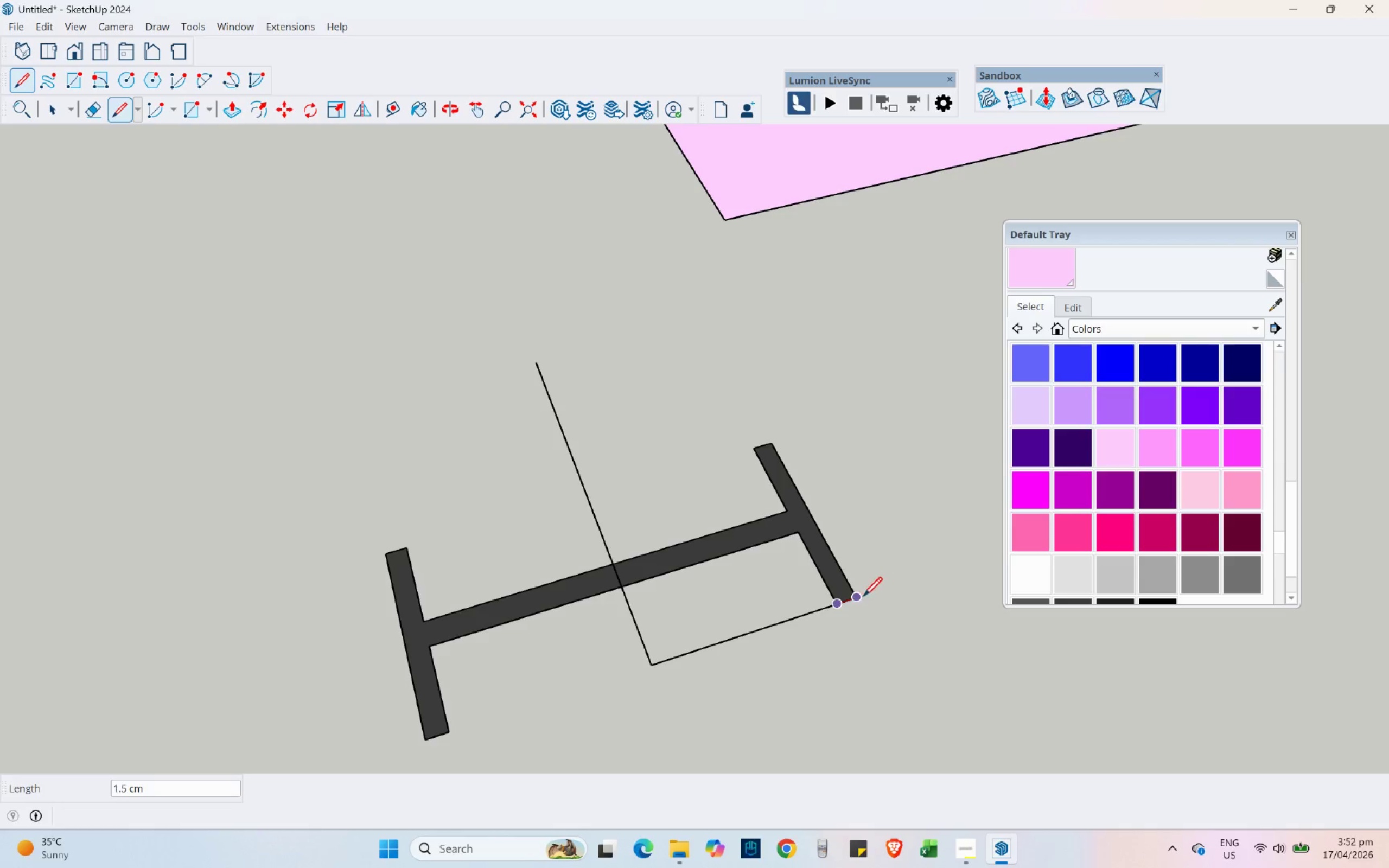 
left_click([863, 596])
 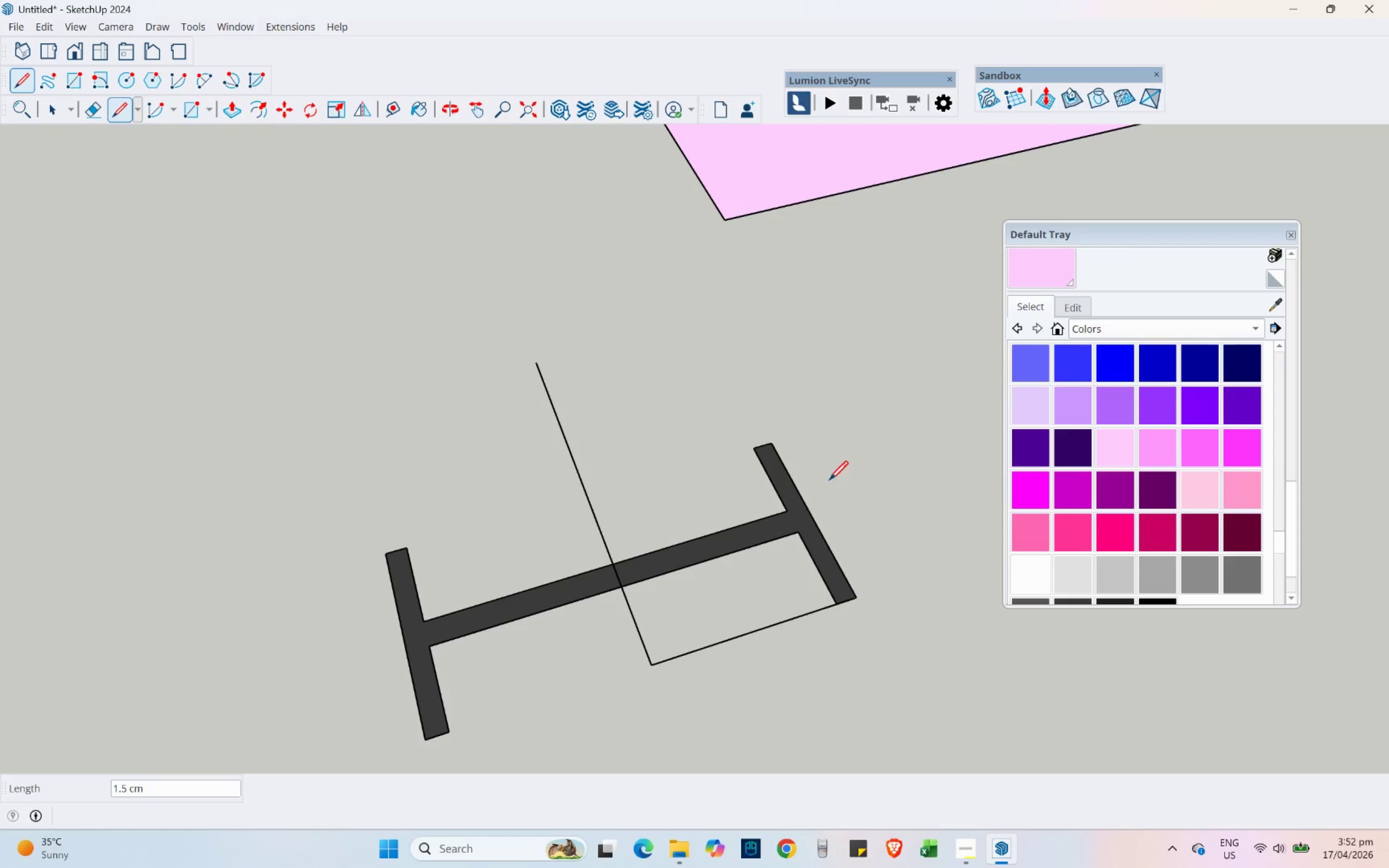 
left_click([859, 590])
 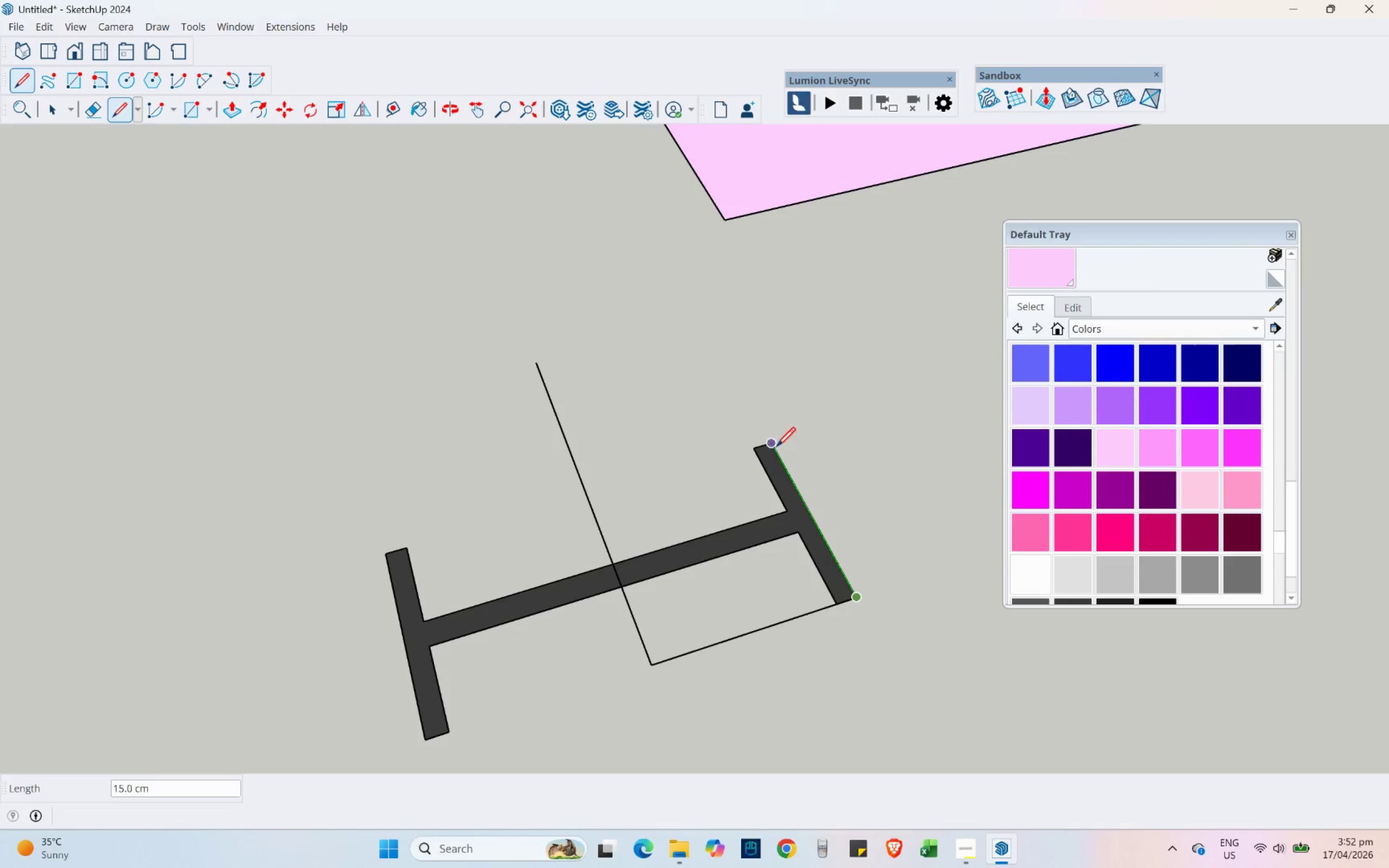 
left_click([773, 441])
 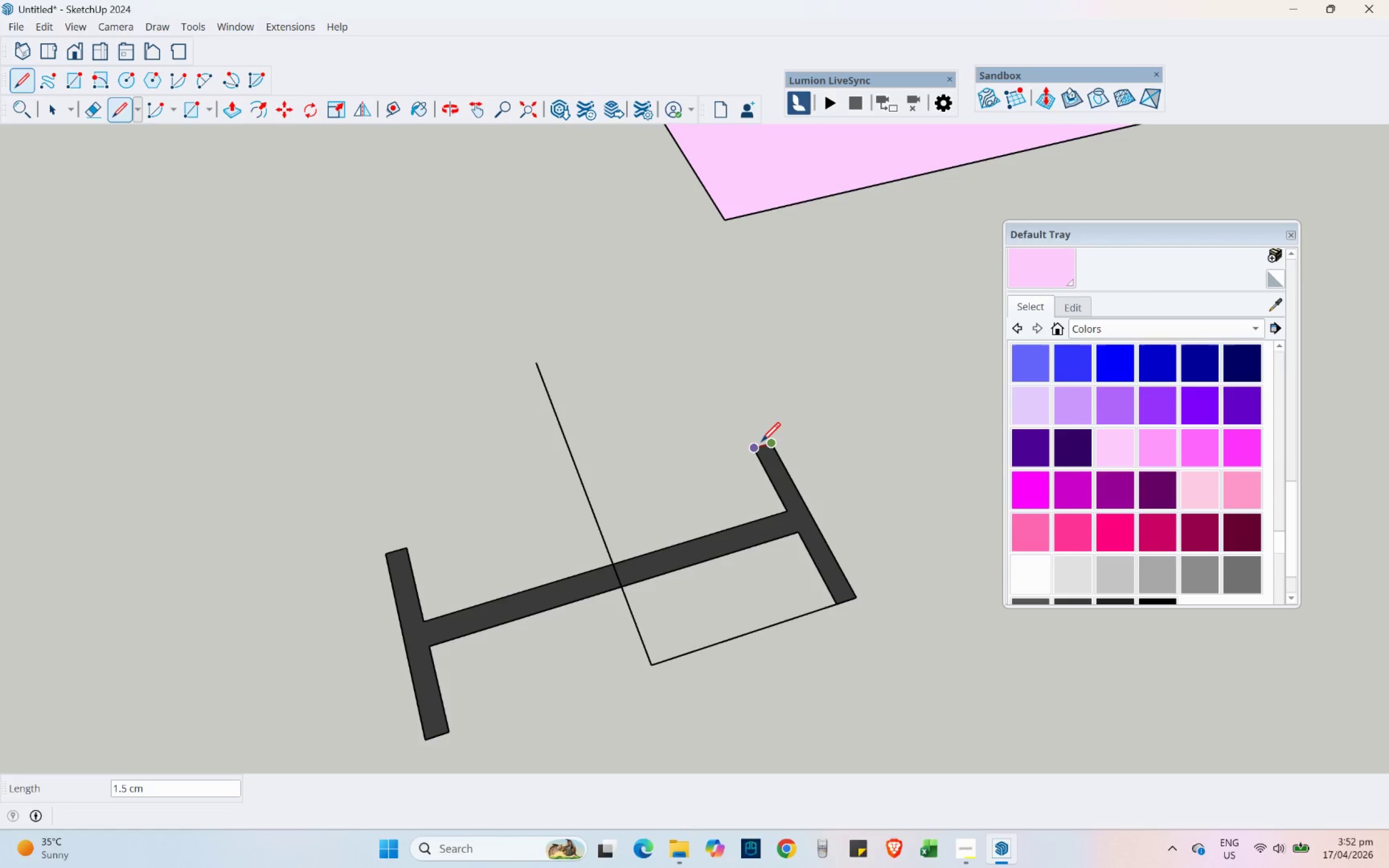 
left_click([761, 441])
 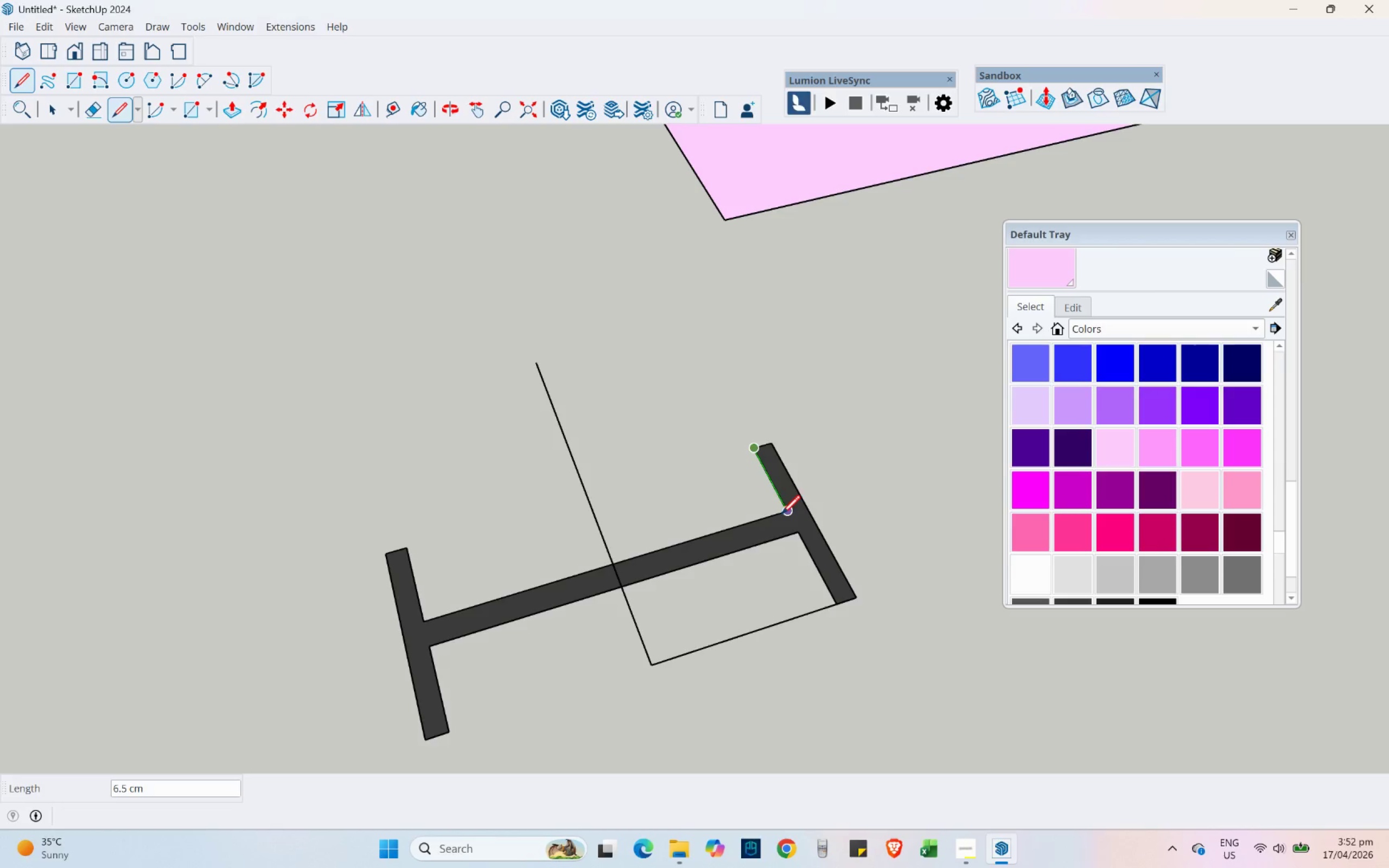 
left_click([781, 514])
 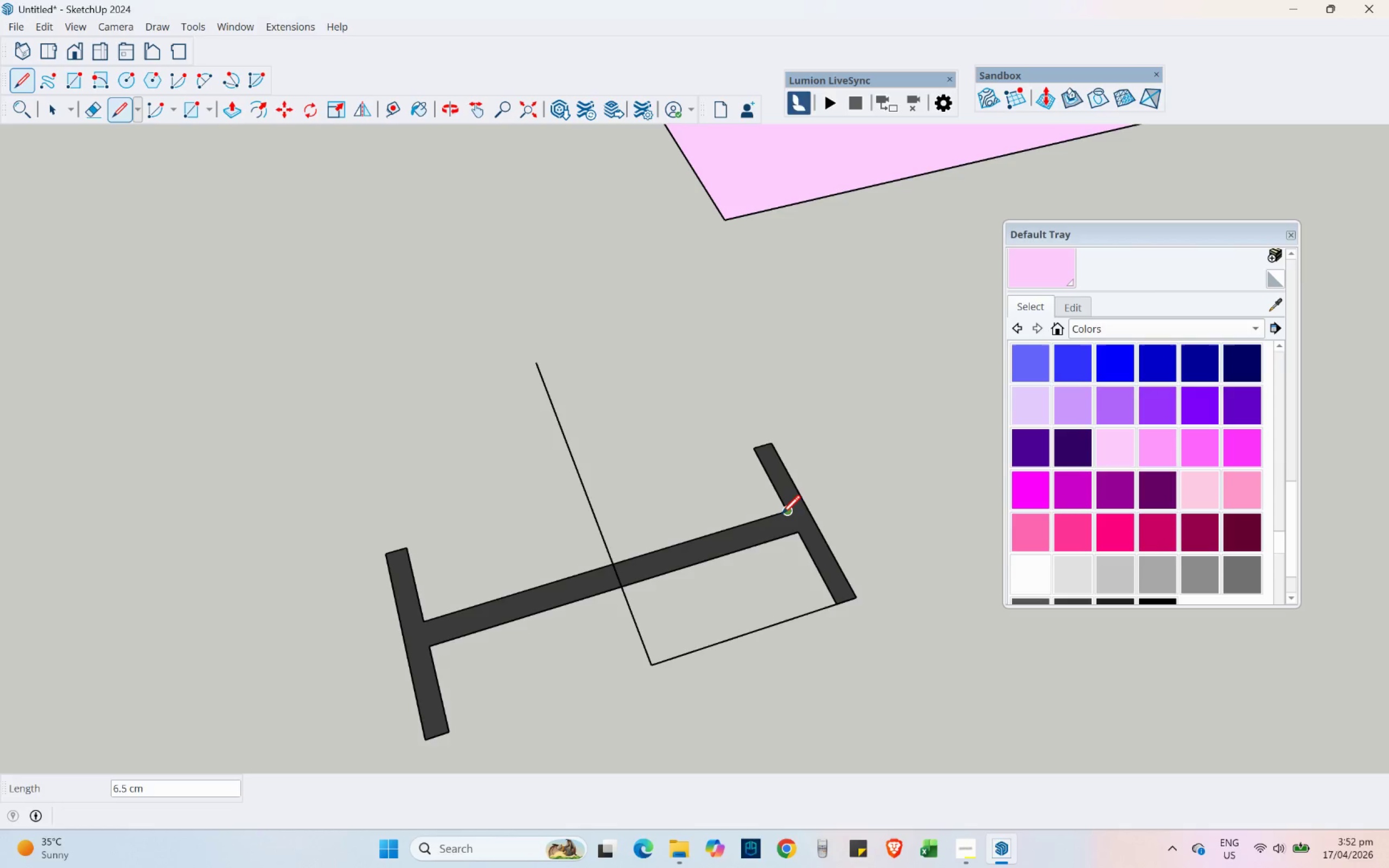 
key(Escape)
 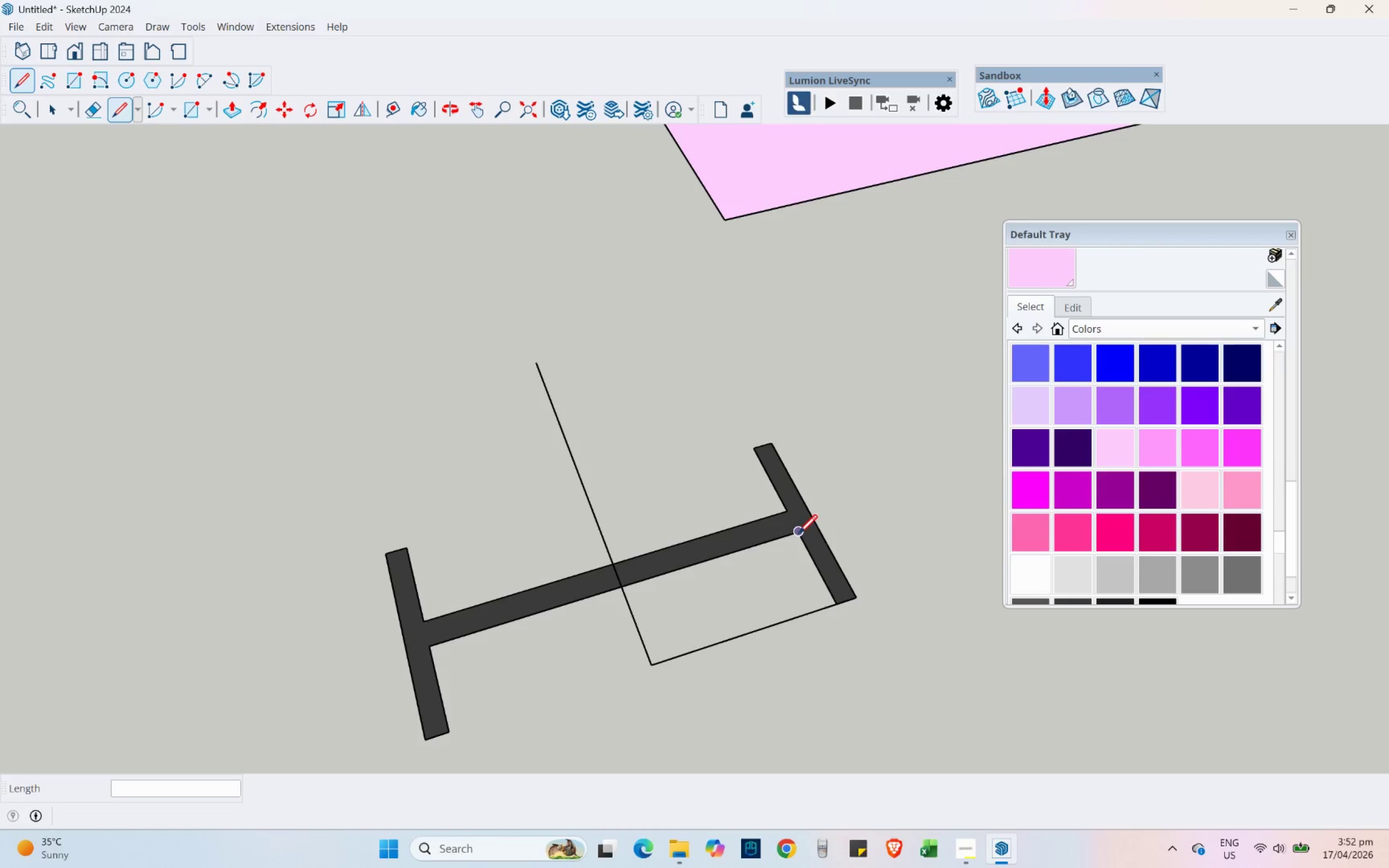 
left_click([797, 534])
 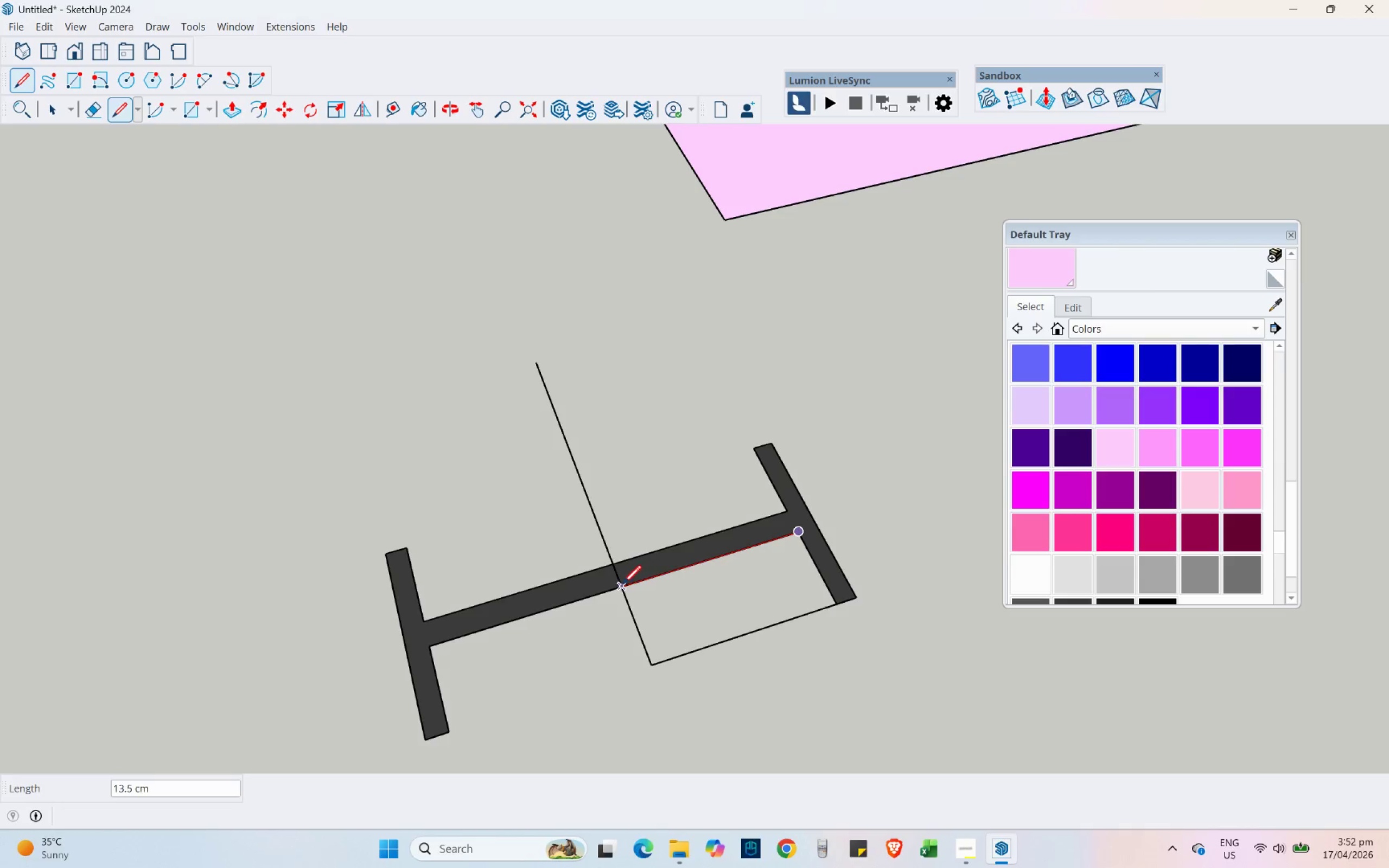 
left_click([622, 584])
 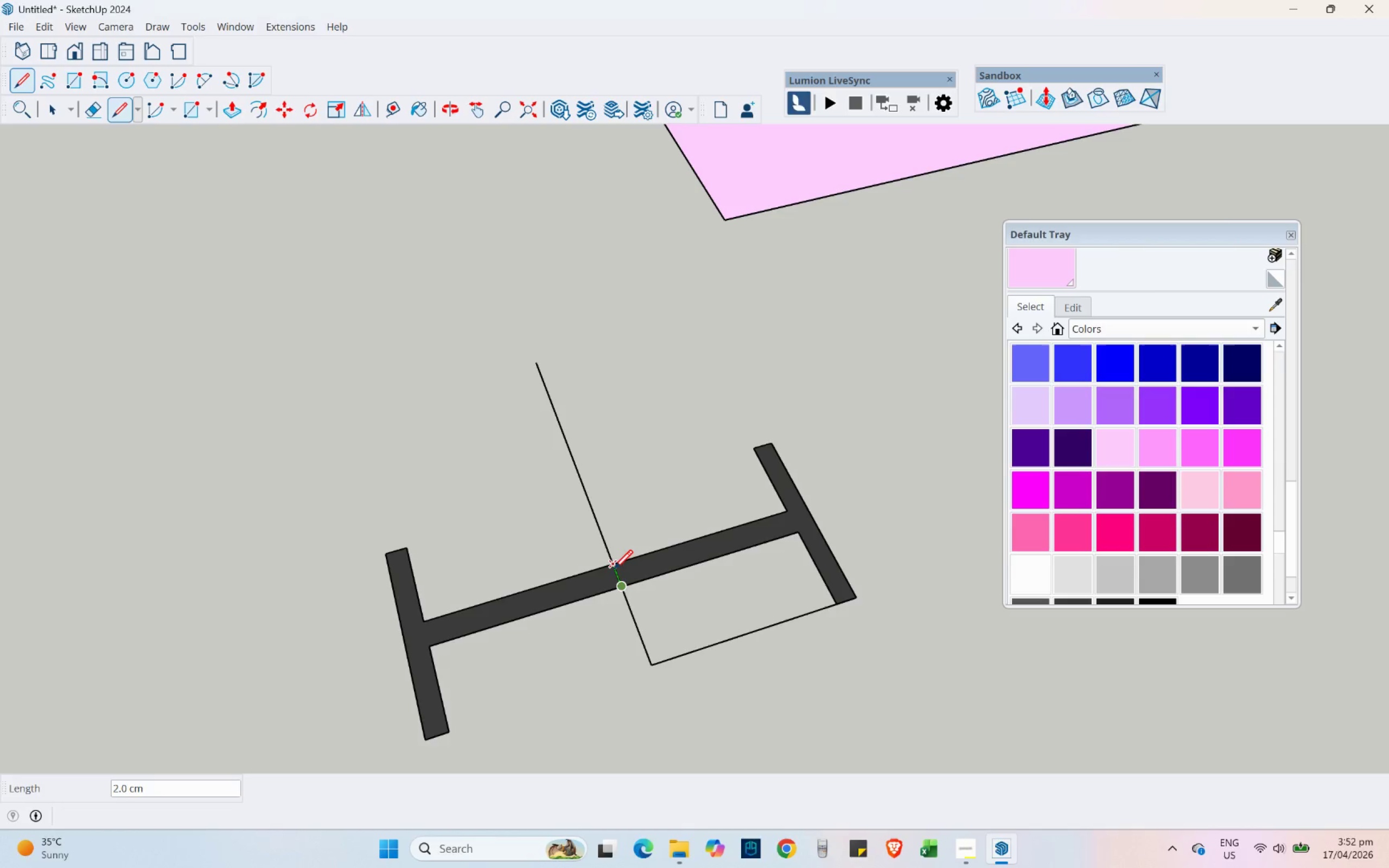 
left_click([614, 569])
 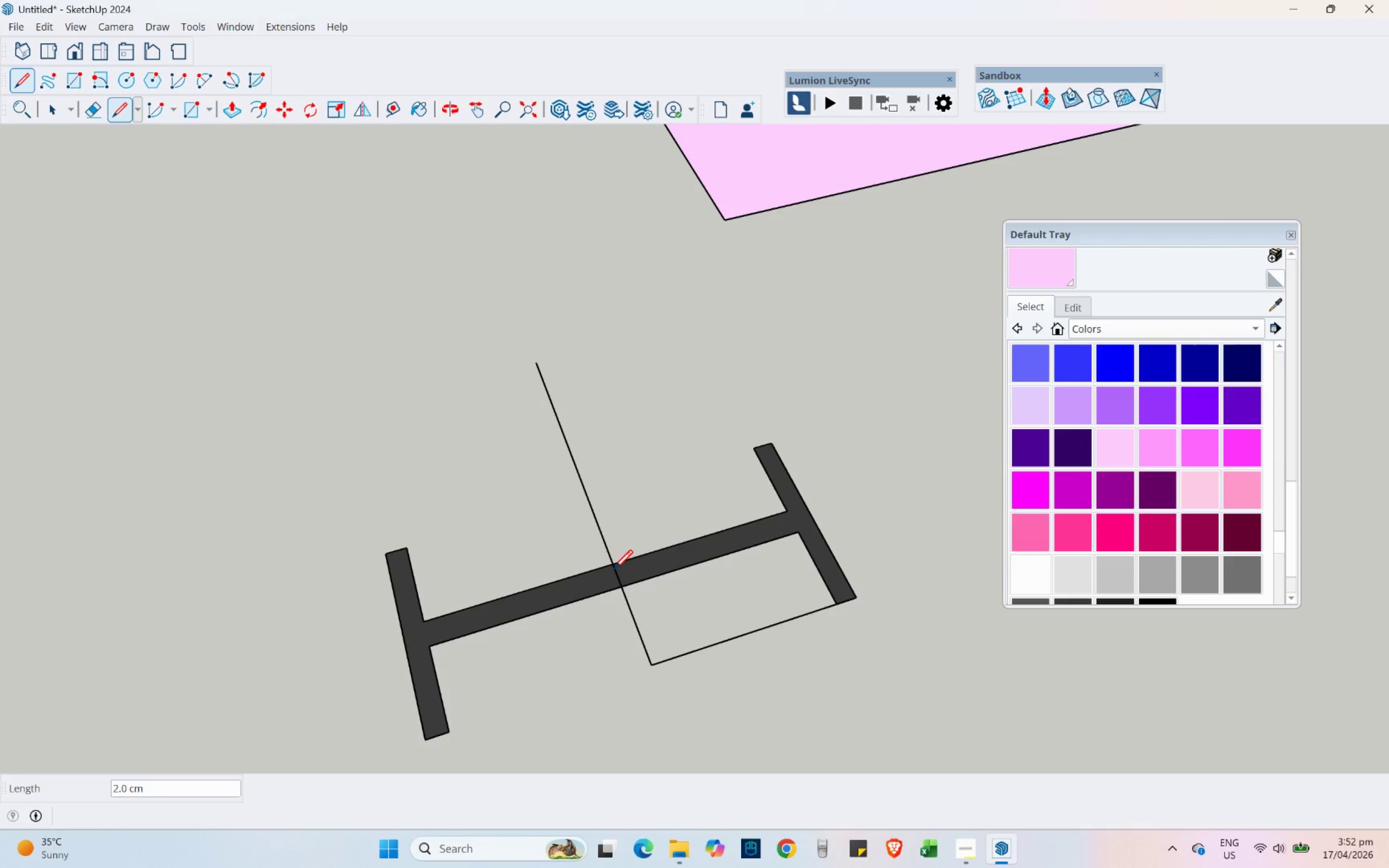 
key(Escape)
 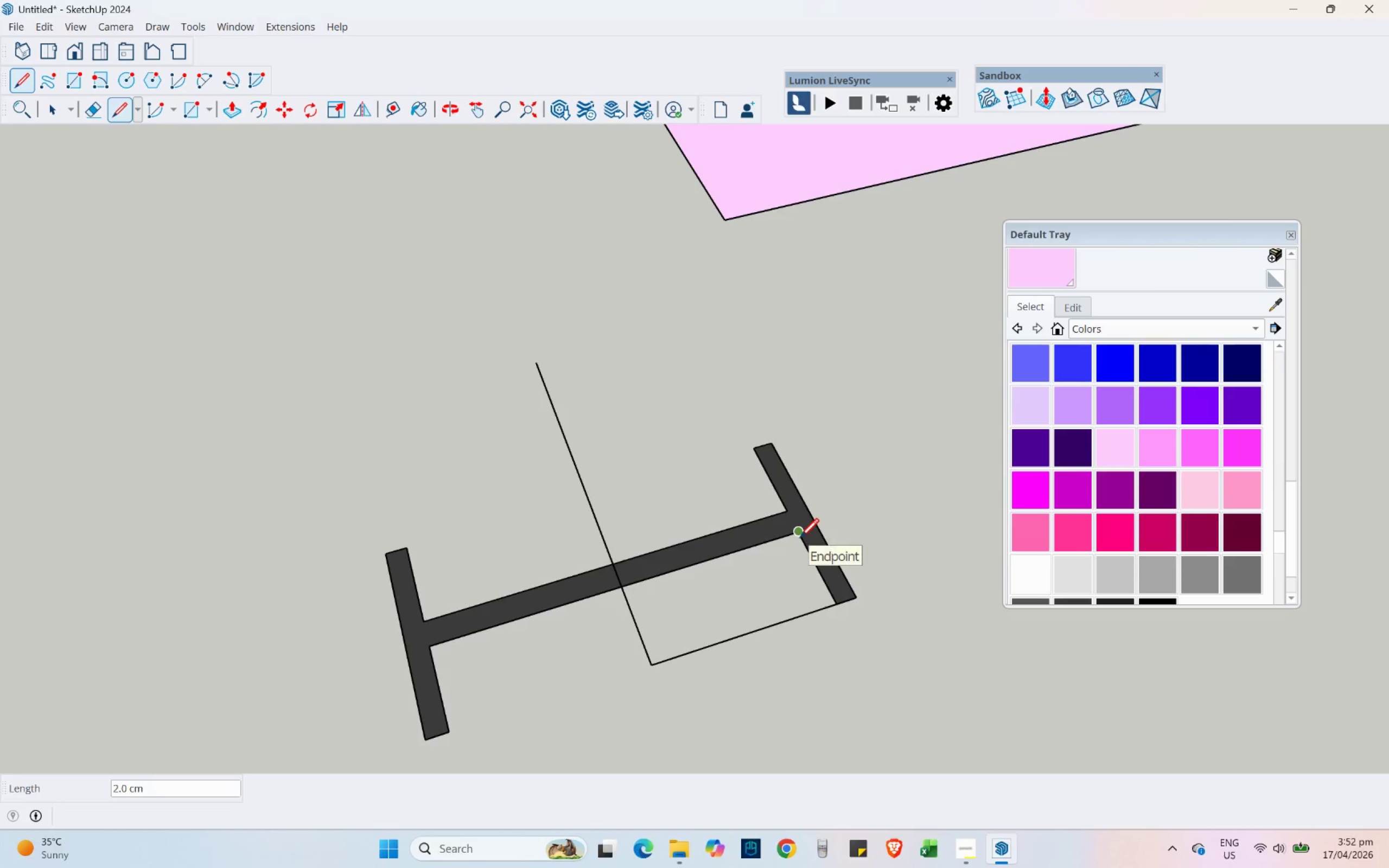 
left_click([800, 537])
 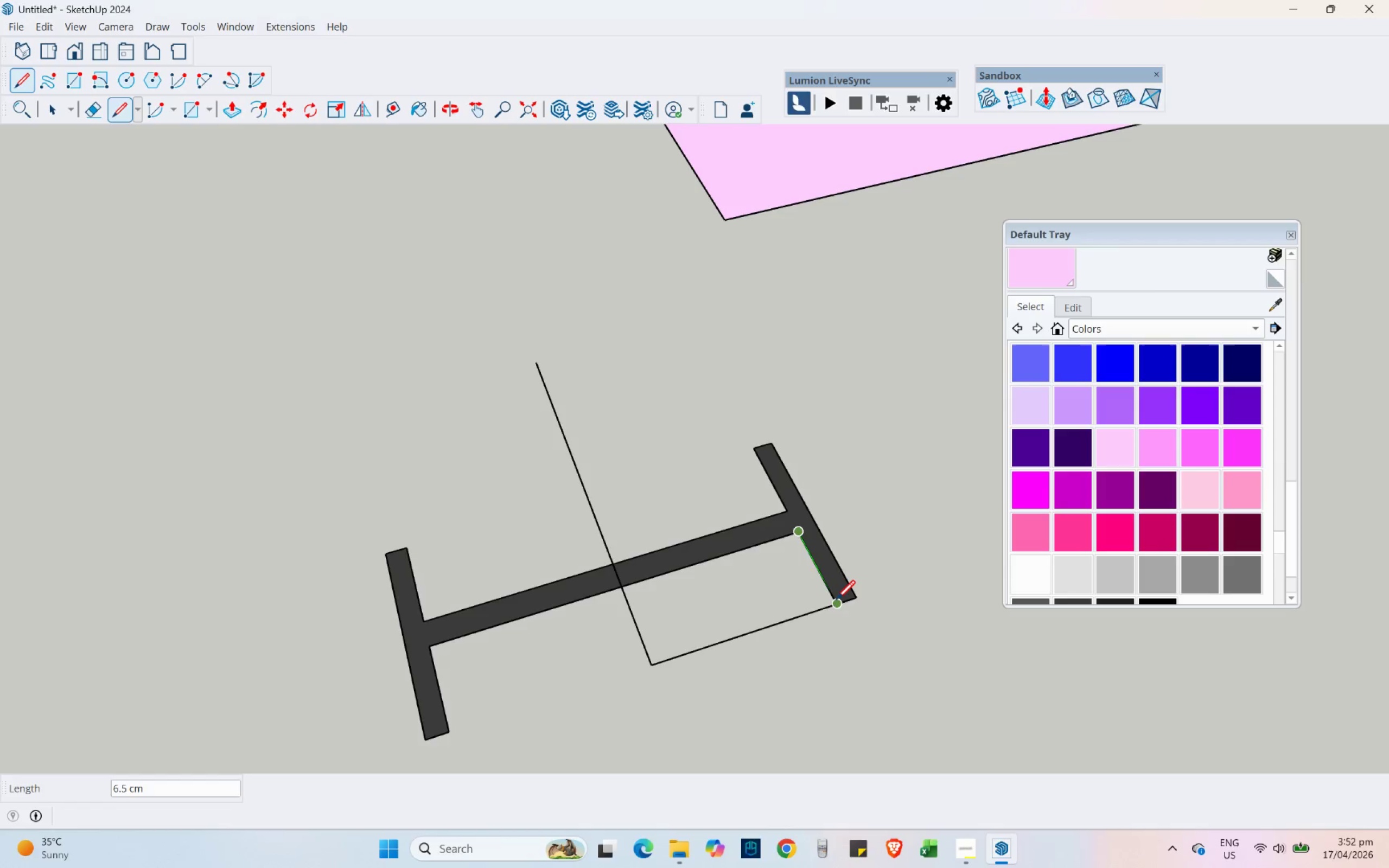 
left_click([837, 600])
 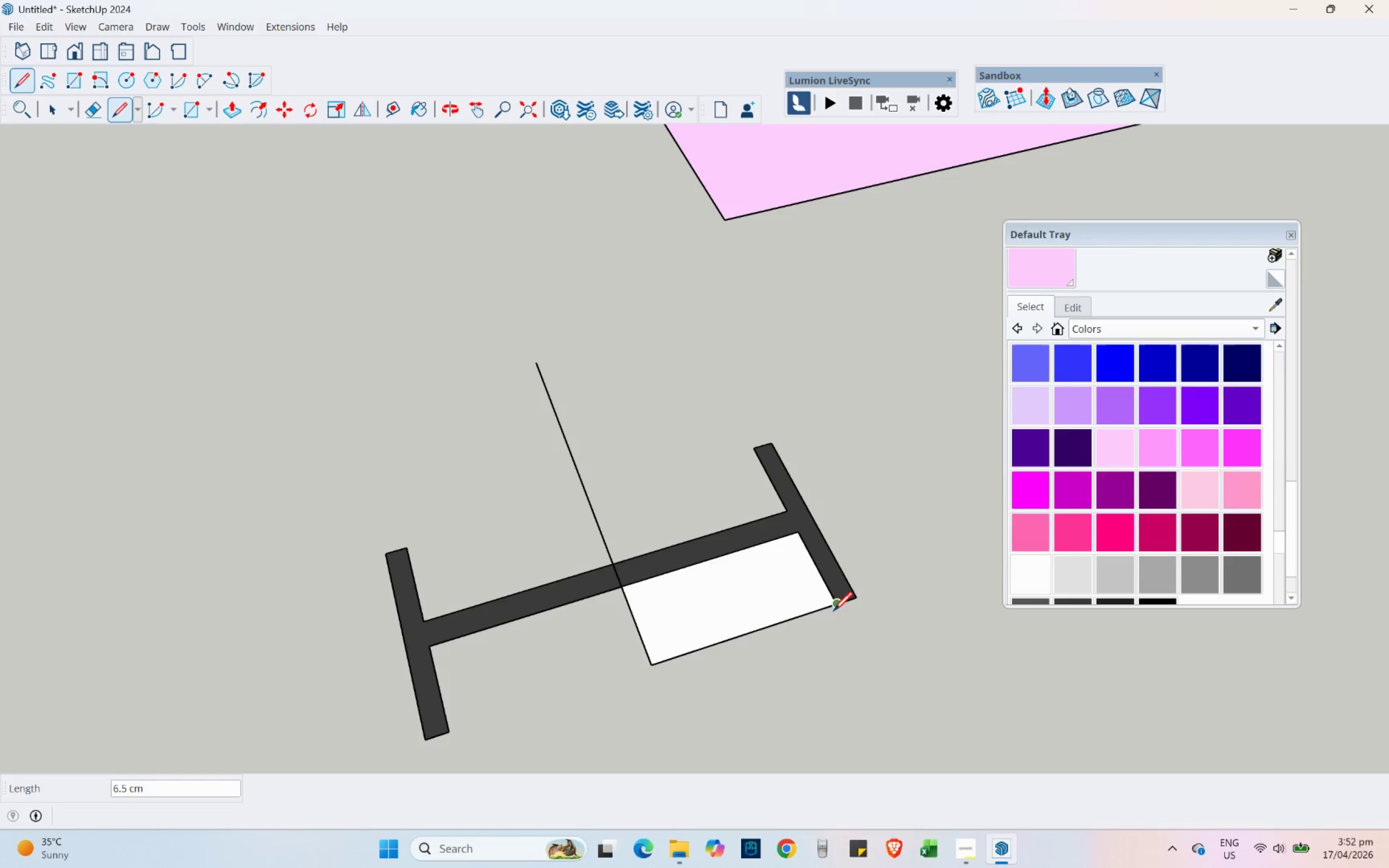 
key(Escape)
 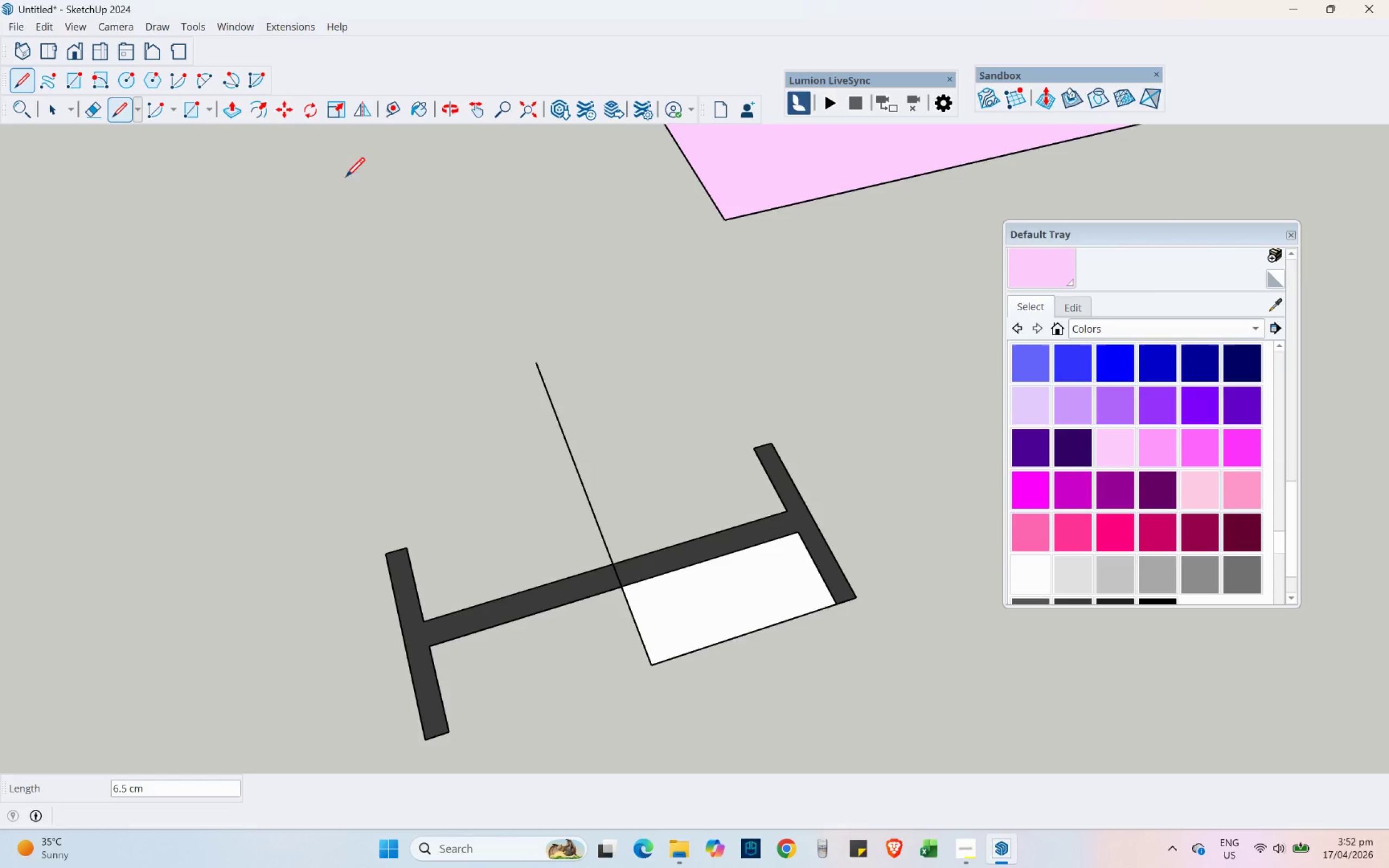 
wait(6.78)
 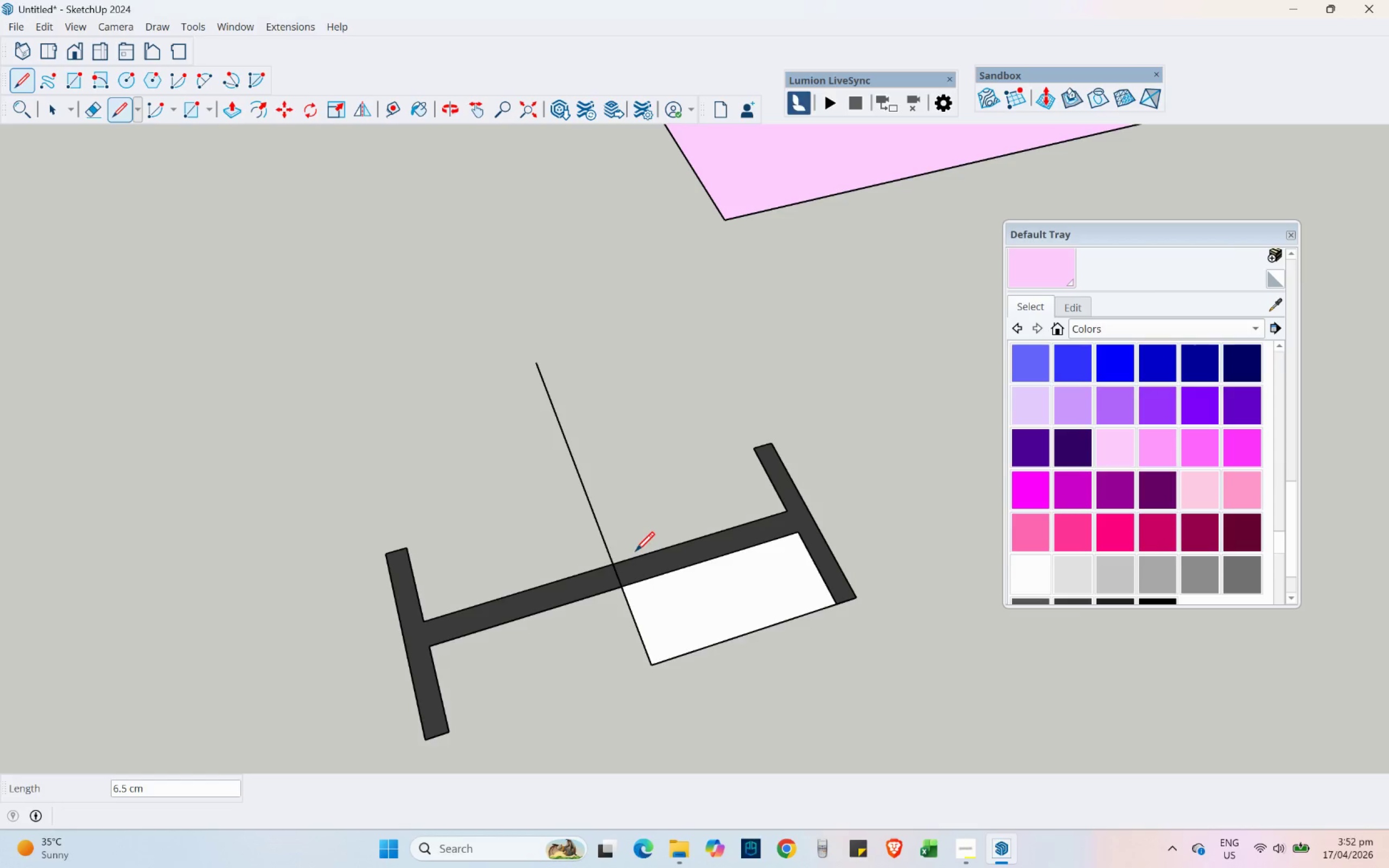 
left_click([87, 110])
 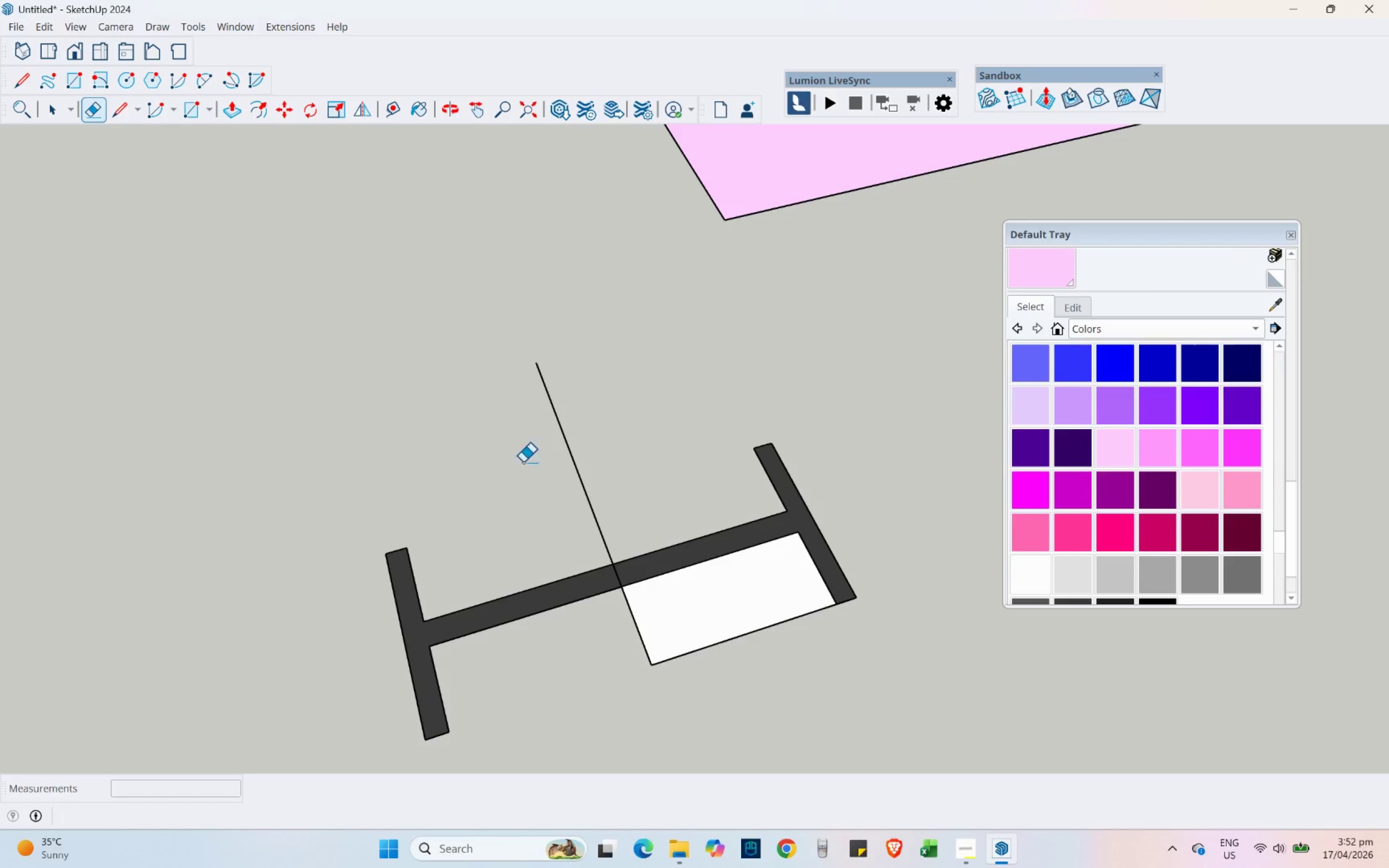 
left_click_drag(start_coordinate=[537, 478], to_coordinate=[600, 486])
 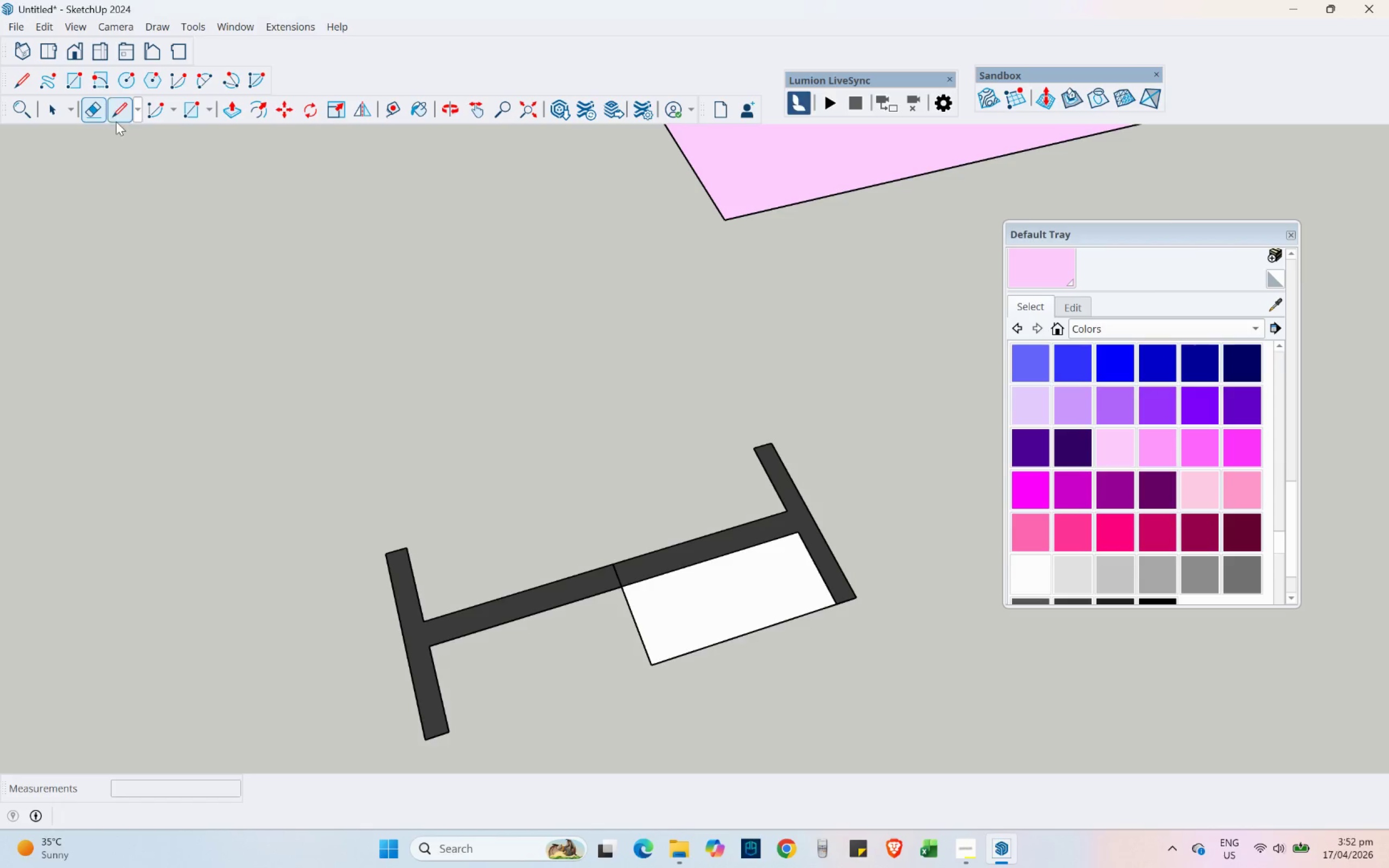 
left_click([116, 121])
 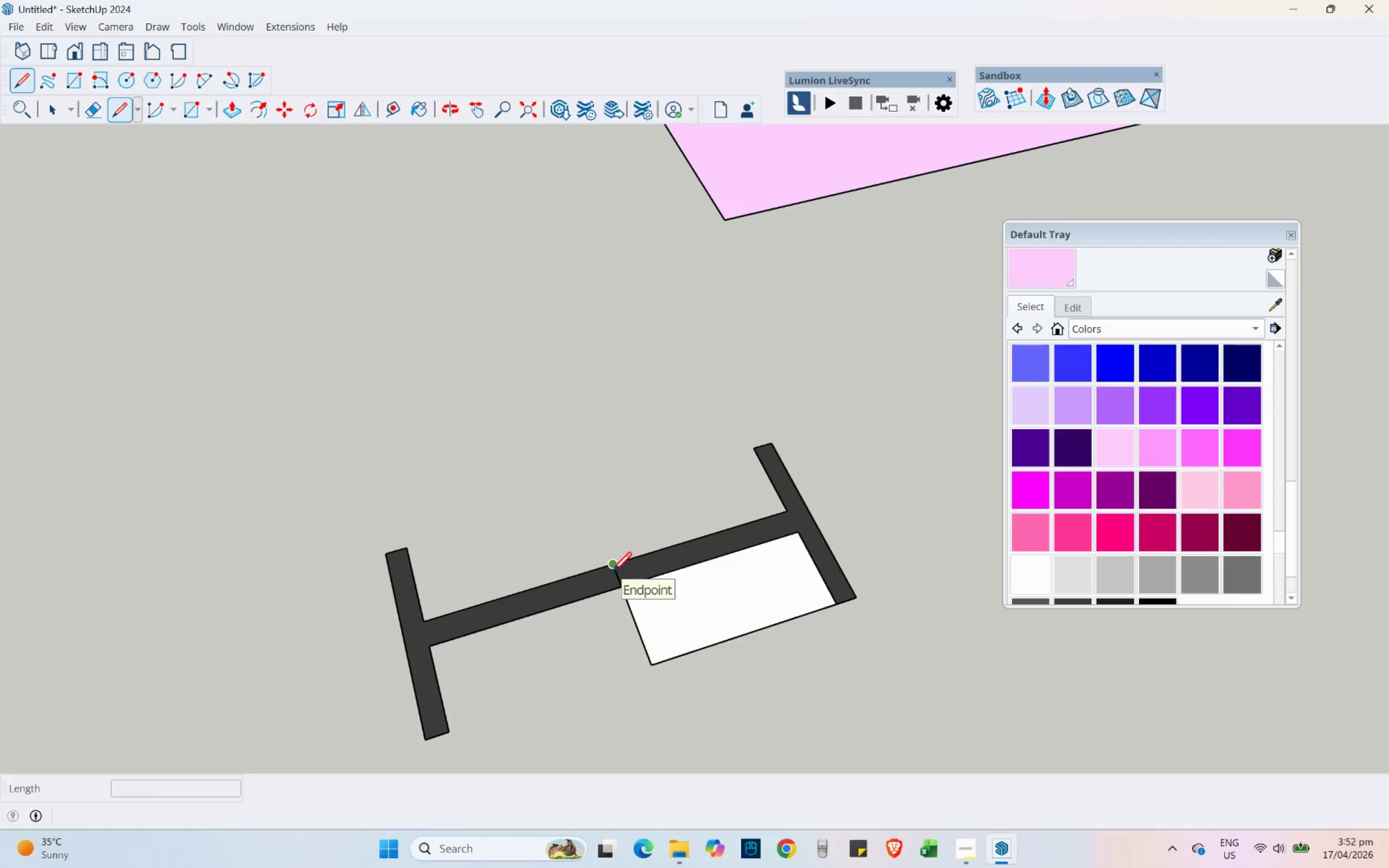 
left_click_drag(start_coordinate=[613, 571], to_coordinate=[607, 562])
 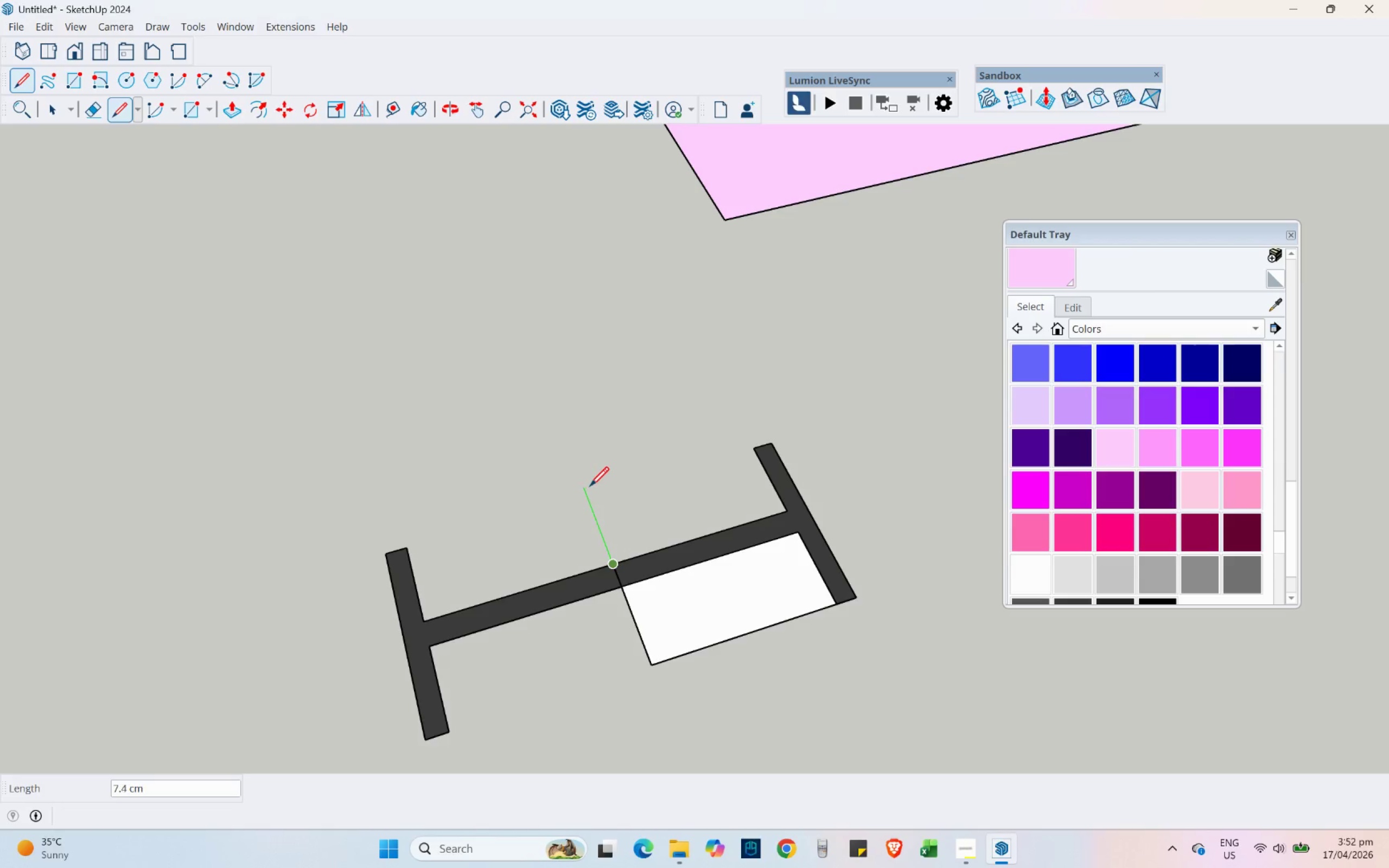 
hold_key(key=ShiftLeft, duration=1.25)
left_click([754, 452])
 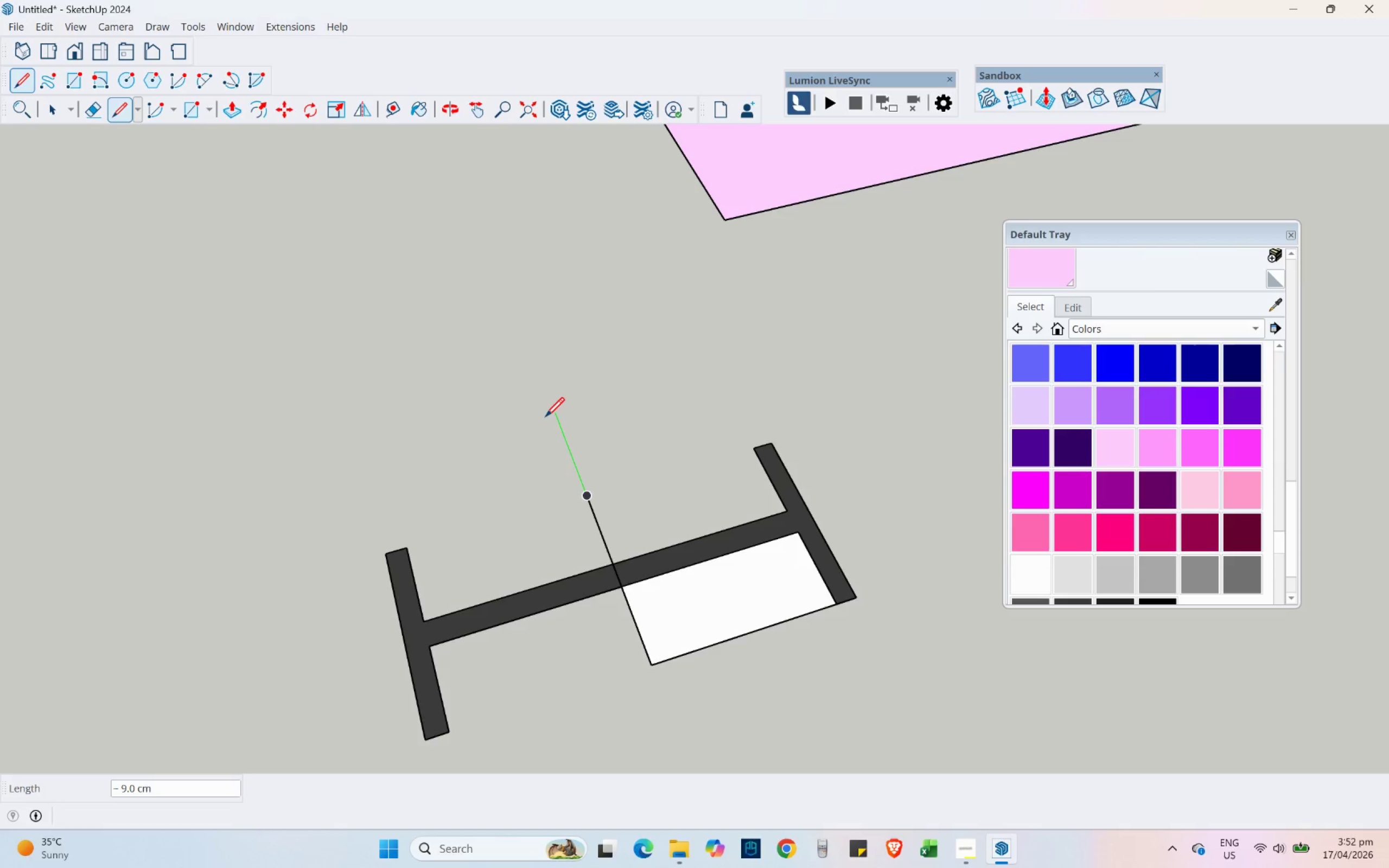 
key(Numpad1)
 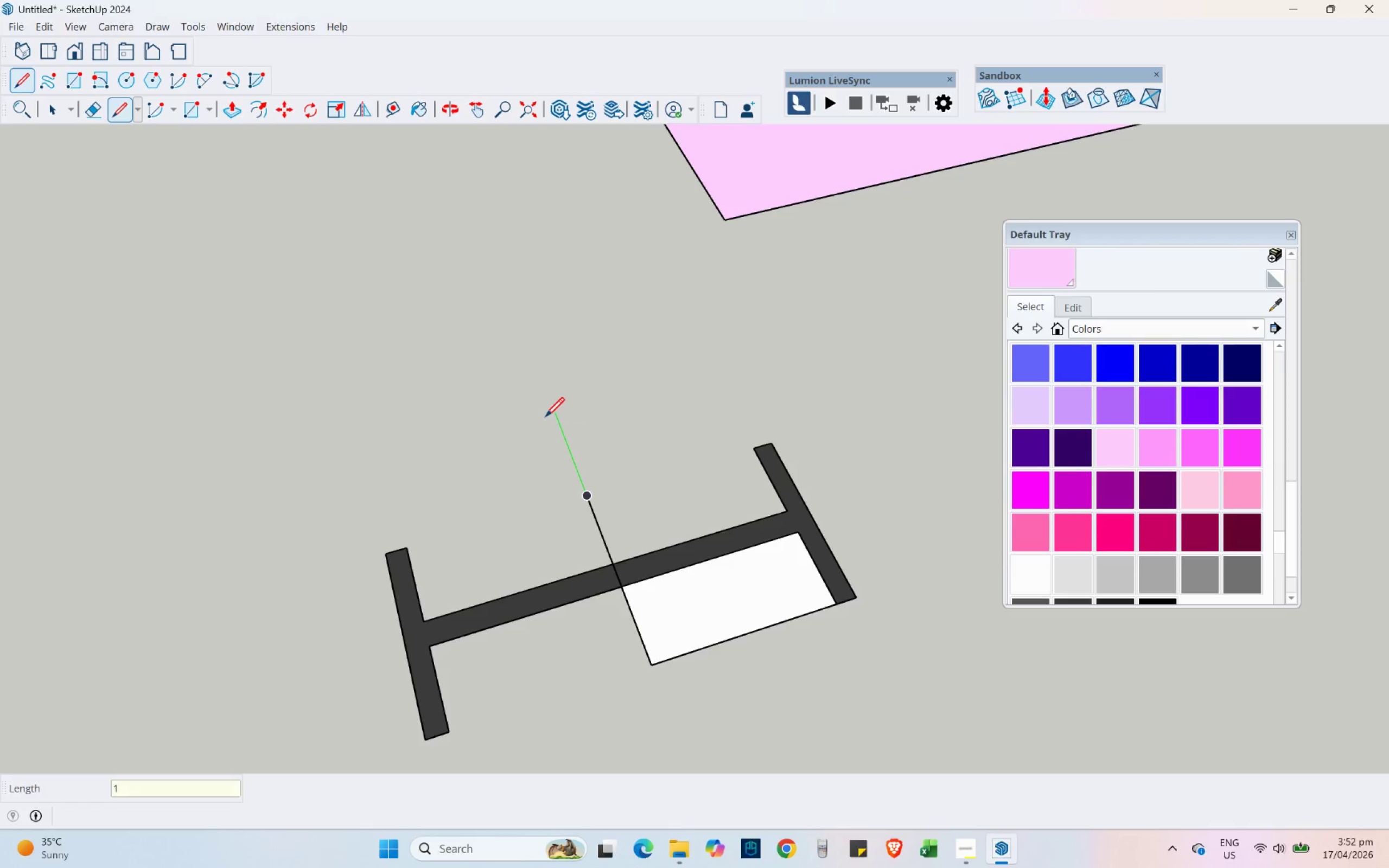 
key(Numpad5)
 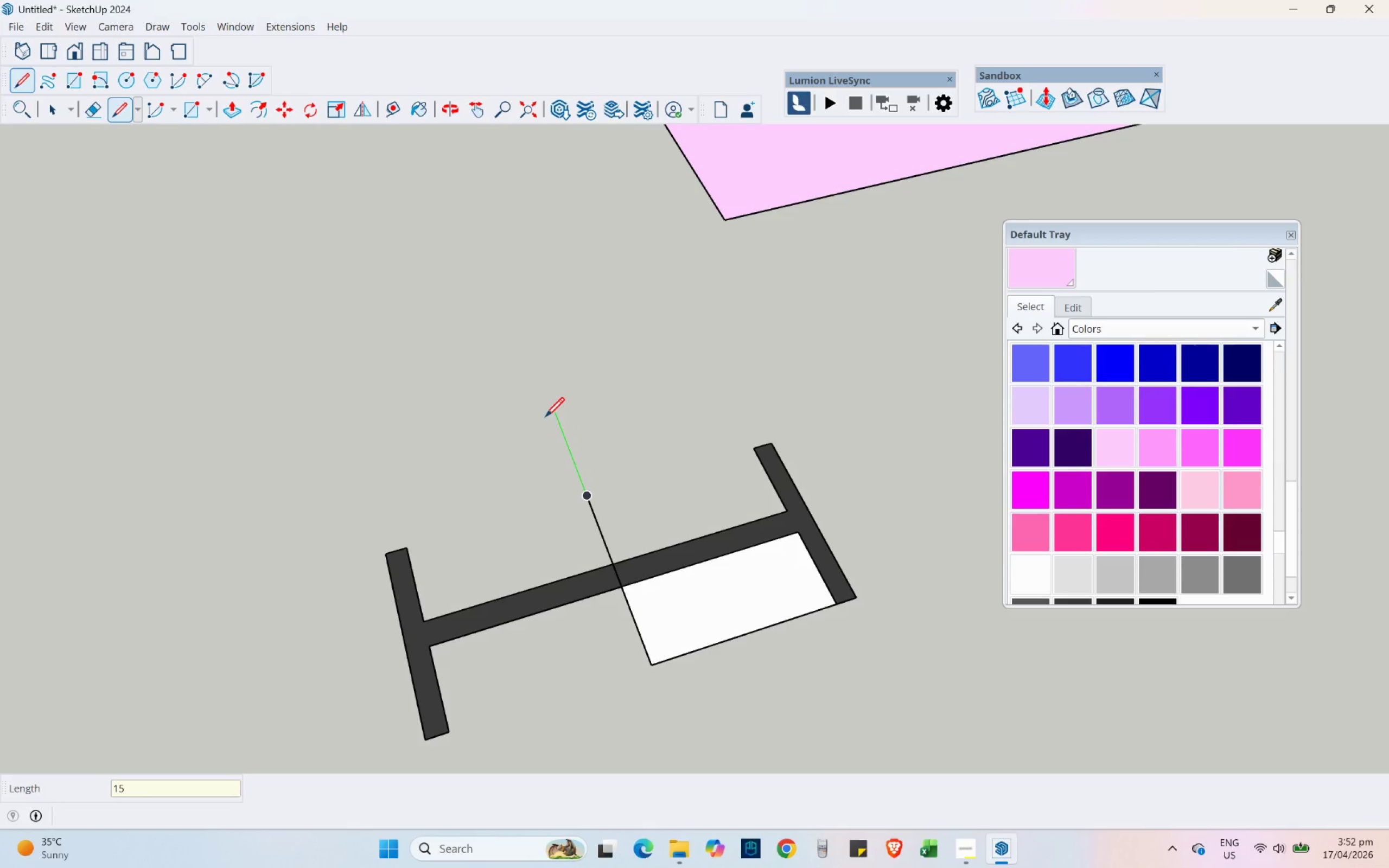 
key(NumpadEnter)
 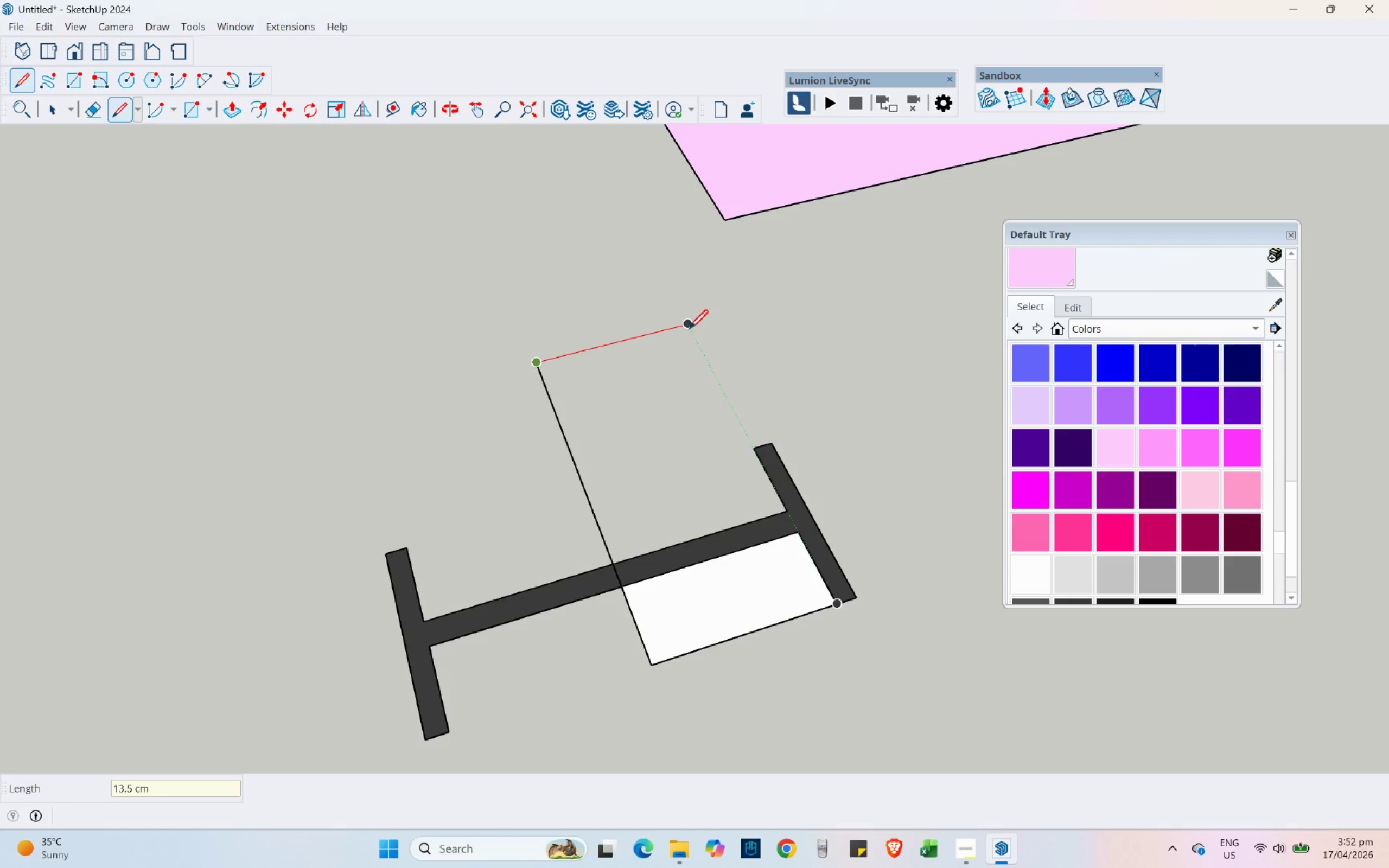 
key(Numpad1)
 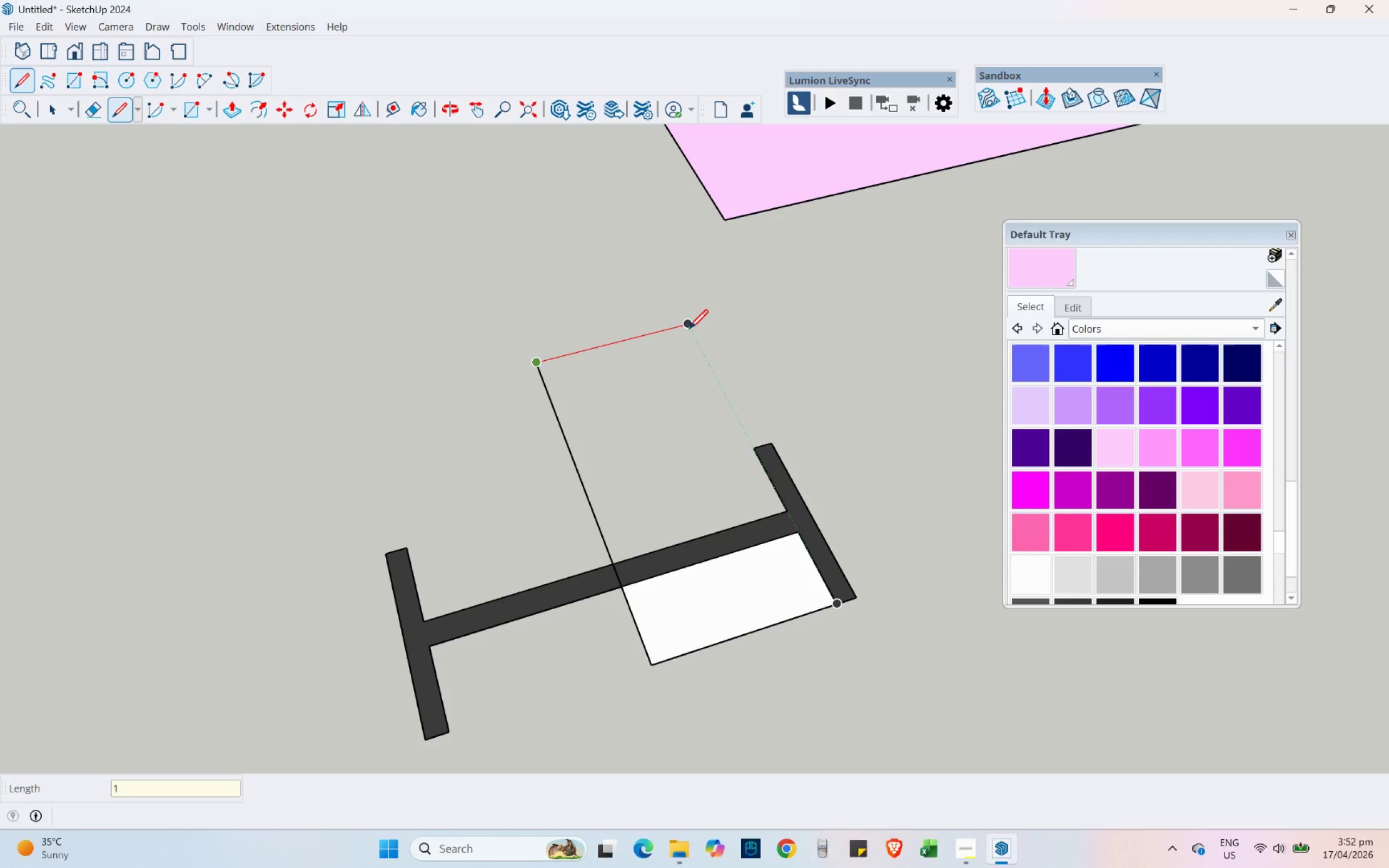 
key(Numpad5)
 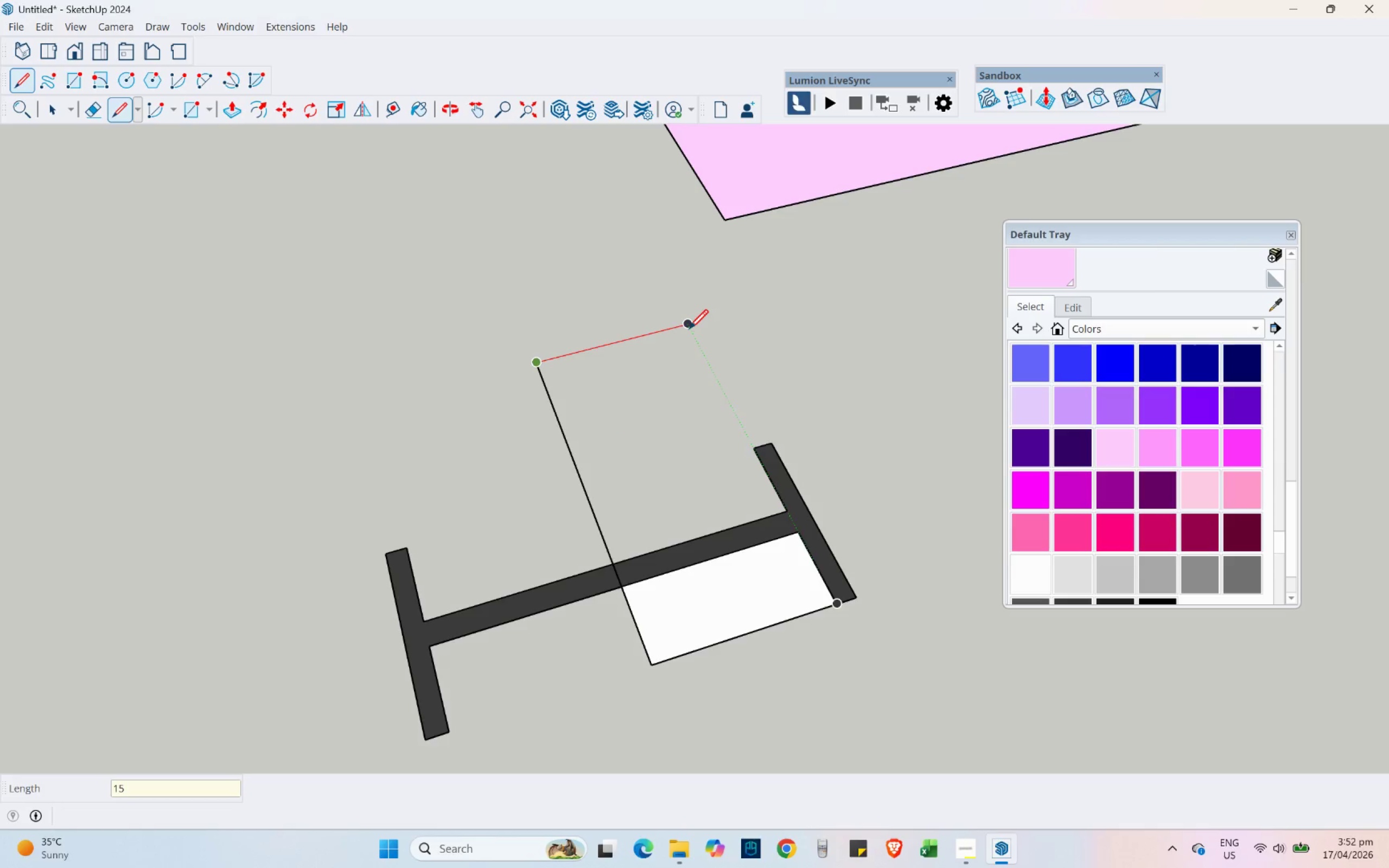 
key(NumpadEnter)
 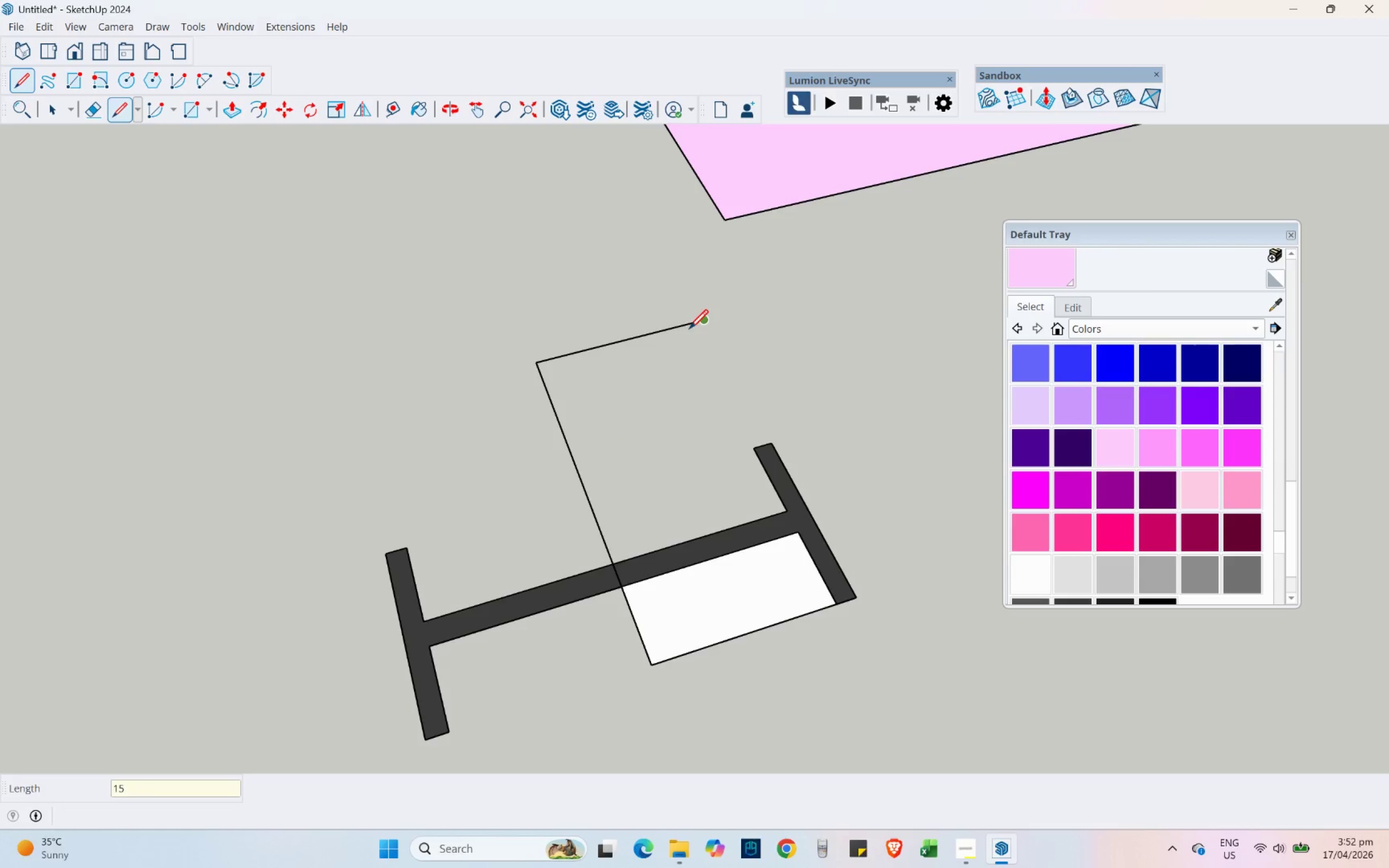 
scroll: coordinate [691, 336], scroll_direction: up, amount: 2.0
 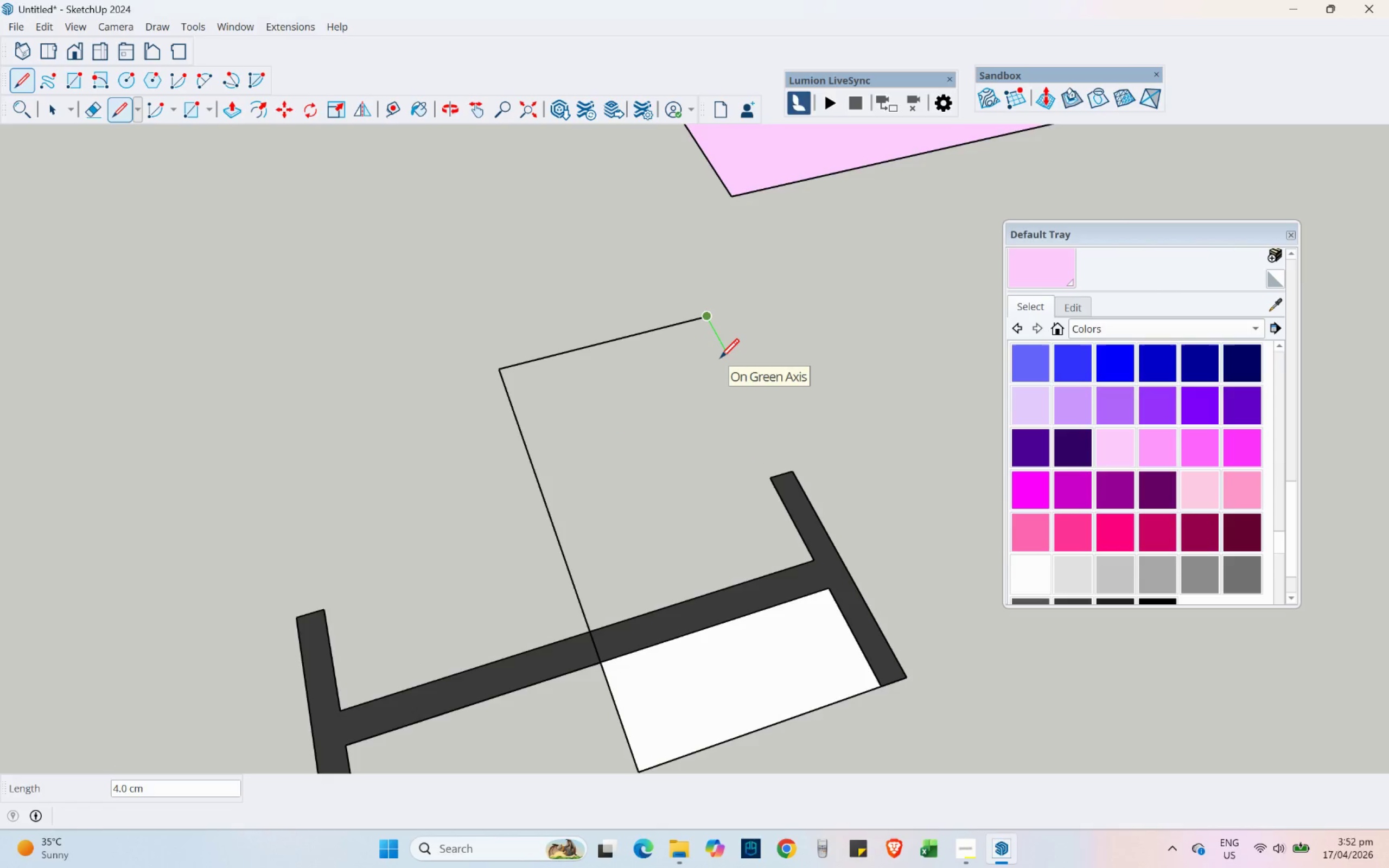 
key(Numpad1)
 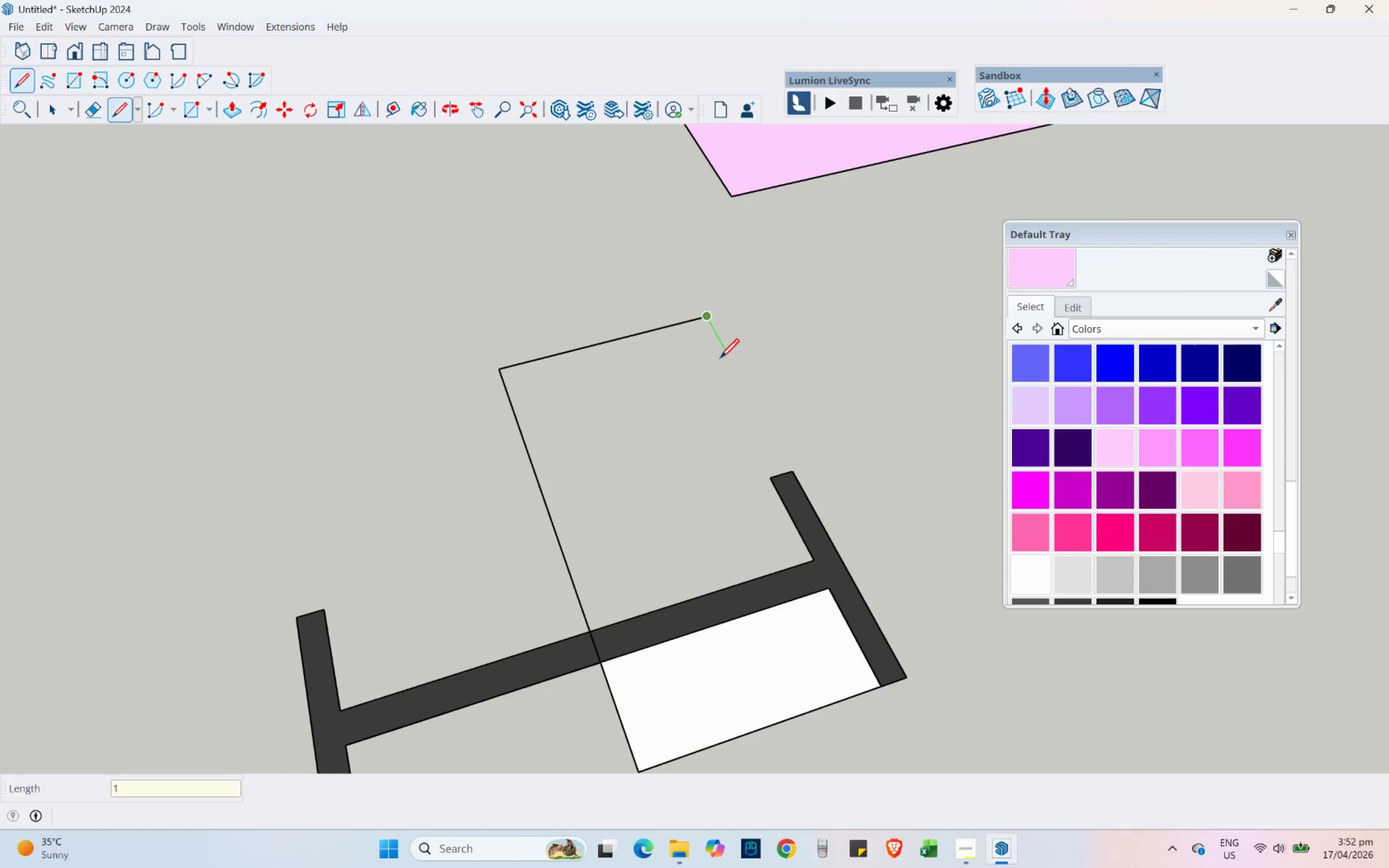 
key(NumpadDecimal)
 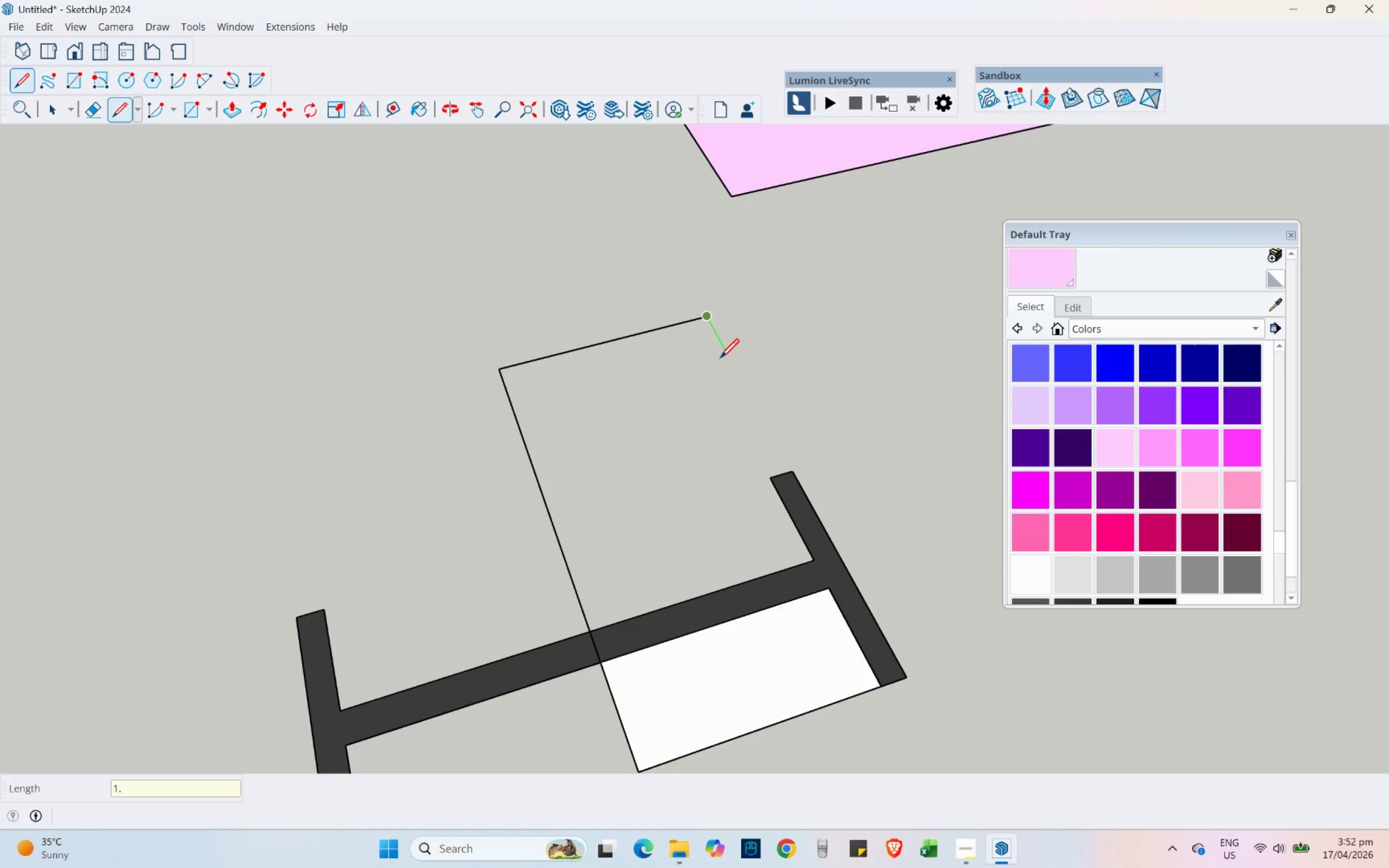 
key(Numpad5)
 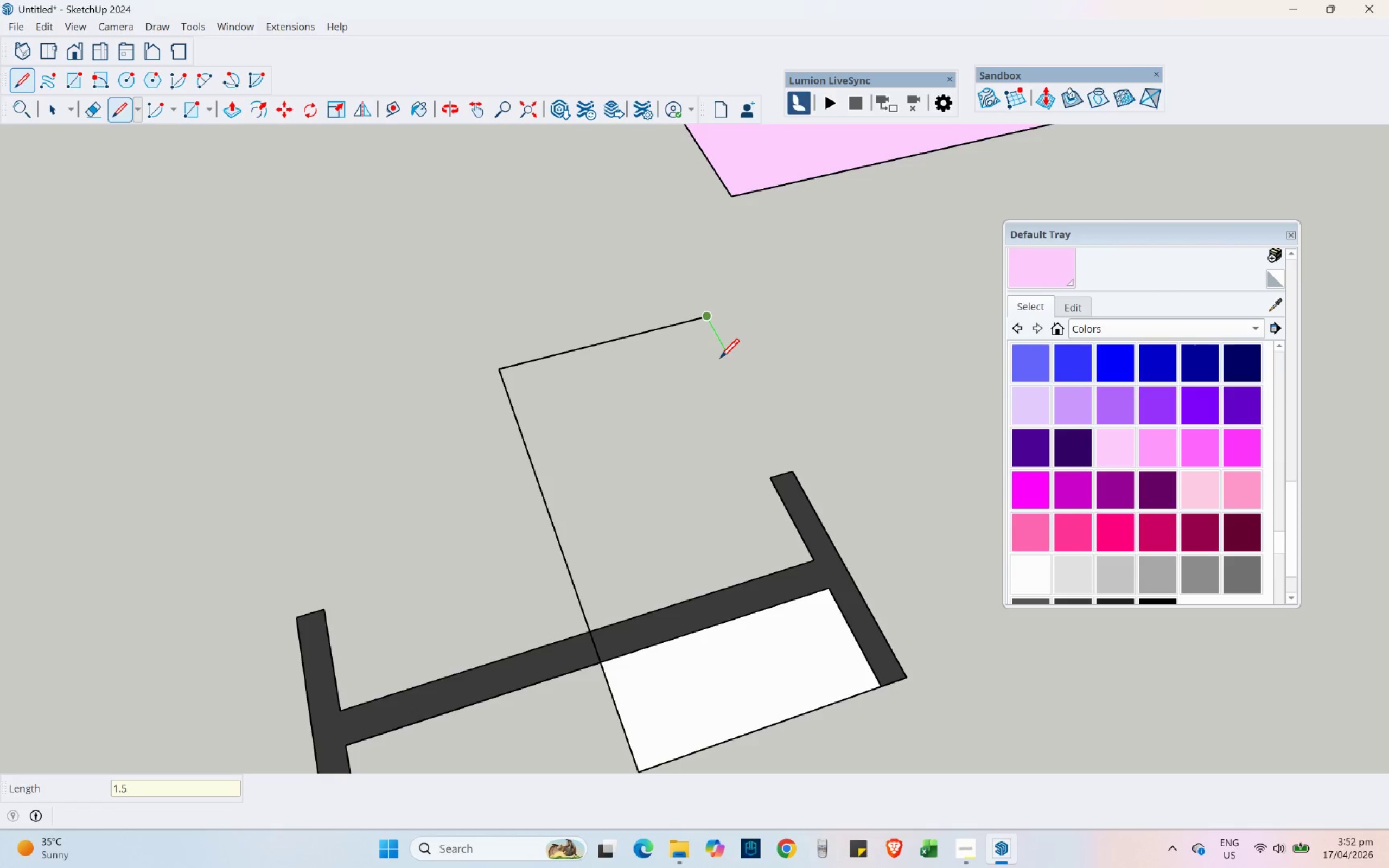 
key(NumpadEnter)
 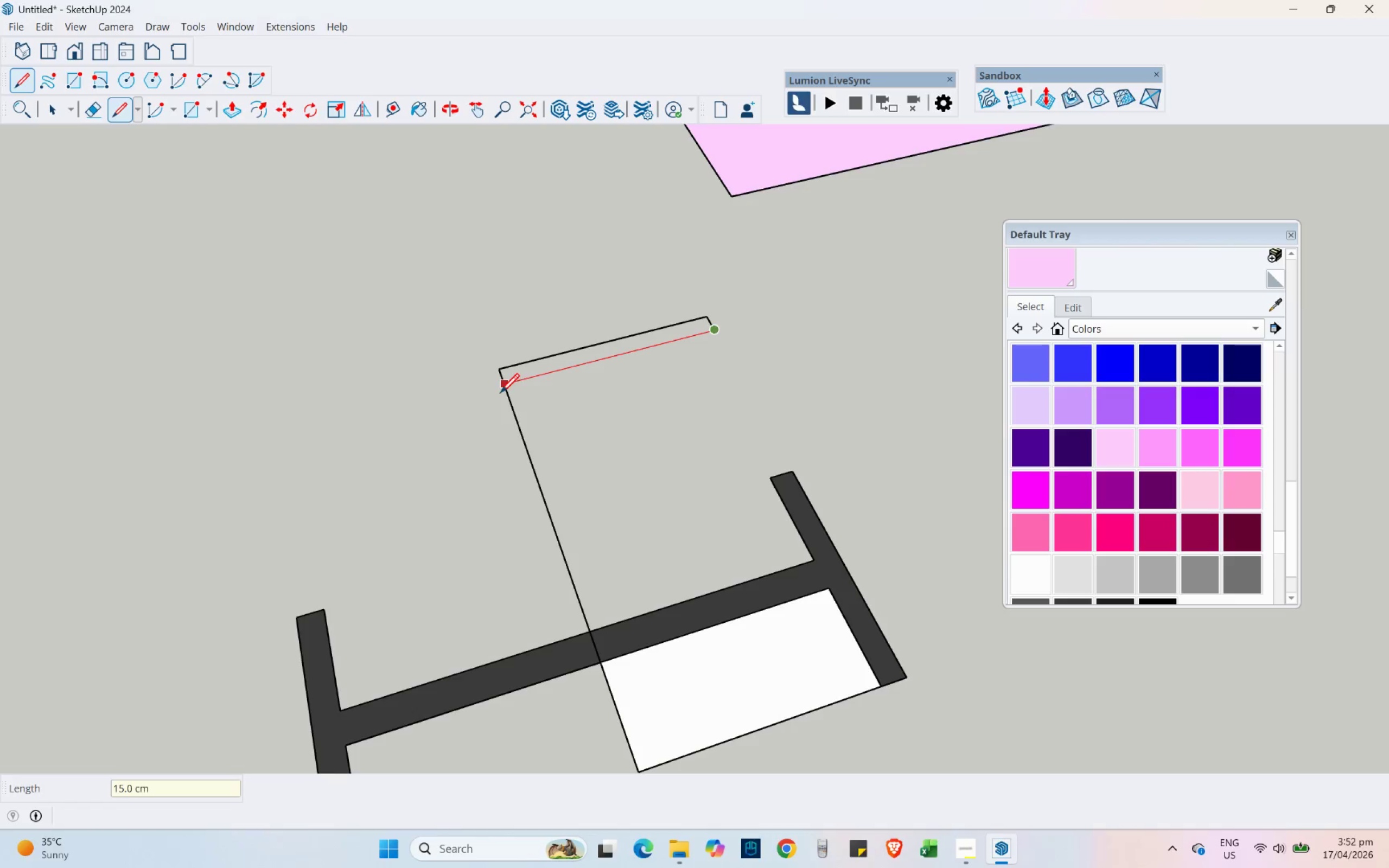 
left_click([505, 389])
 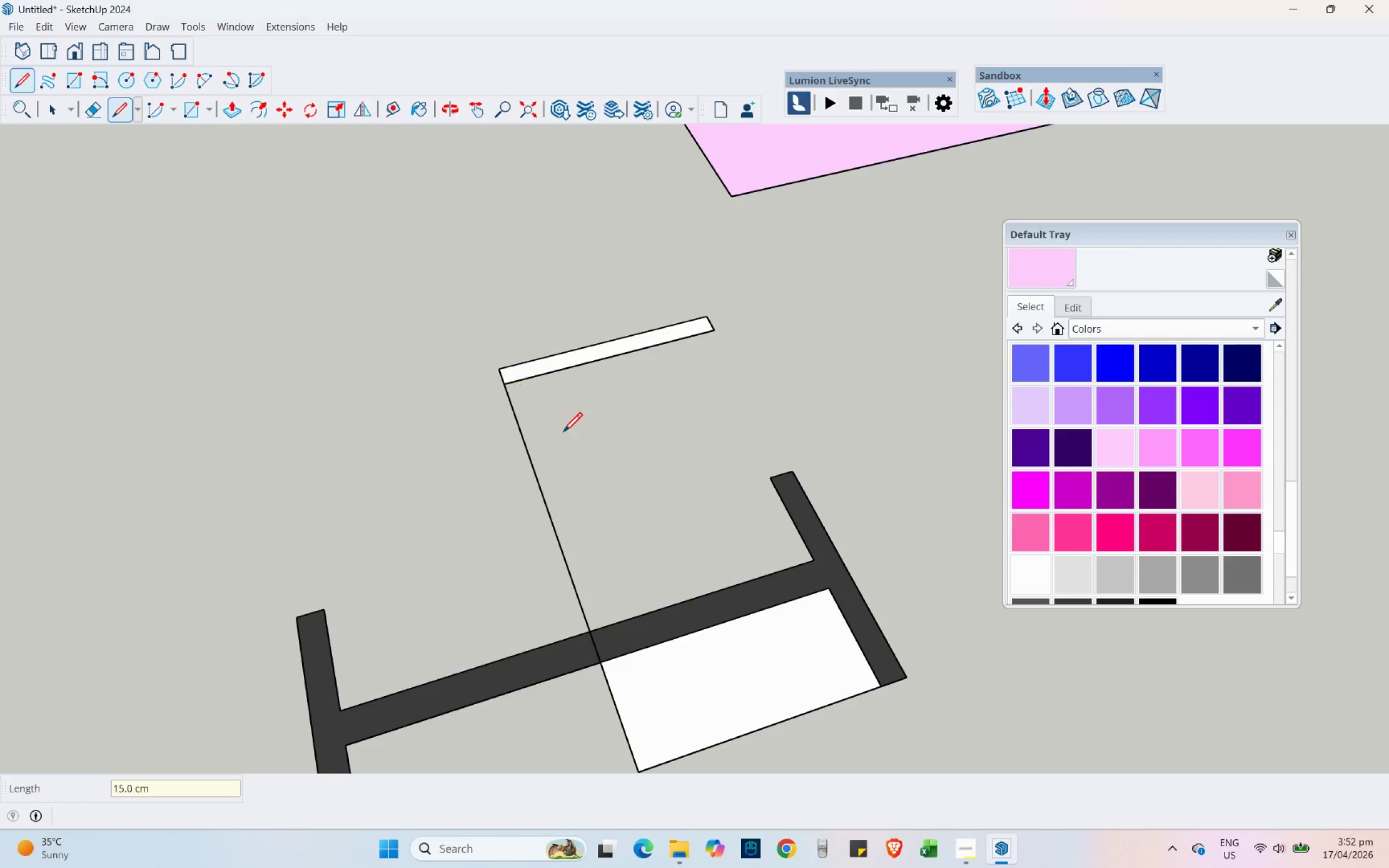 
key(Escape)
 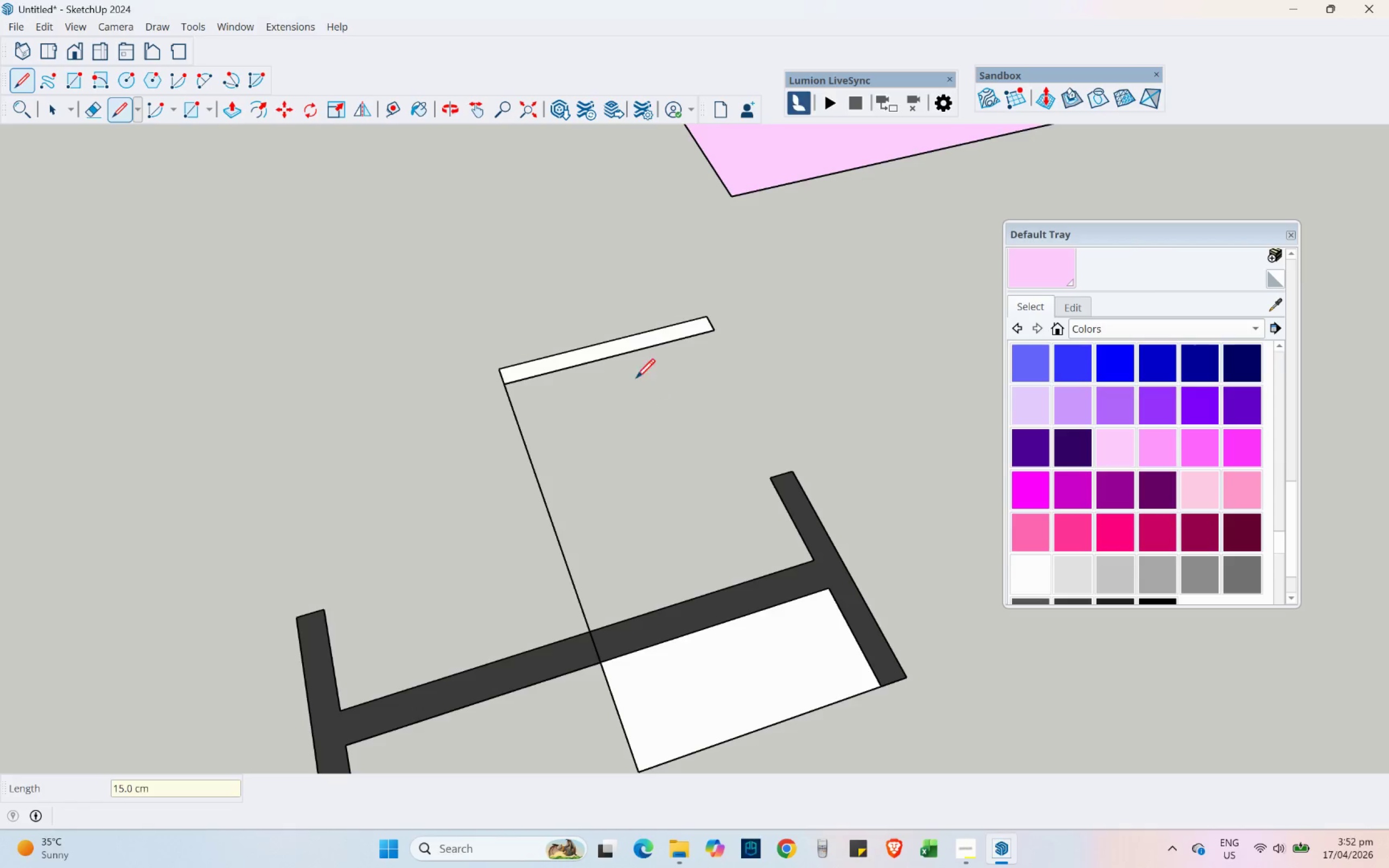 
mouse_move([625, 375])
 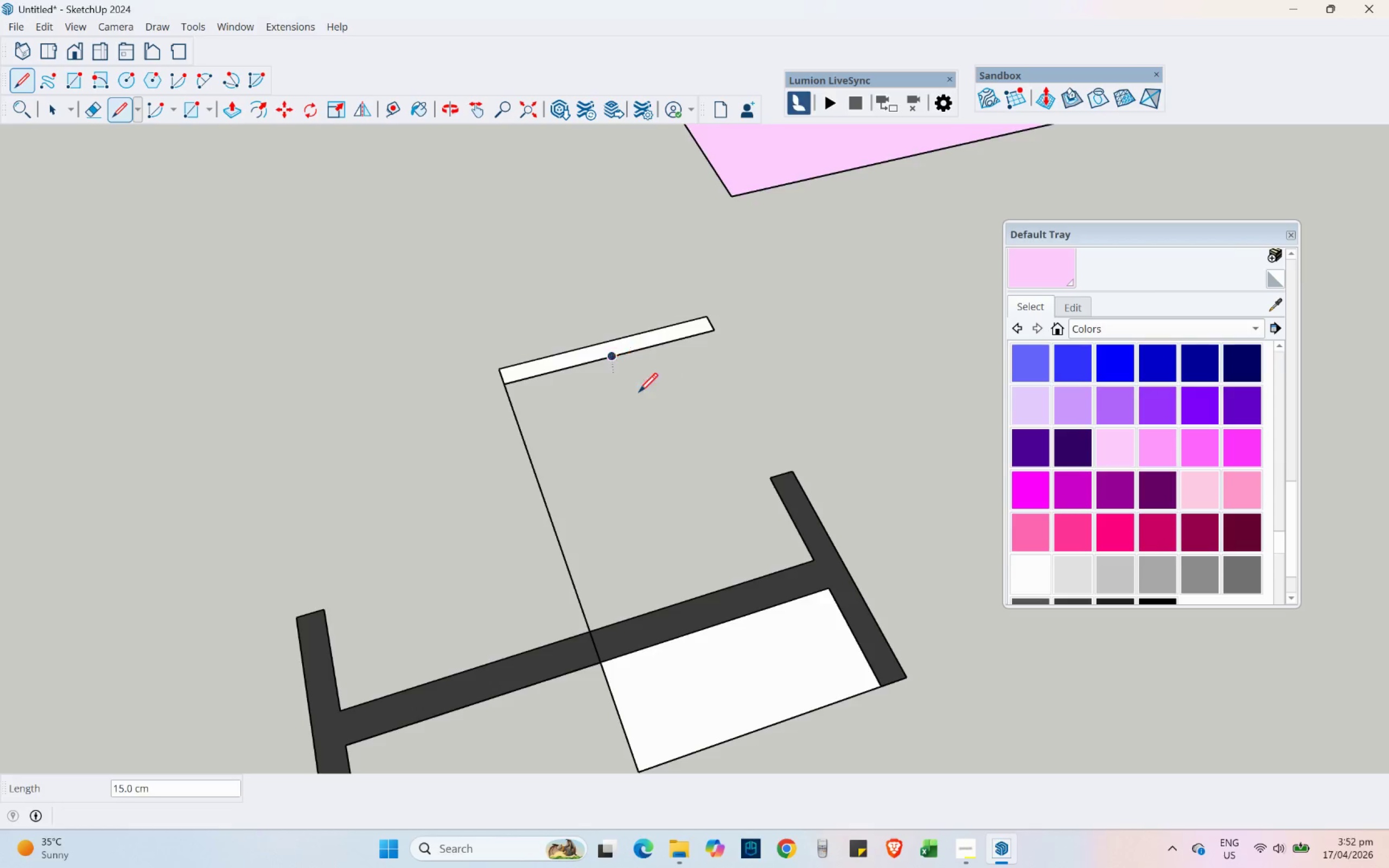 
key(Escape)
 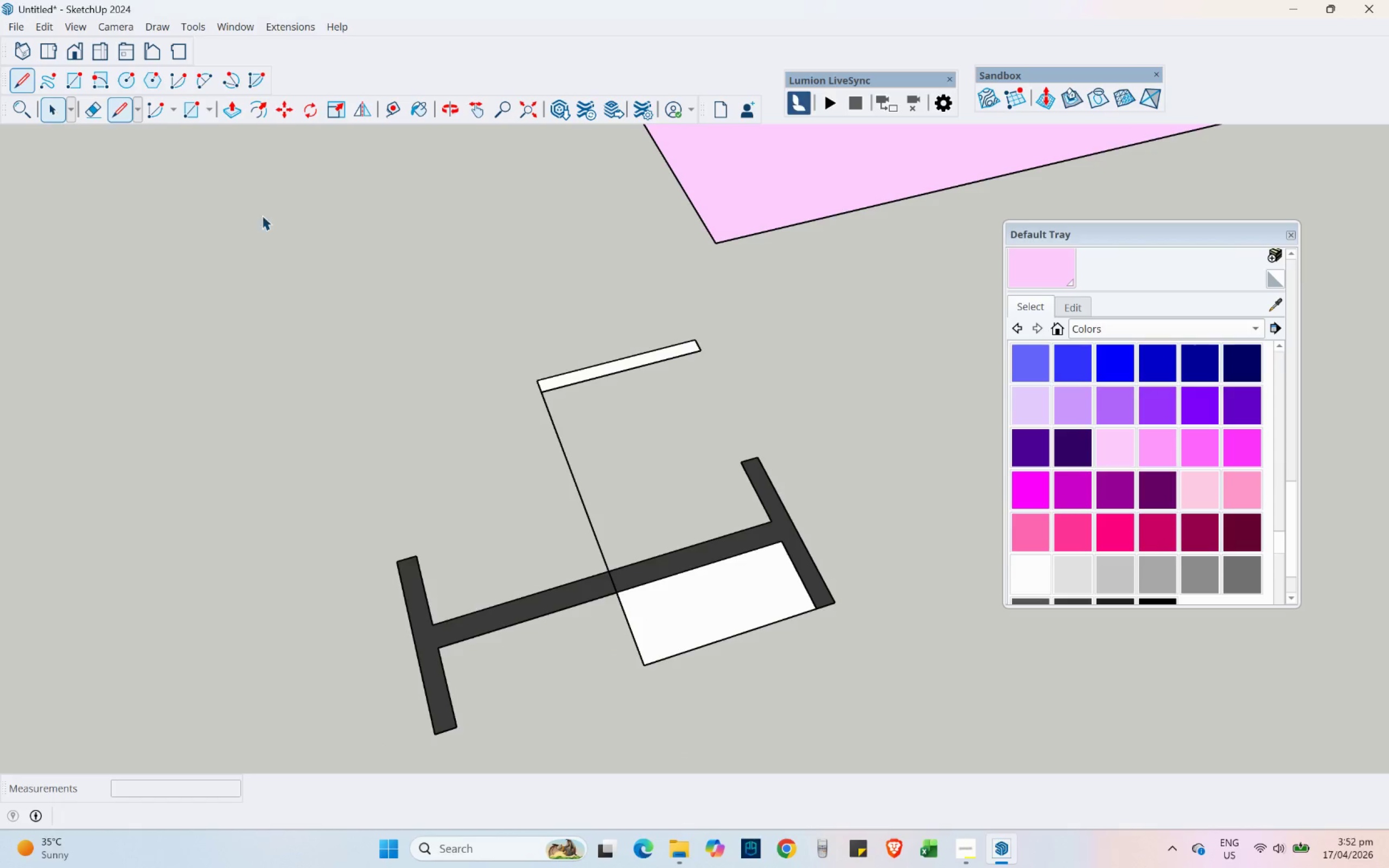 
scroll: coordinate [657, 417], scroll_direction: down, amount: 3.0
 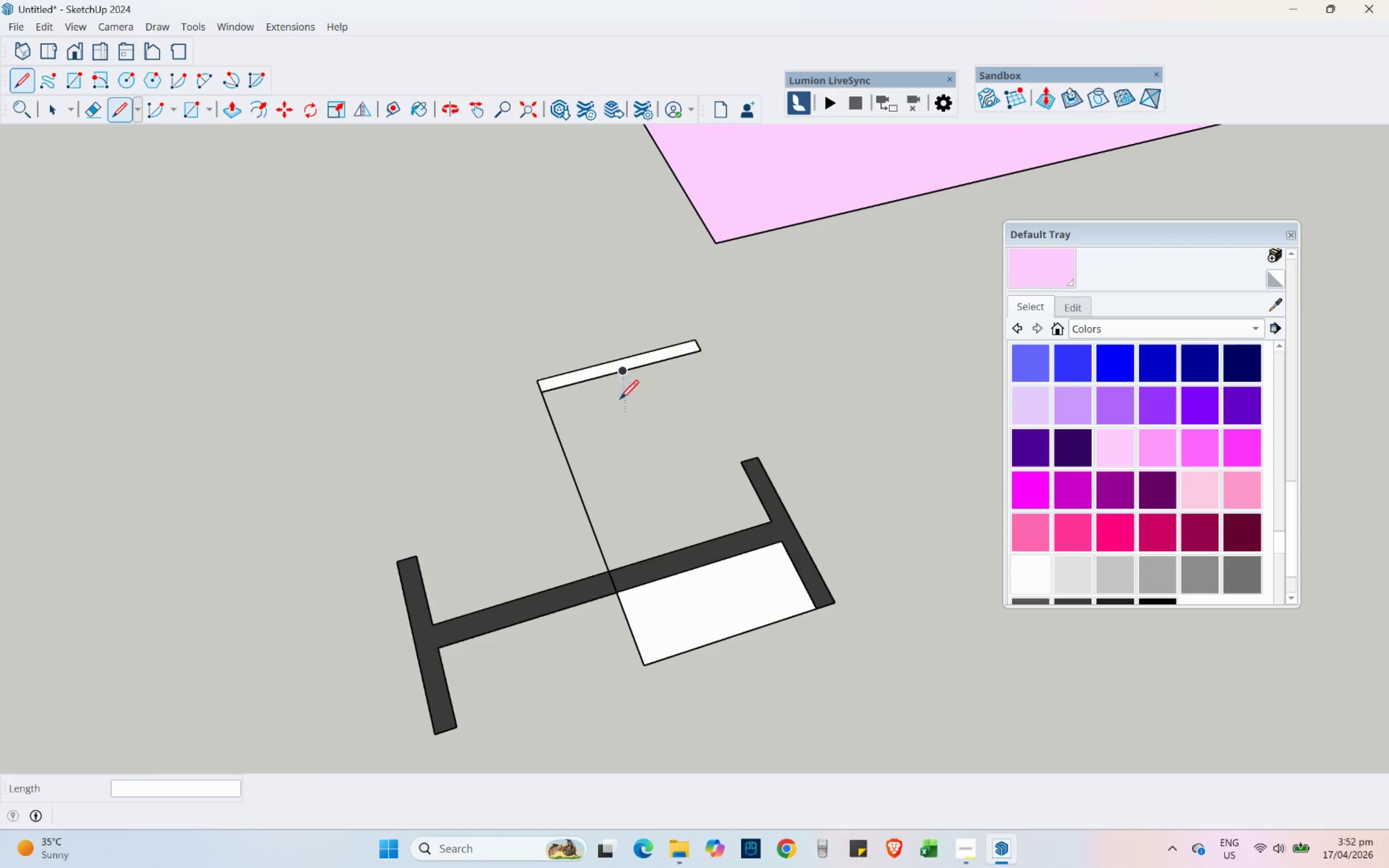 
left_click_drag(start_coordinate=[689, 474], to_coordinate=[418, 295])
 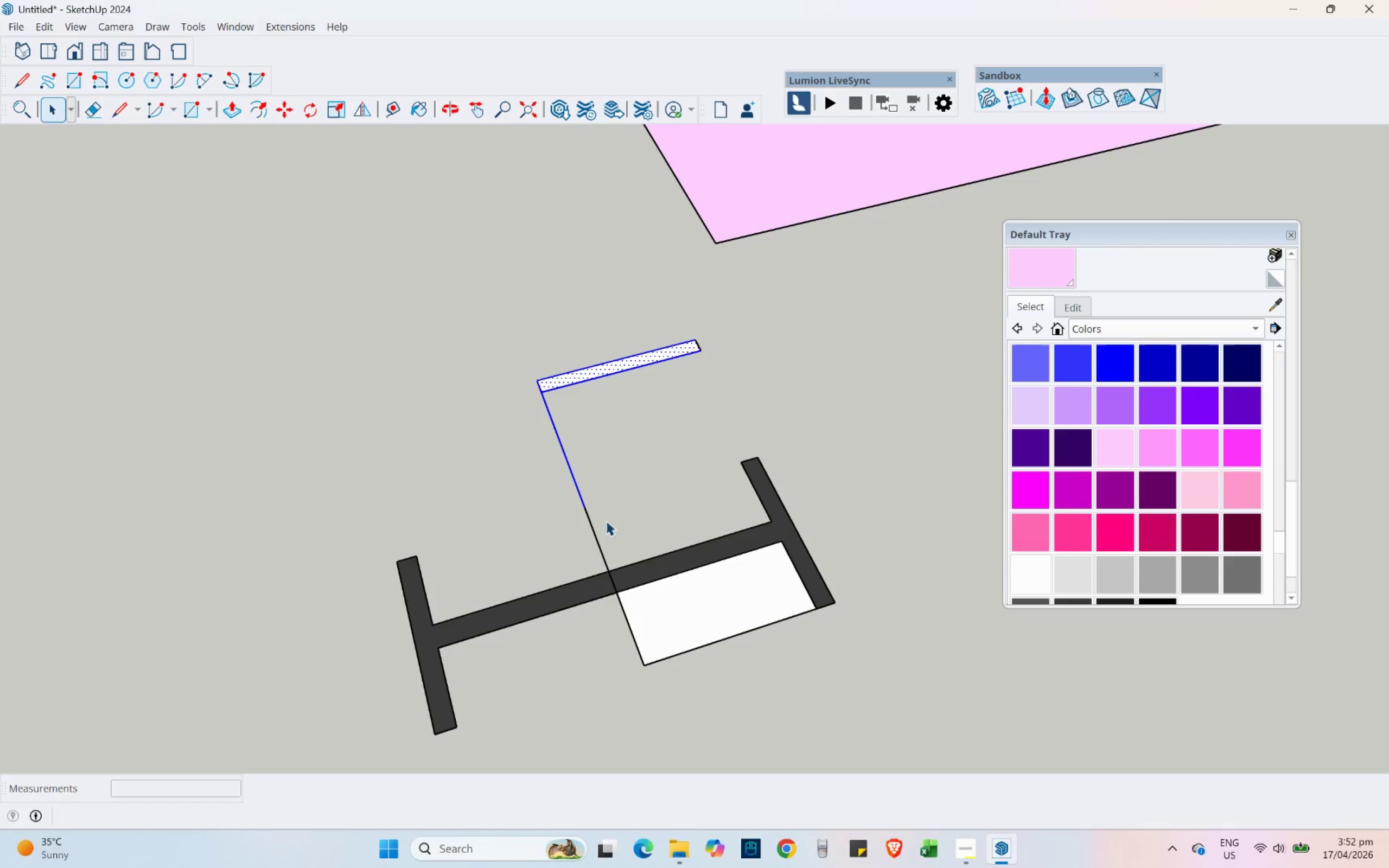 
hold_key(key=ShiftLeft, duration=1.39)
left_click_drag(start_coordinate=[598, 545], to_coordinate=[554, 522])
 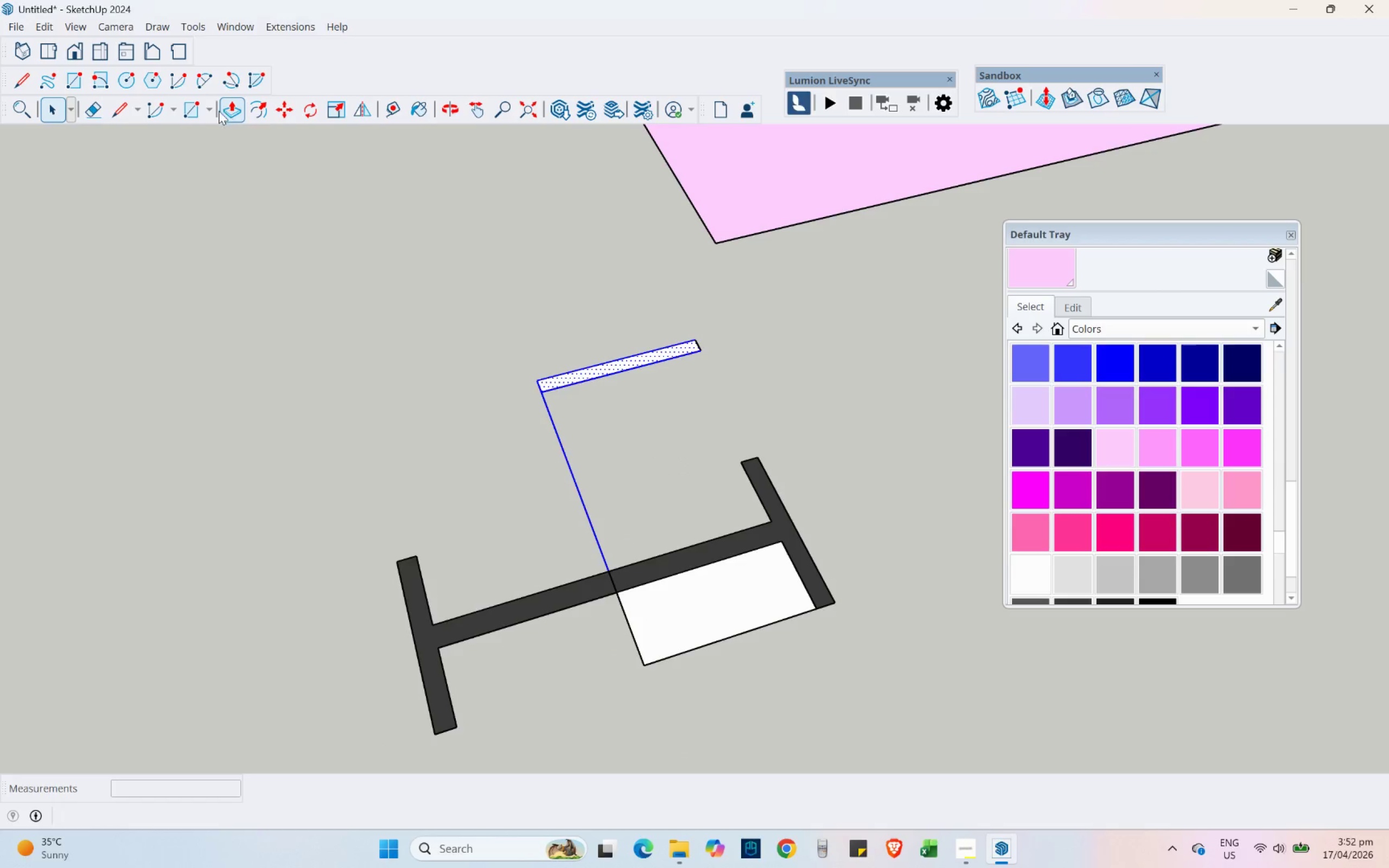 
left_click([285, 106])
 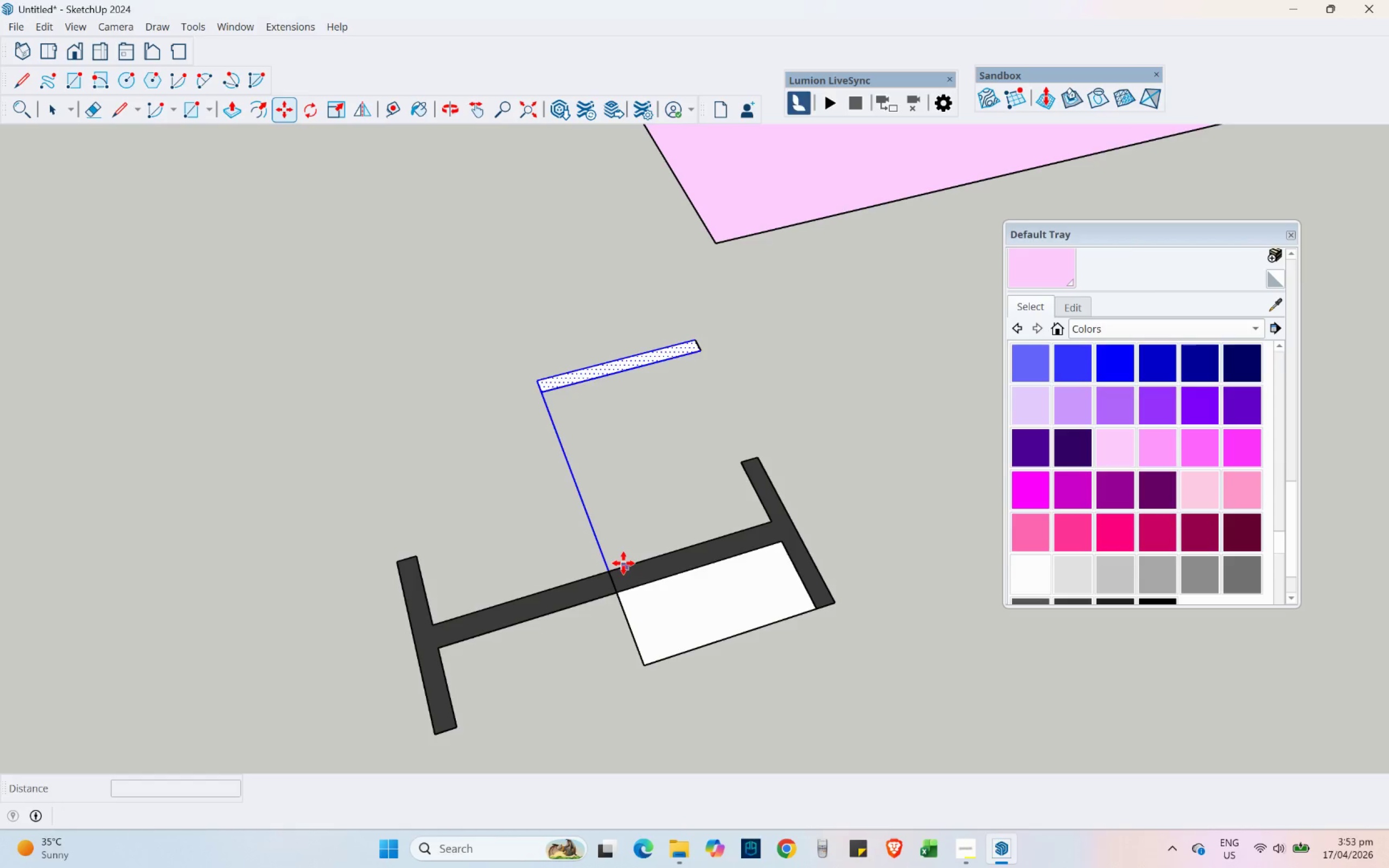 
key(Control+ControlLeft)
 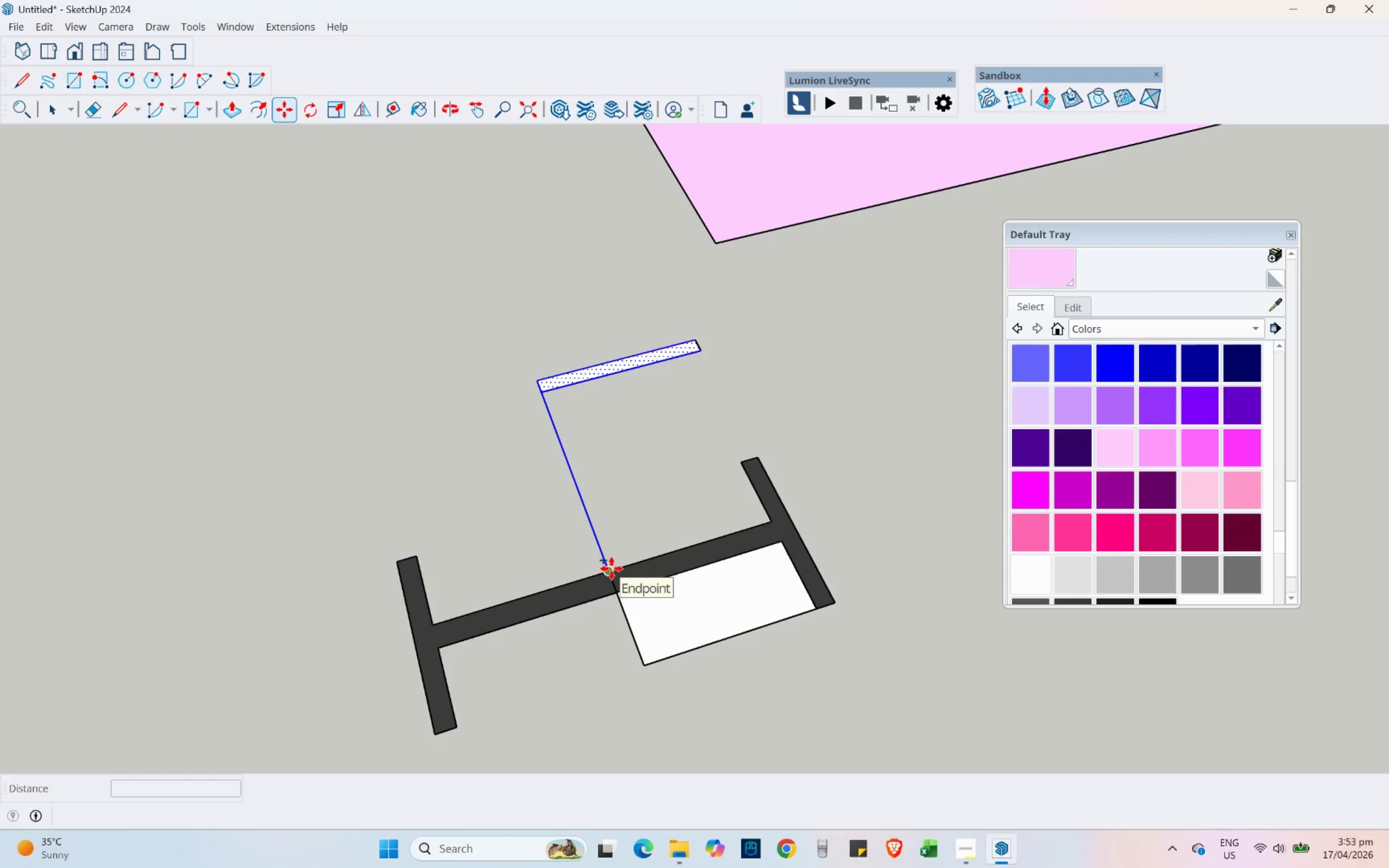 
left_click([611, 569])
 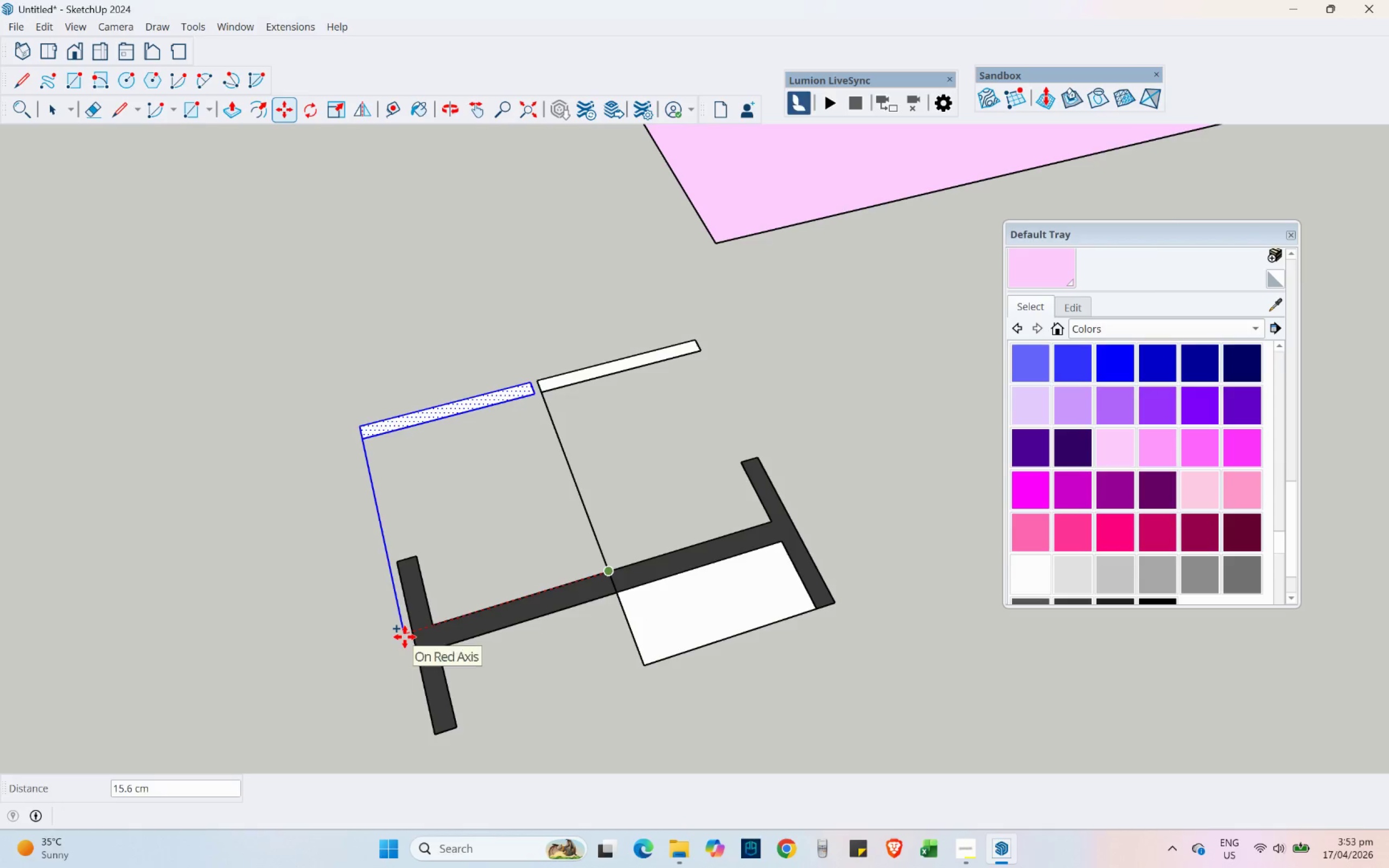 
left_click([411, 637])
 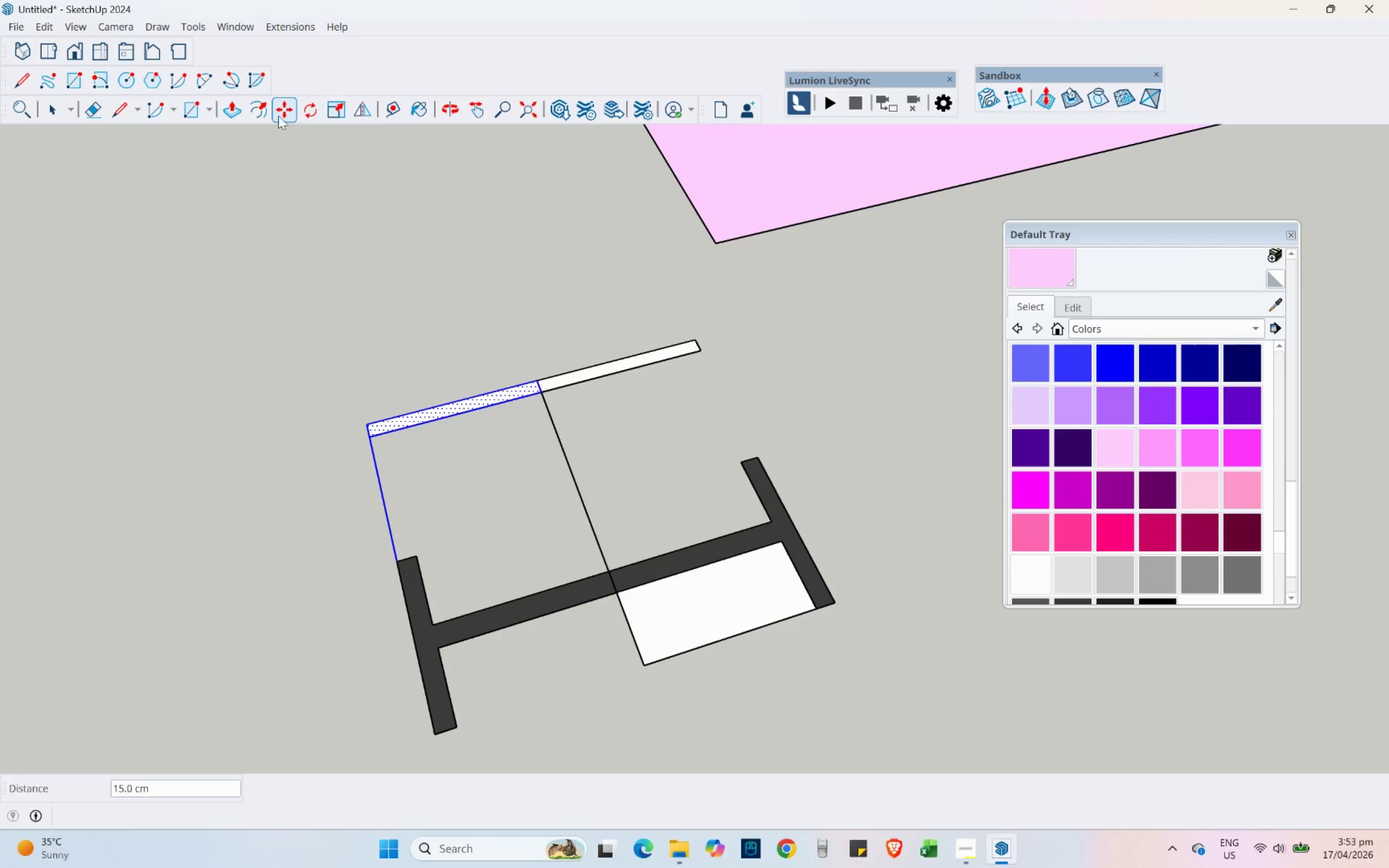 
left_click([95, 108])
 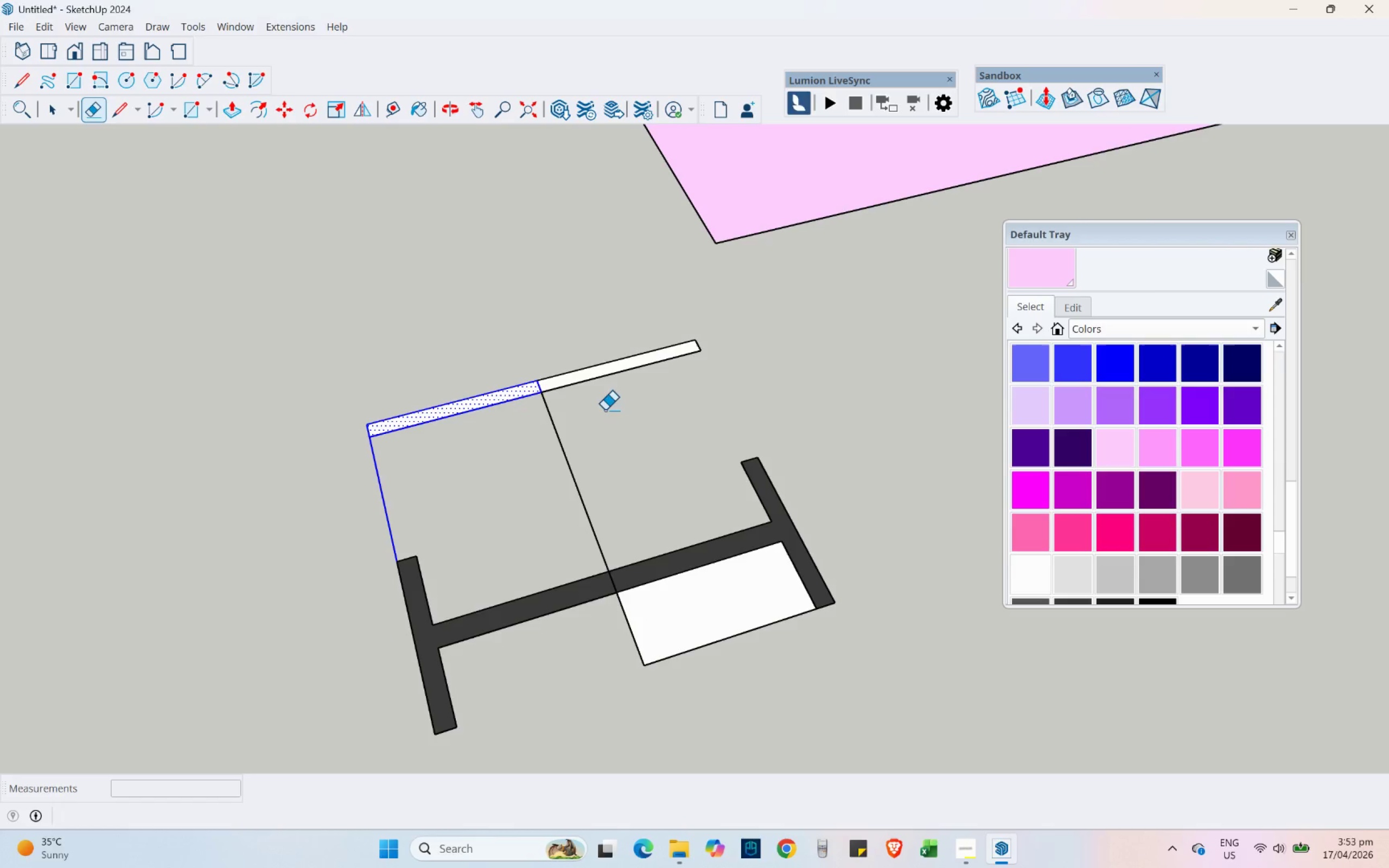 
left_click_drag(start_coordinate=[569, 429], to_coordinate=[516, 474])
 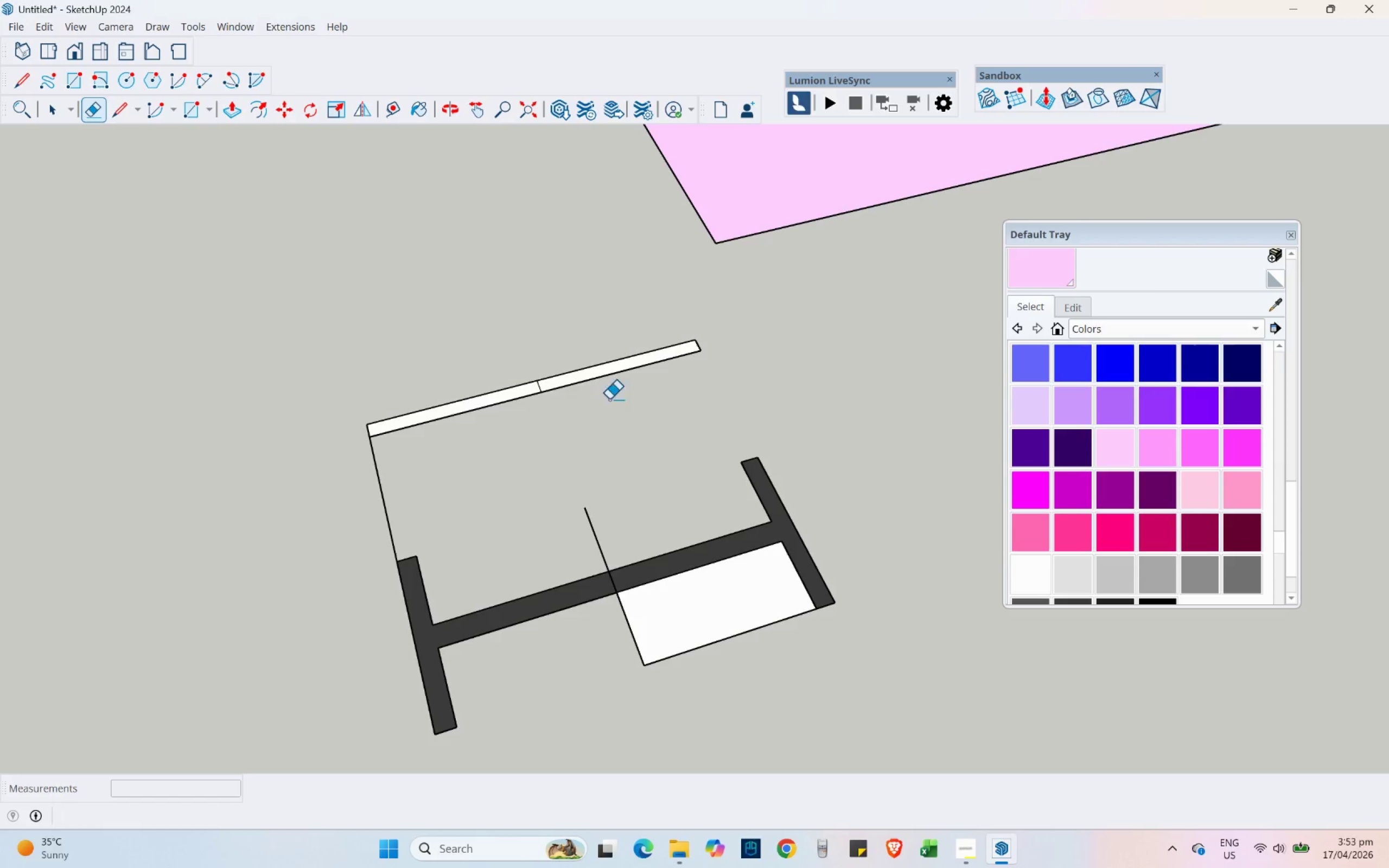 
left_click_drag(start_coordinate=[609, 399], to_coordinate=[582, 330])
 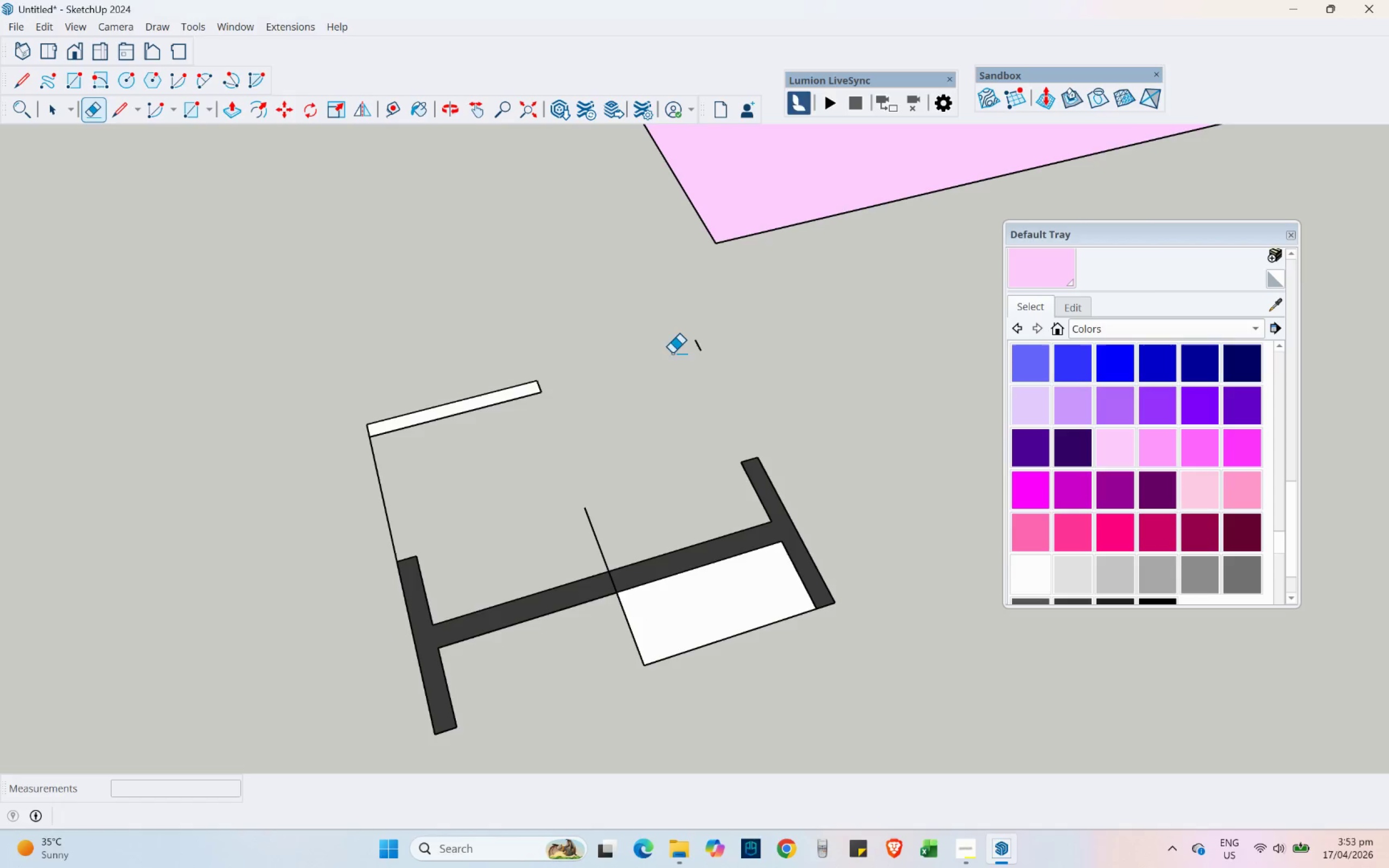 
left_click_drag(start_coordinate=[683, 358], to_coordinate=[721, 333])
 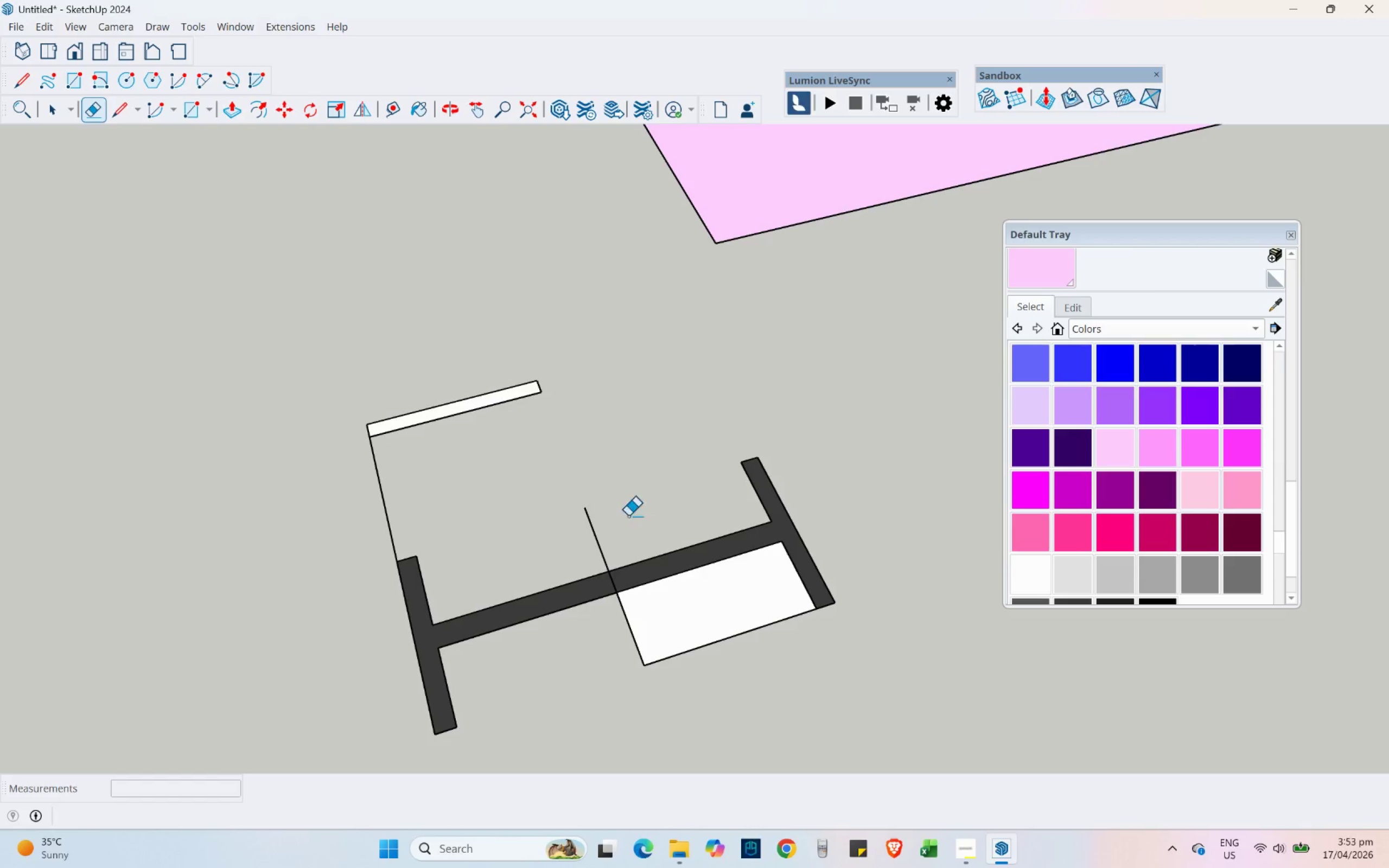 
left_click_drag(start_coordinate=[618, 532], to_coordinate=[554, 523])
 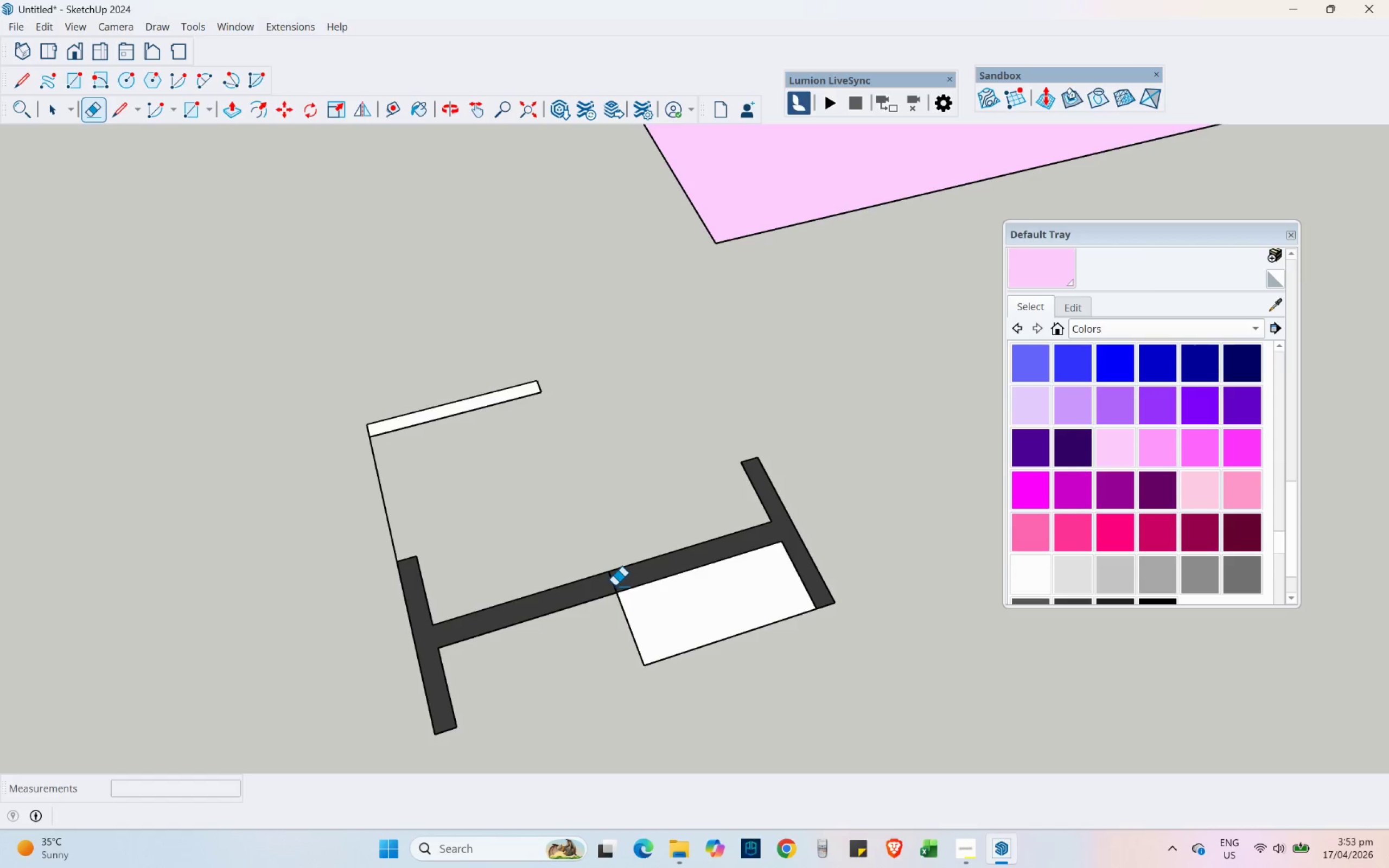 
left_click_drag(start_coordinate=[610, 582], to_coordinate=[616, 583])
 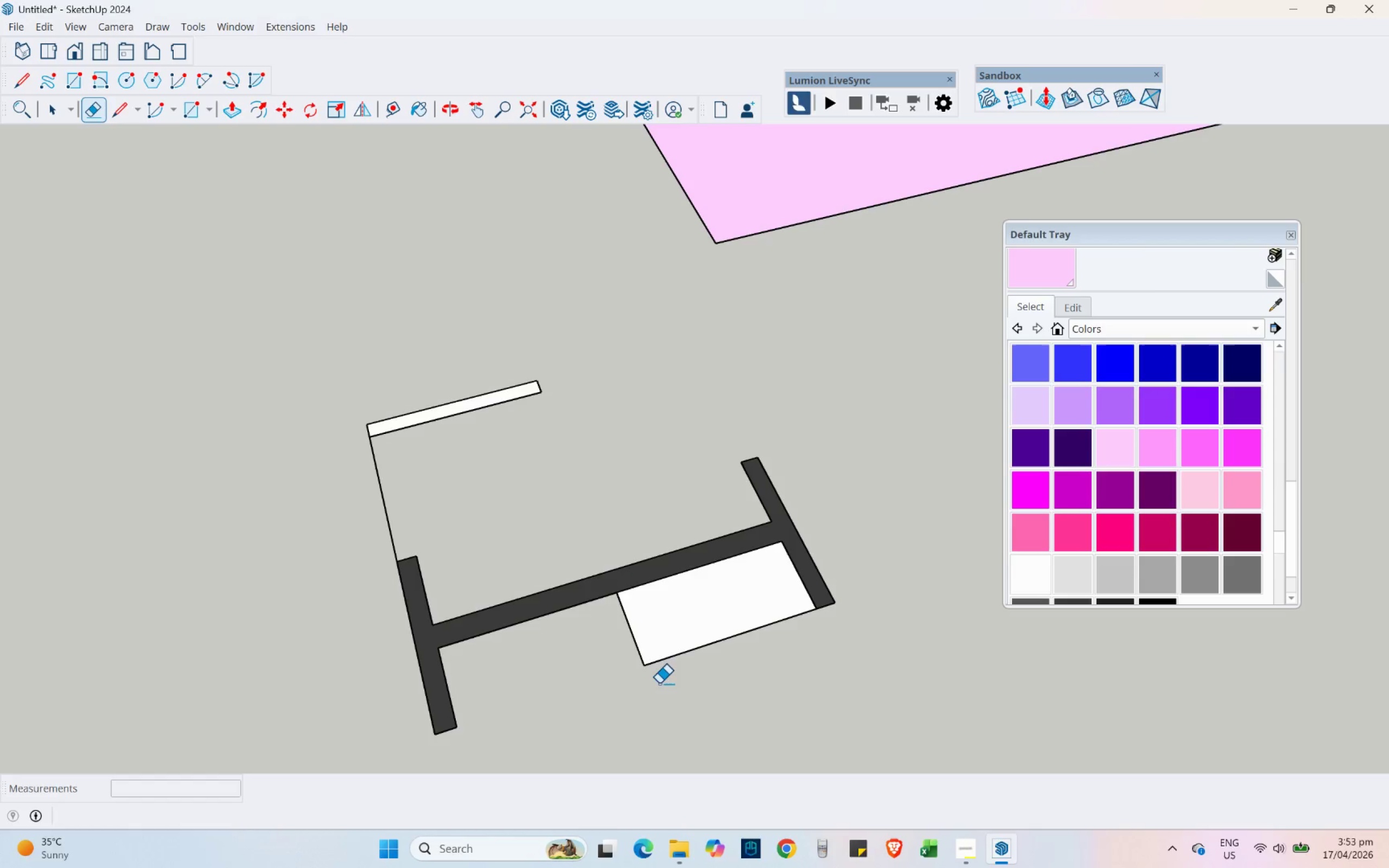 
left_click_drag(start_coordinate=[659, 683], to_coordinate=[646, 650])
 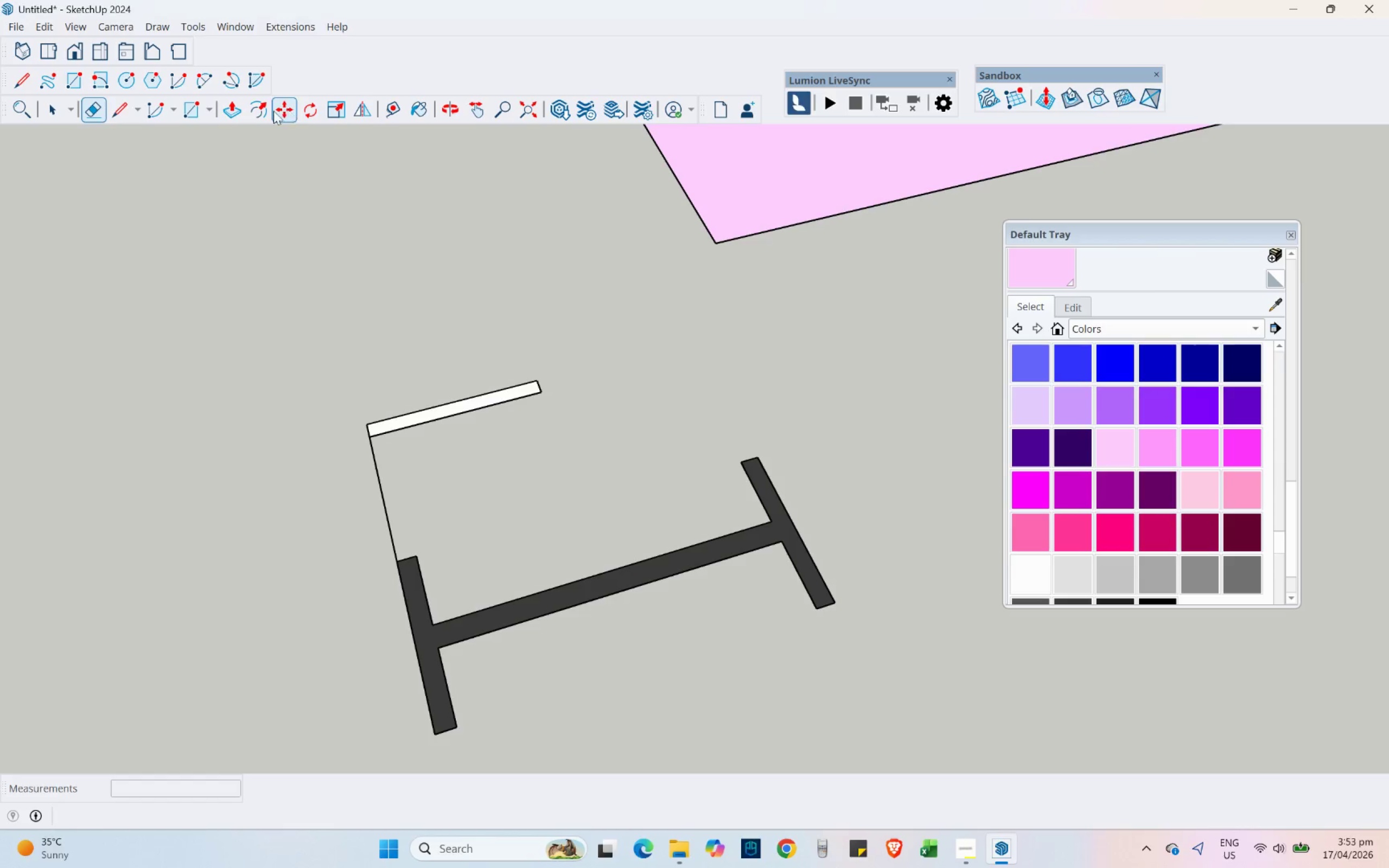 
left_click([120, 111])
 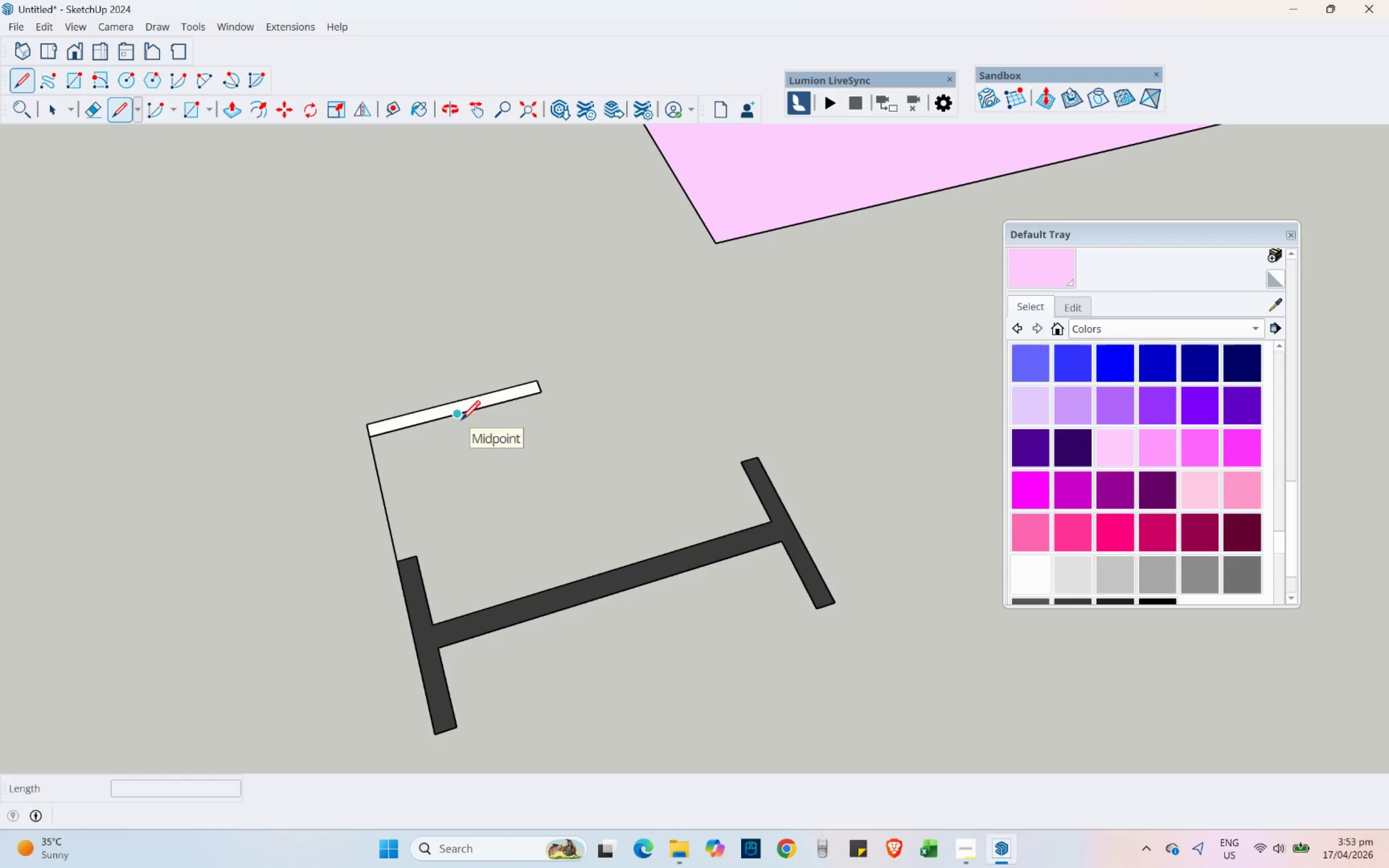 
left_click([461, 419])
 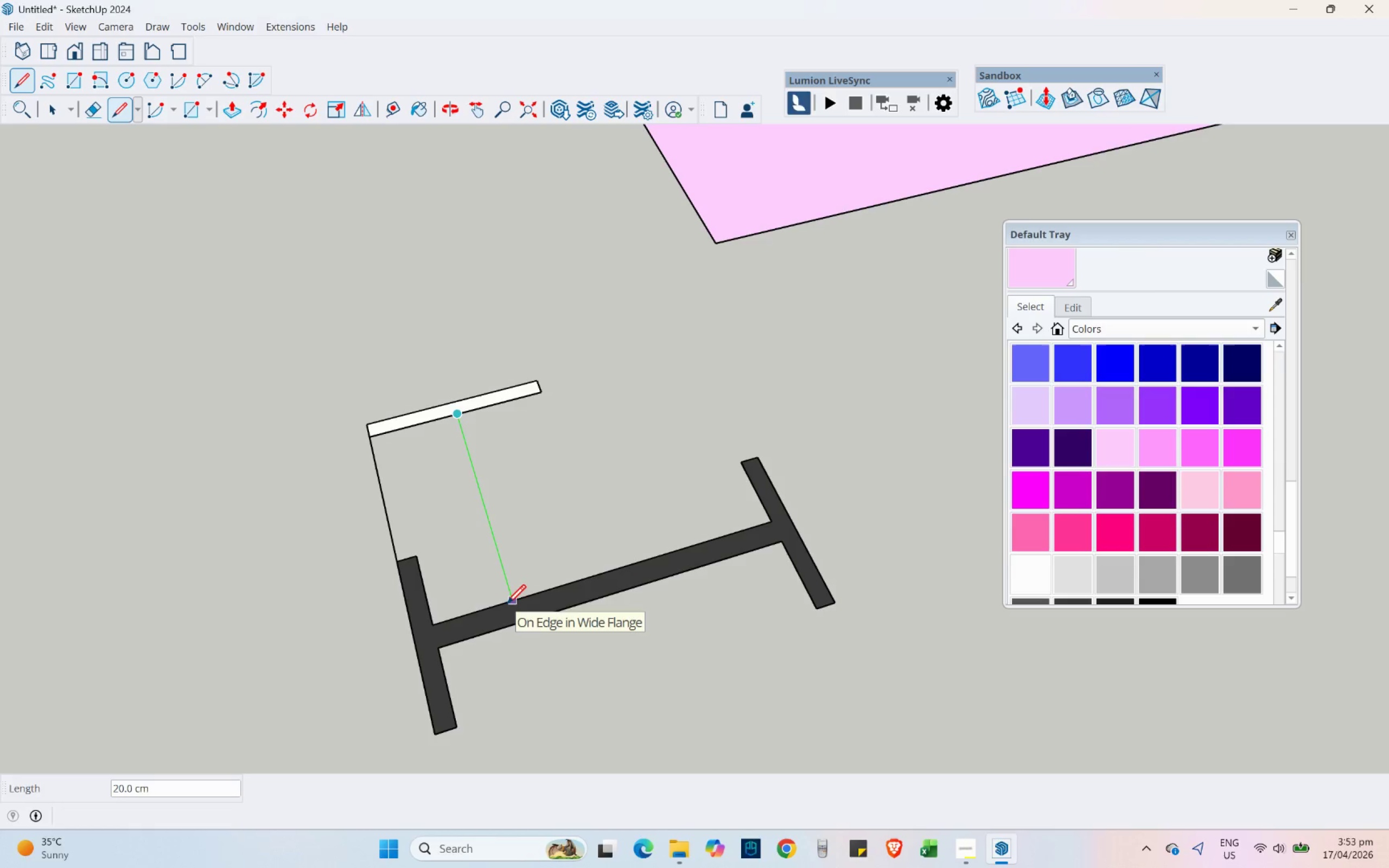 
left_click([507, 603])
 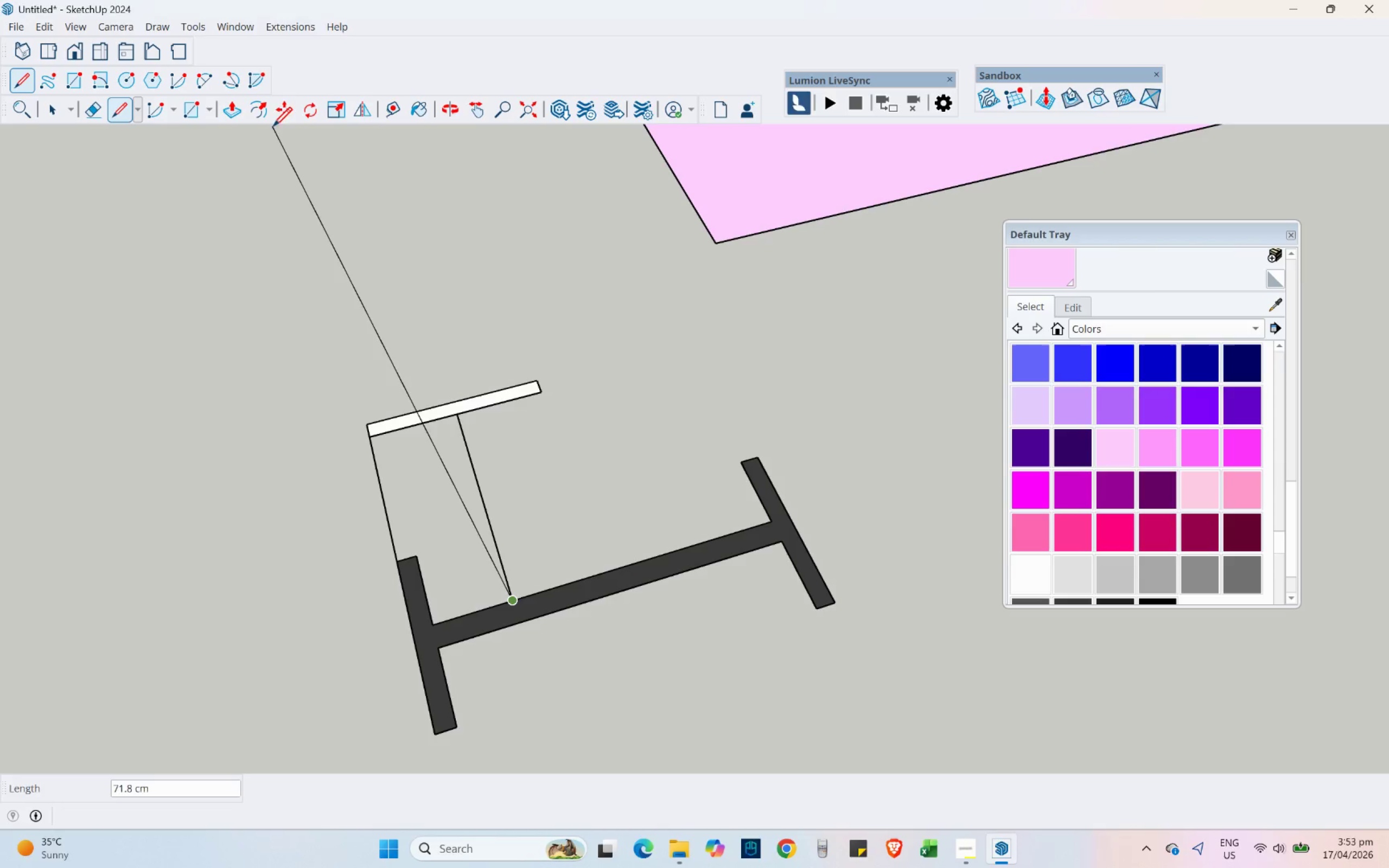 
left_click([289, 103])
 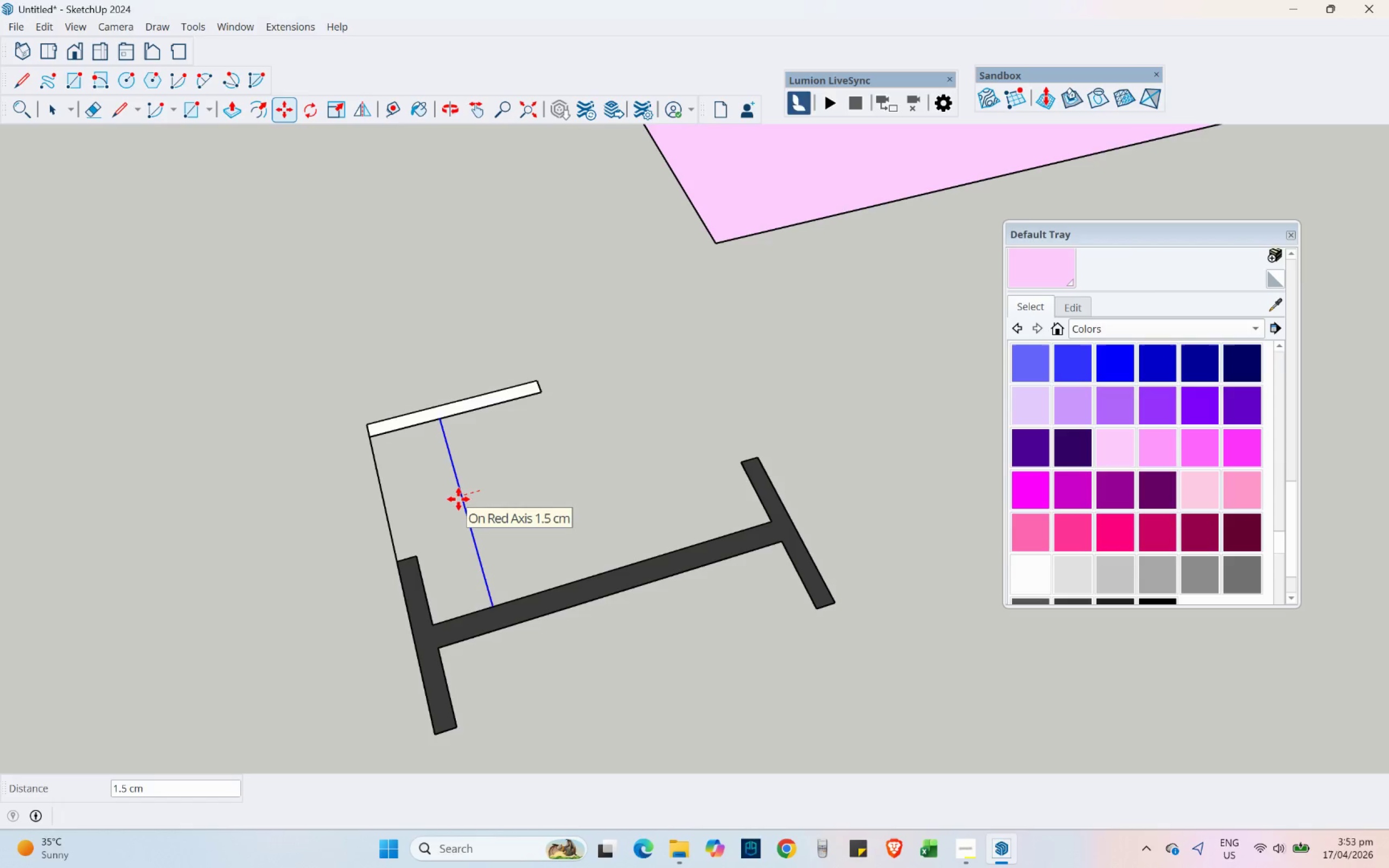 
key(Numpad2)
 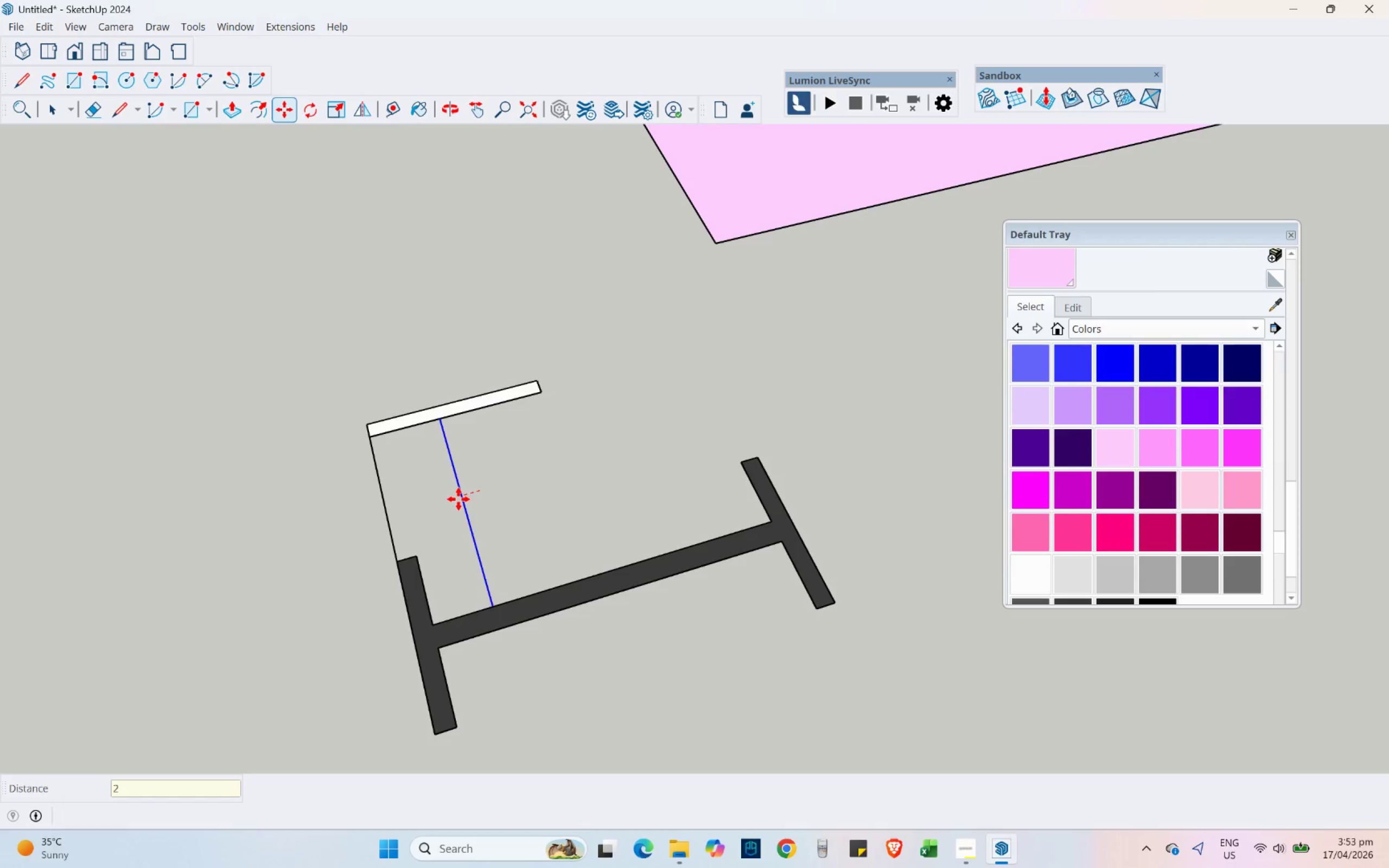 
key(Backspace)
 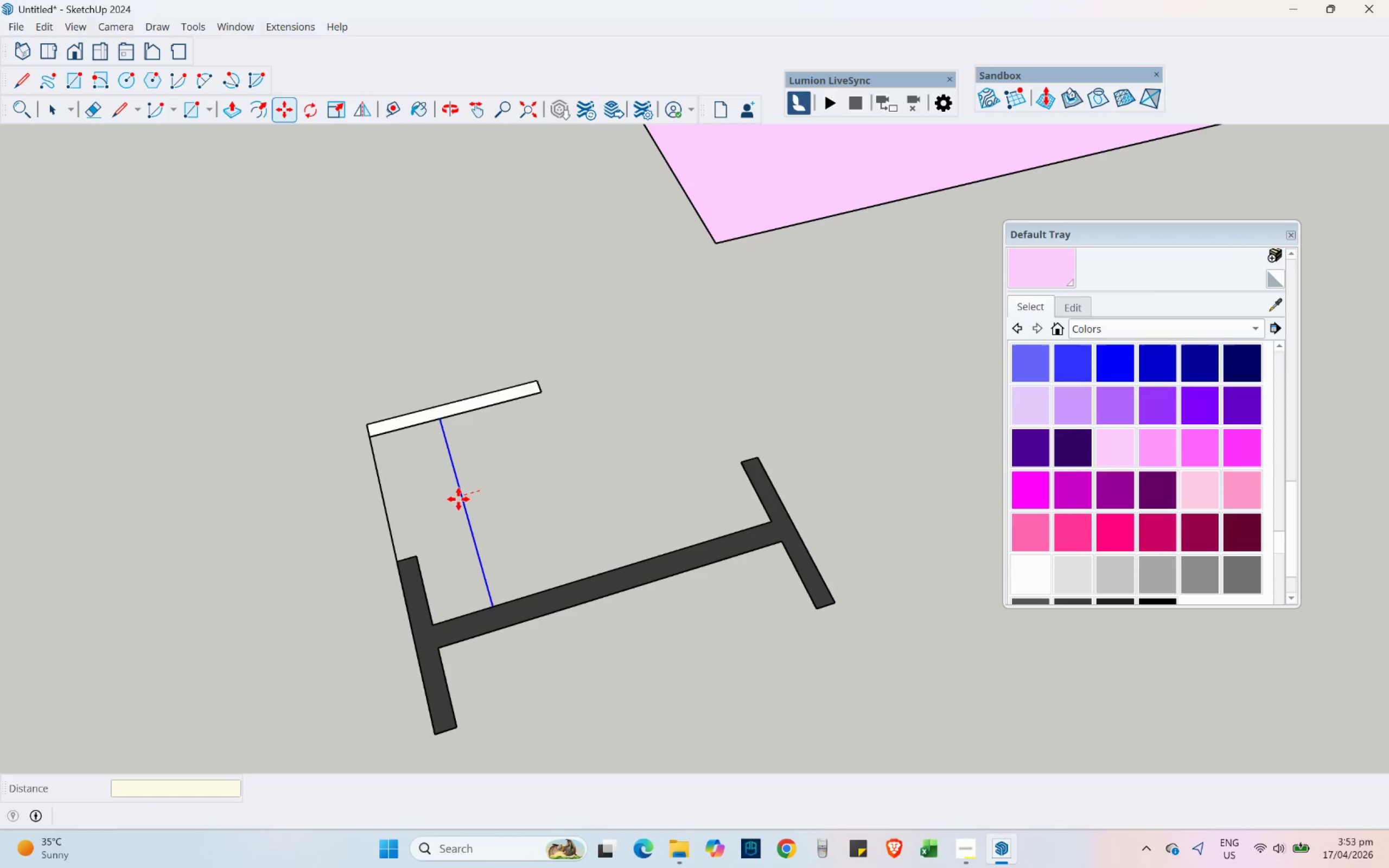 
key(Numpad1)
 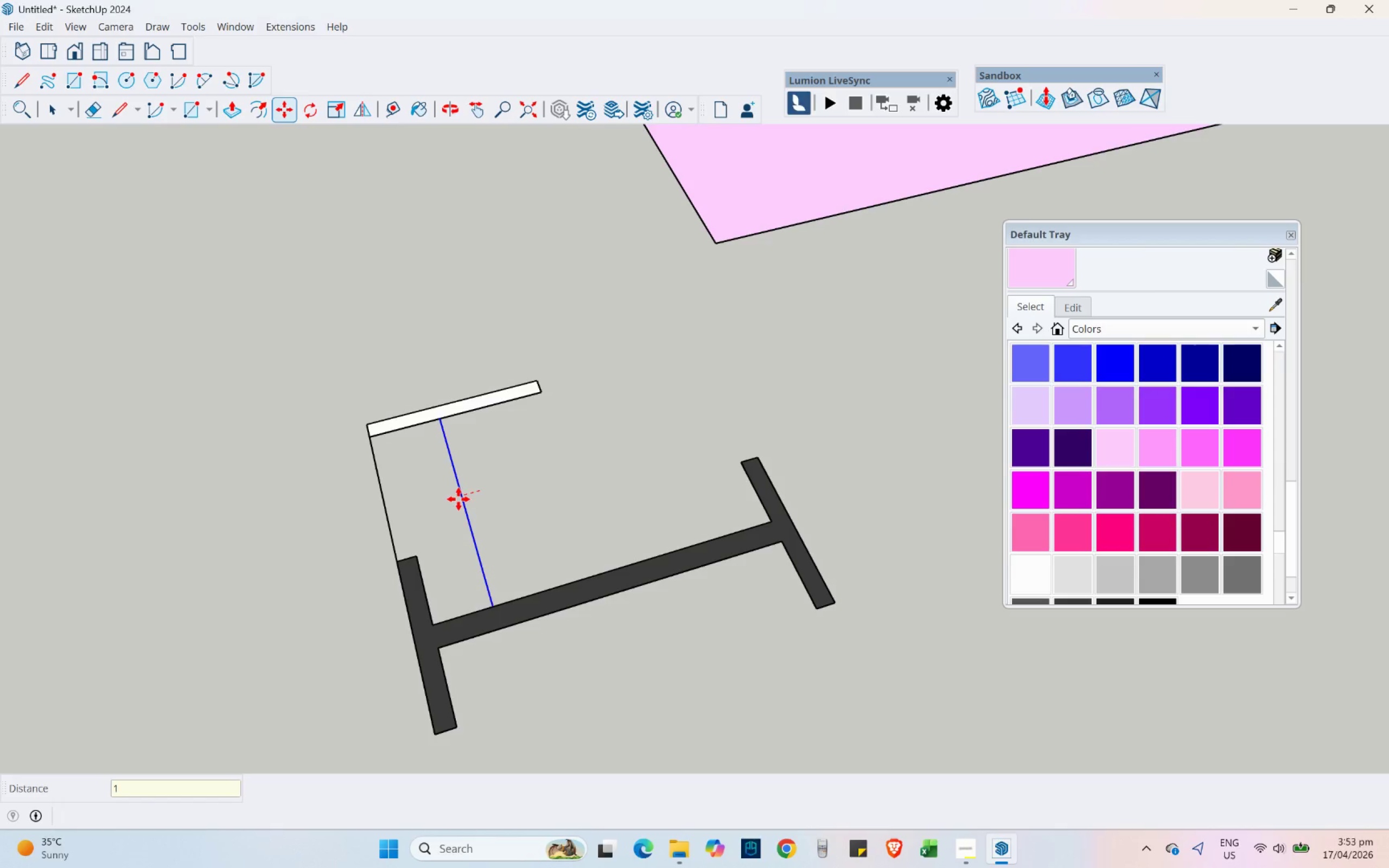 
key(NumpadEnter)
 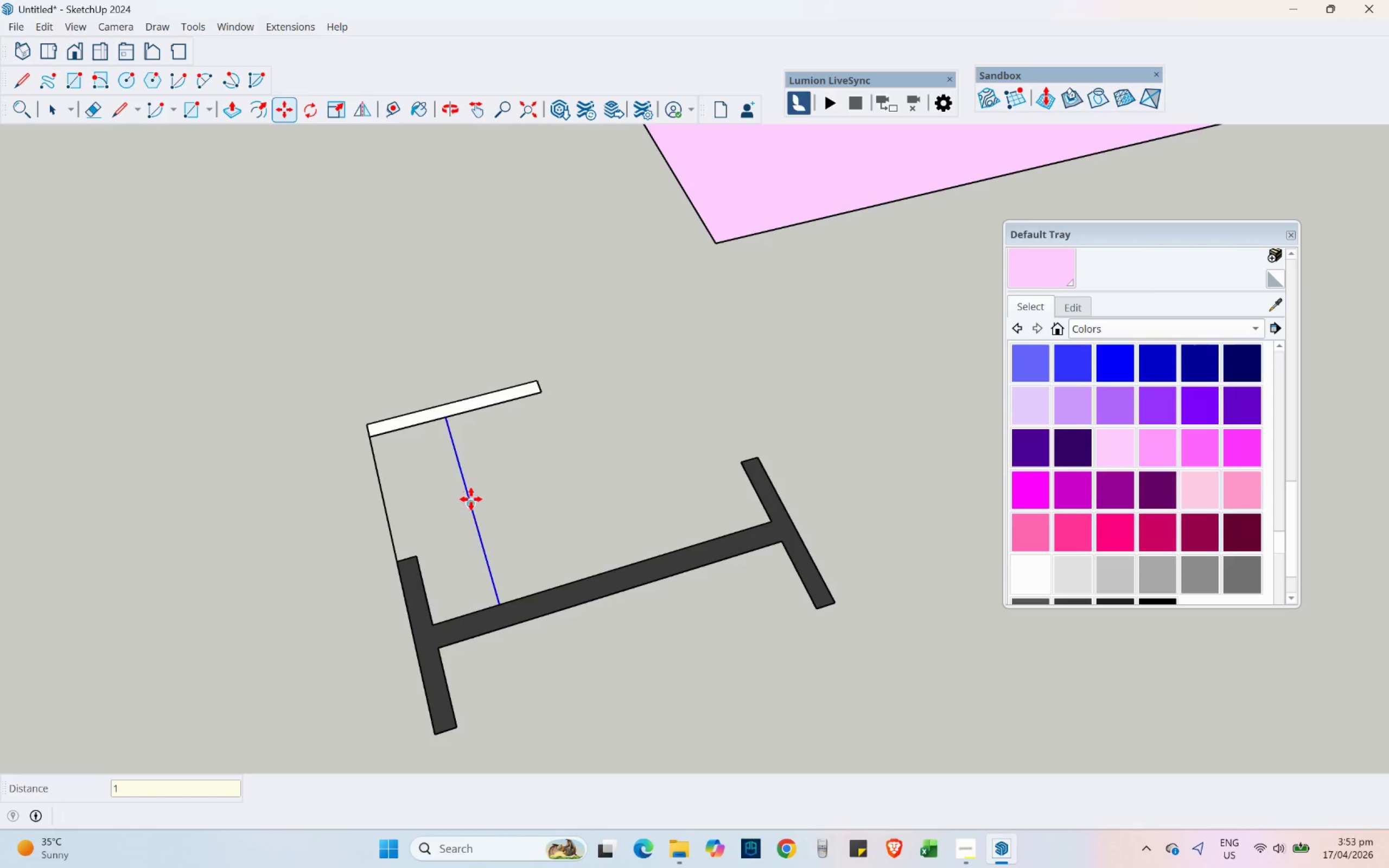 
left_click([472, 500])
 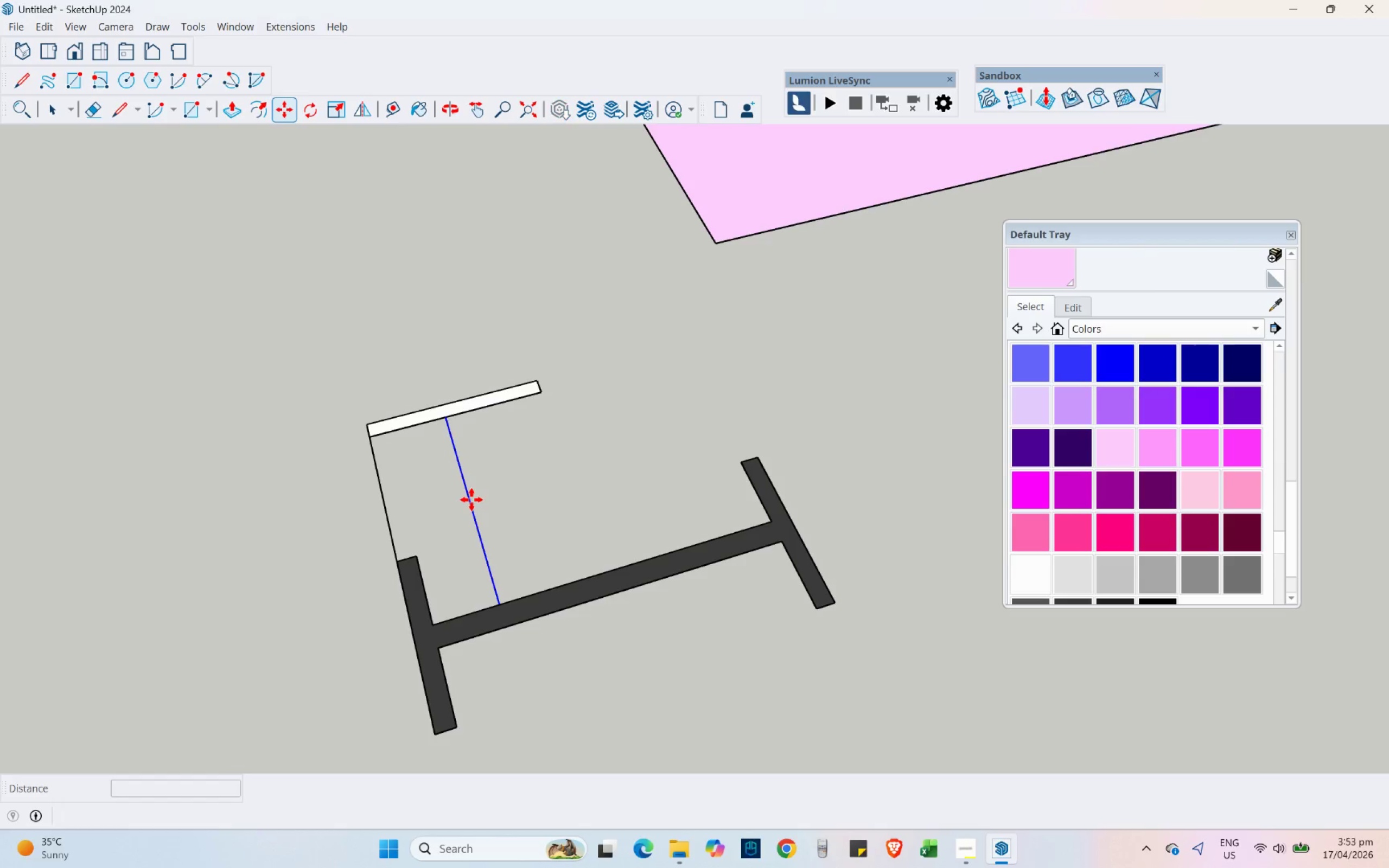 
key(Control+ControlLeft)
 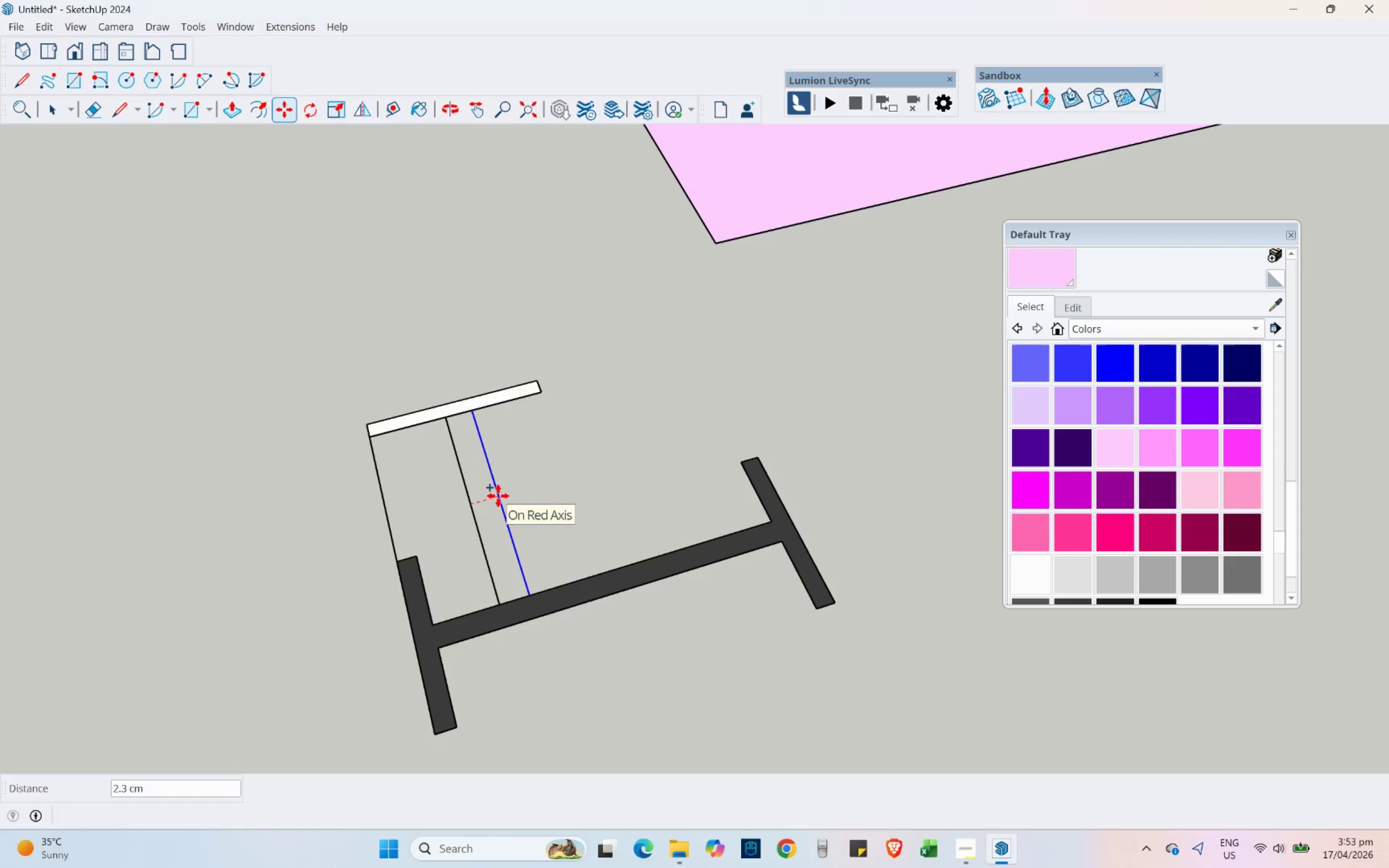 
key(Numpad2)
 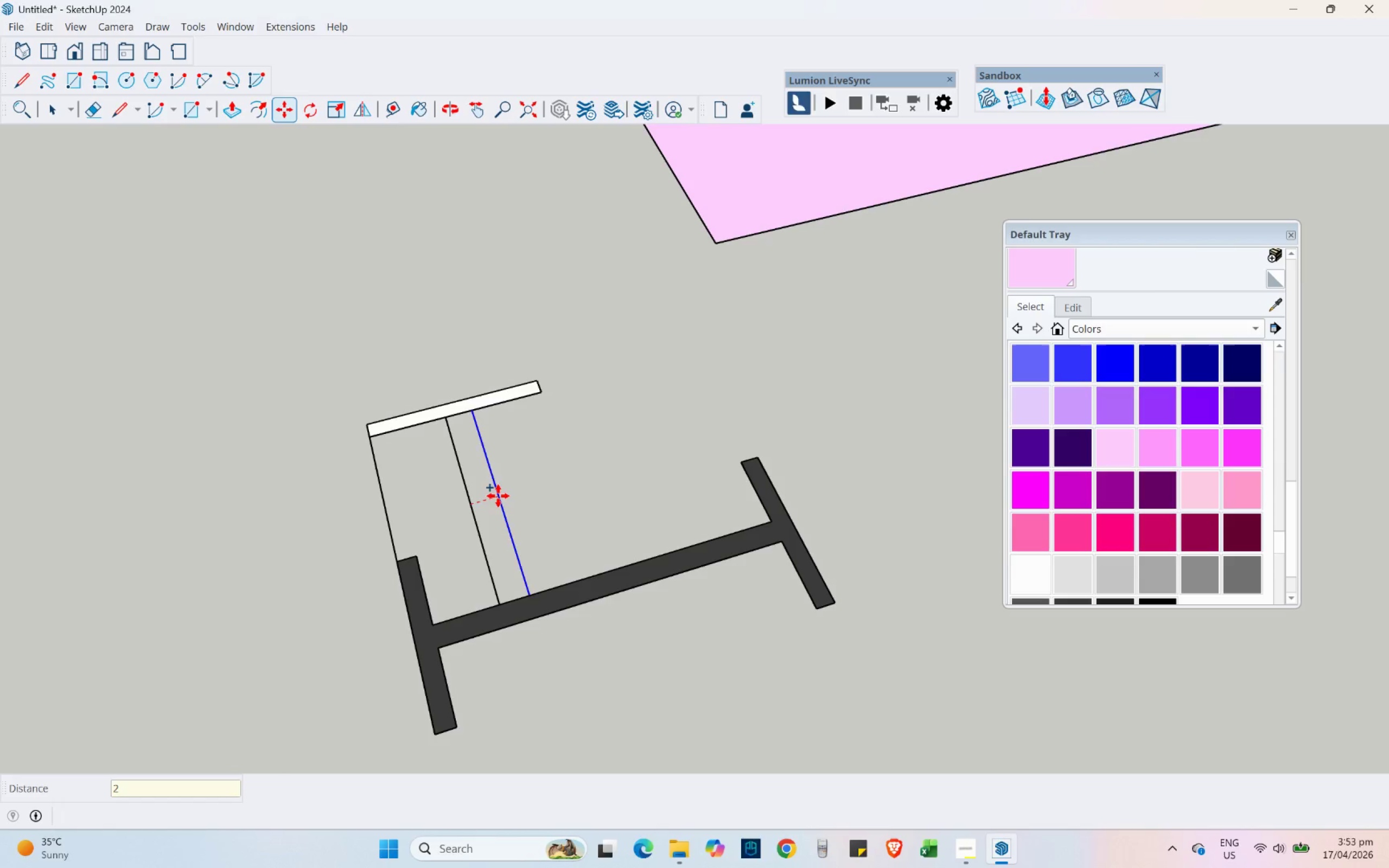 
key(NumpadEnter)
 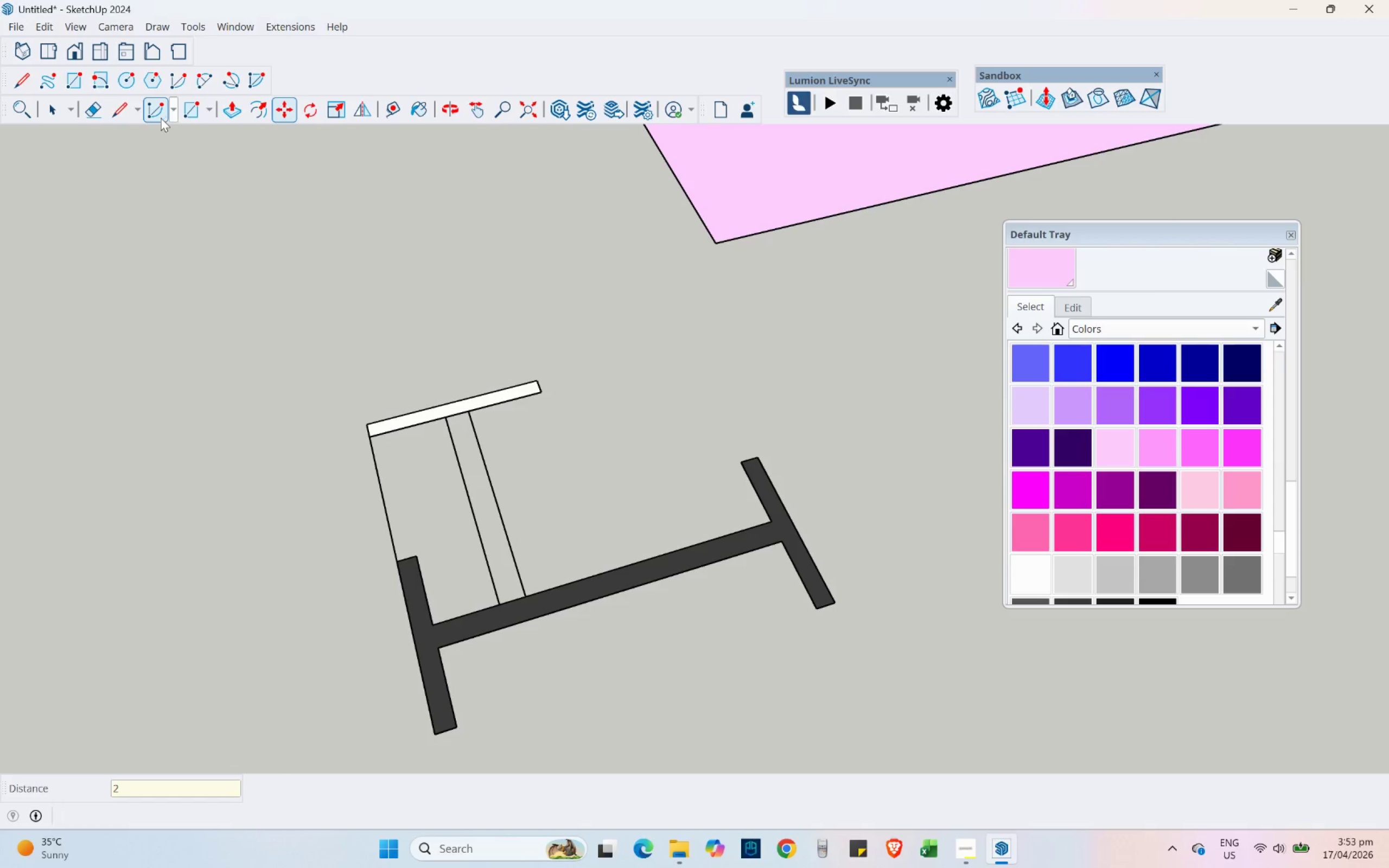 
left_click([123, 117])
 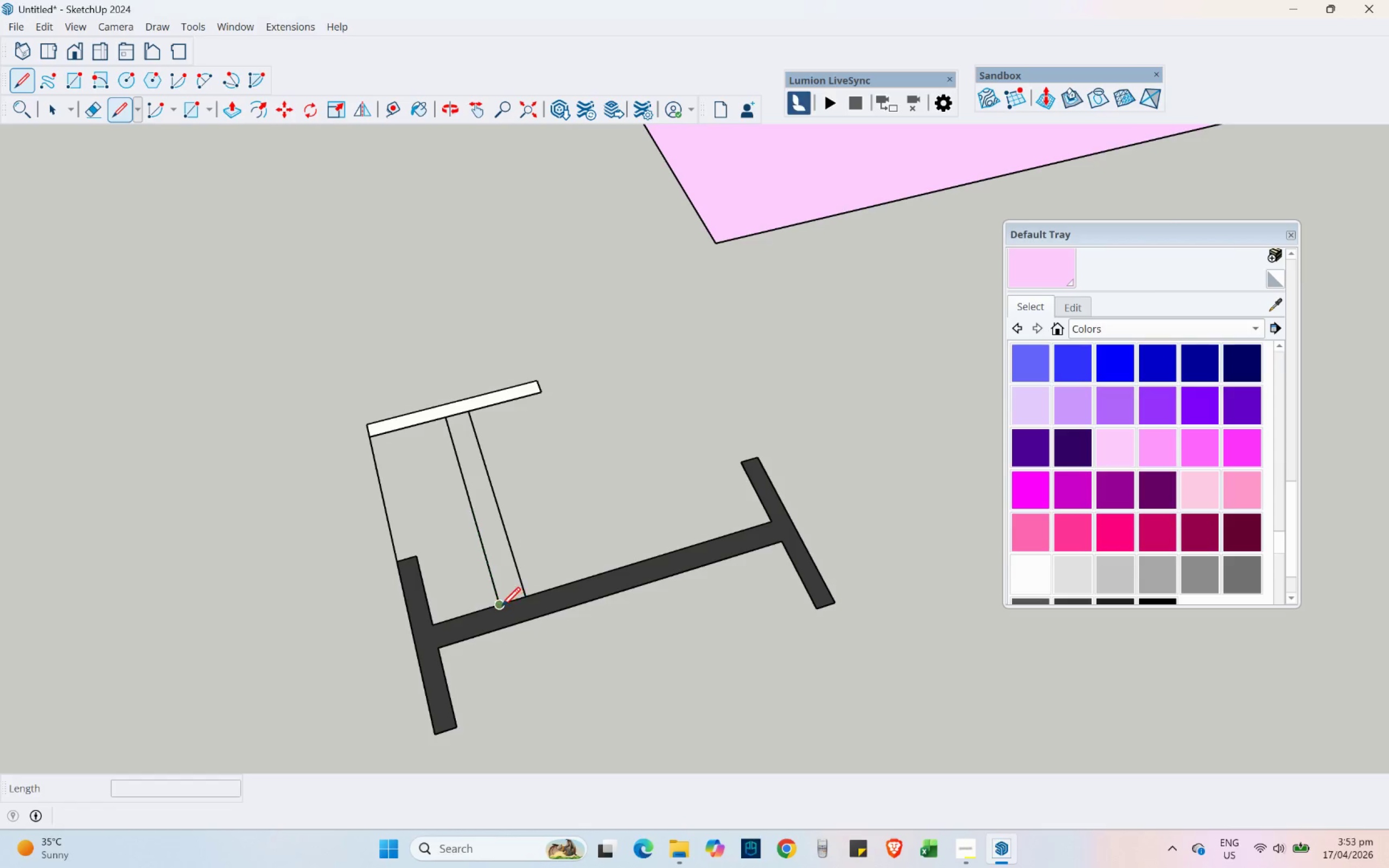 
left_click([501, 605])
 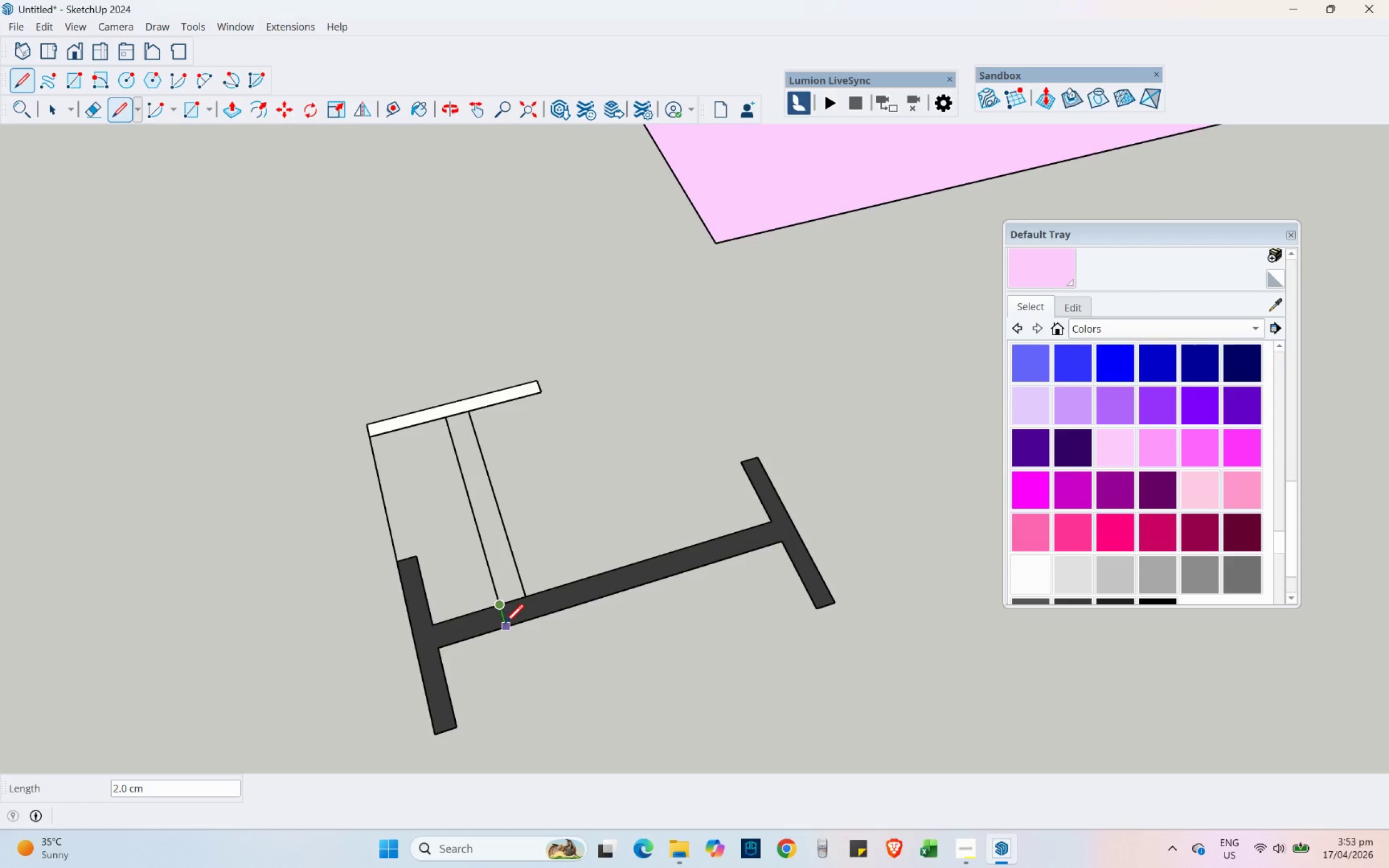 
left_click([505, 623])
 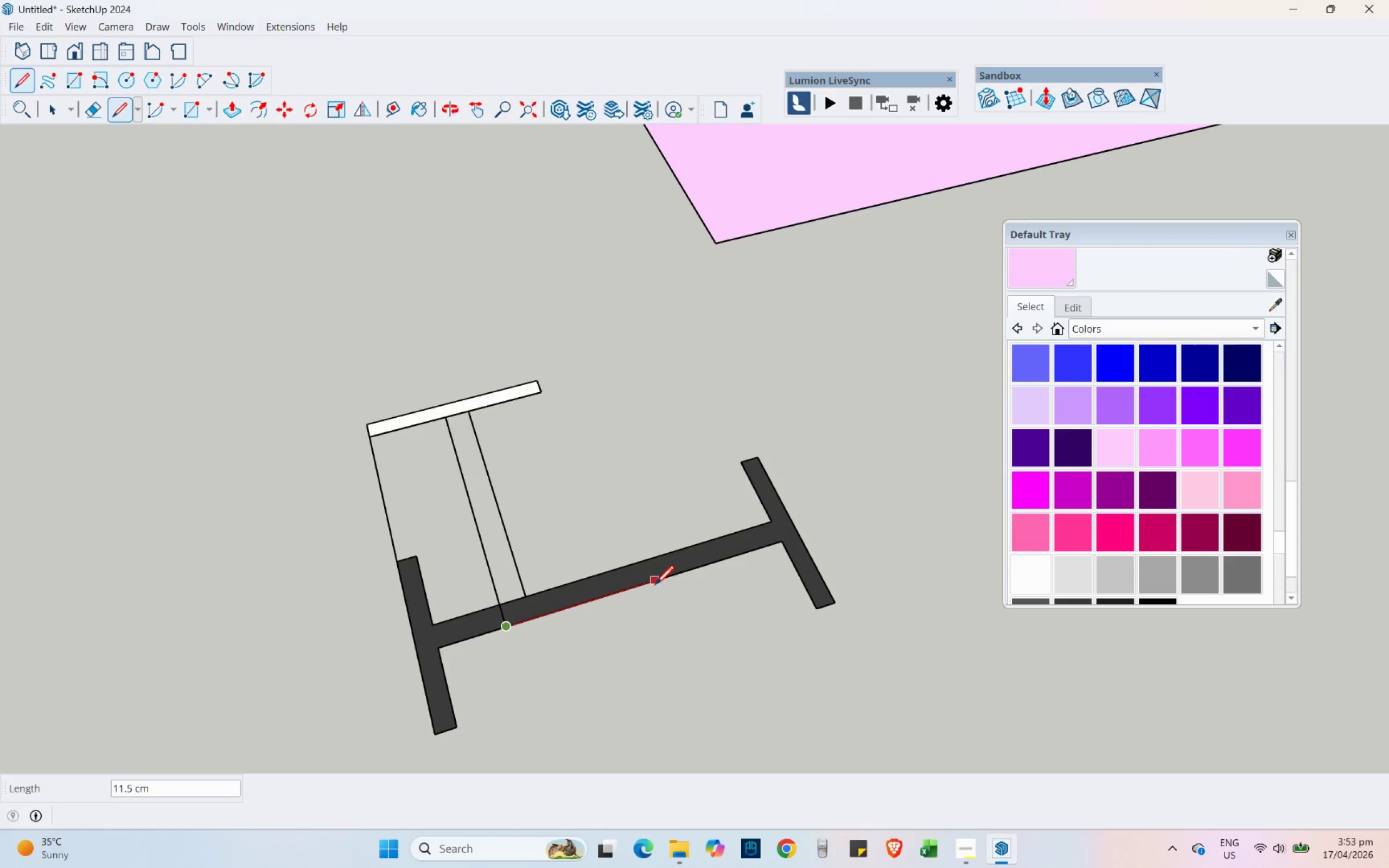 
left_click([621, 596])
 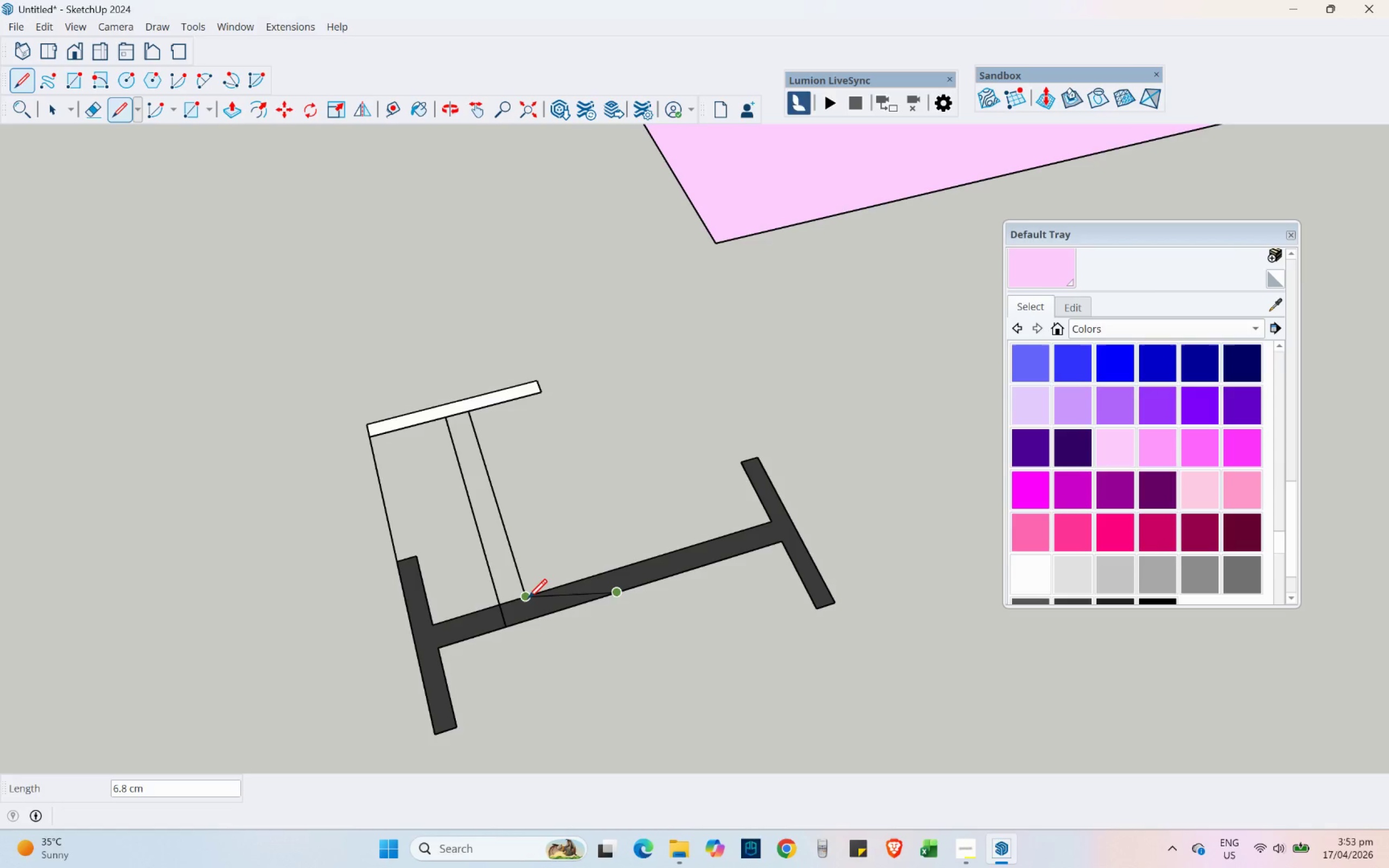 
key(Escape)
 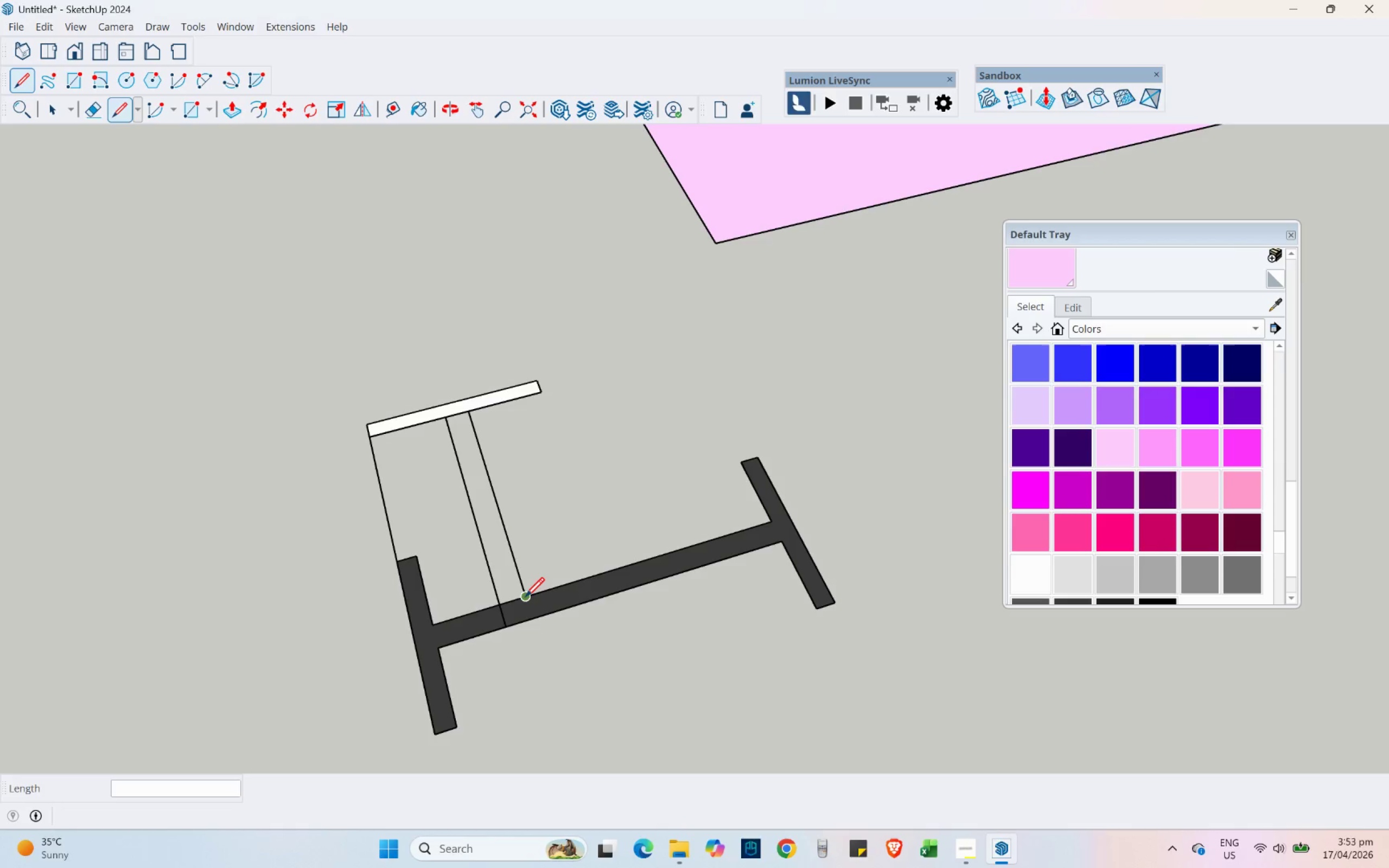 
left_click([525, 596])
 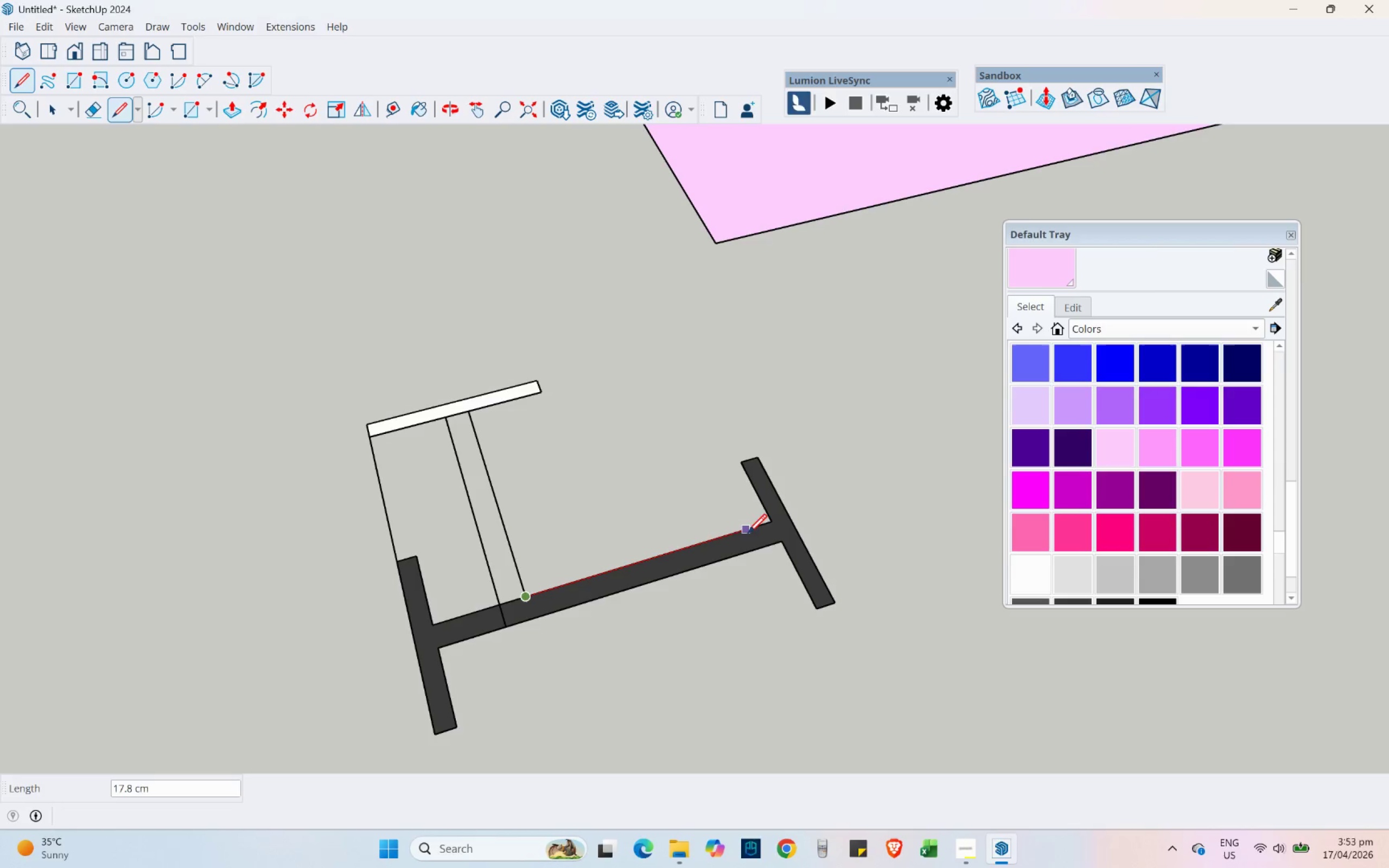 
left_click([768, 528])
 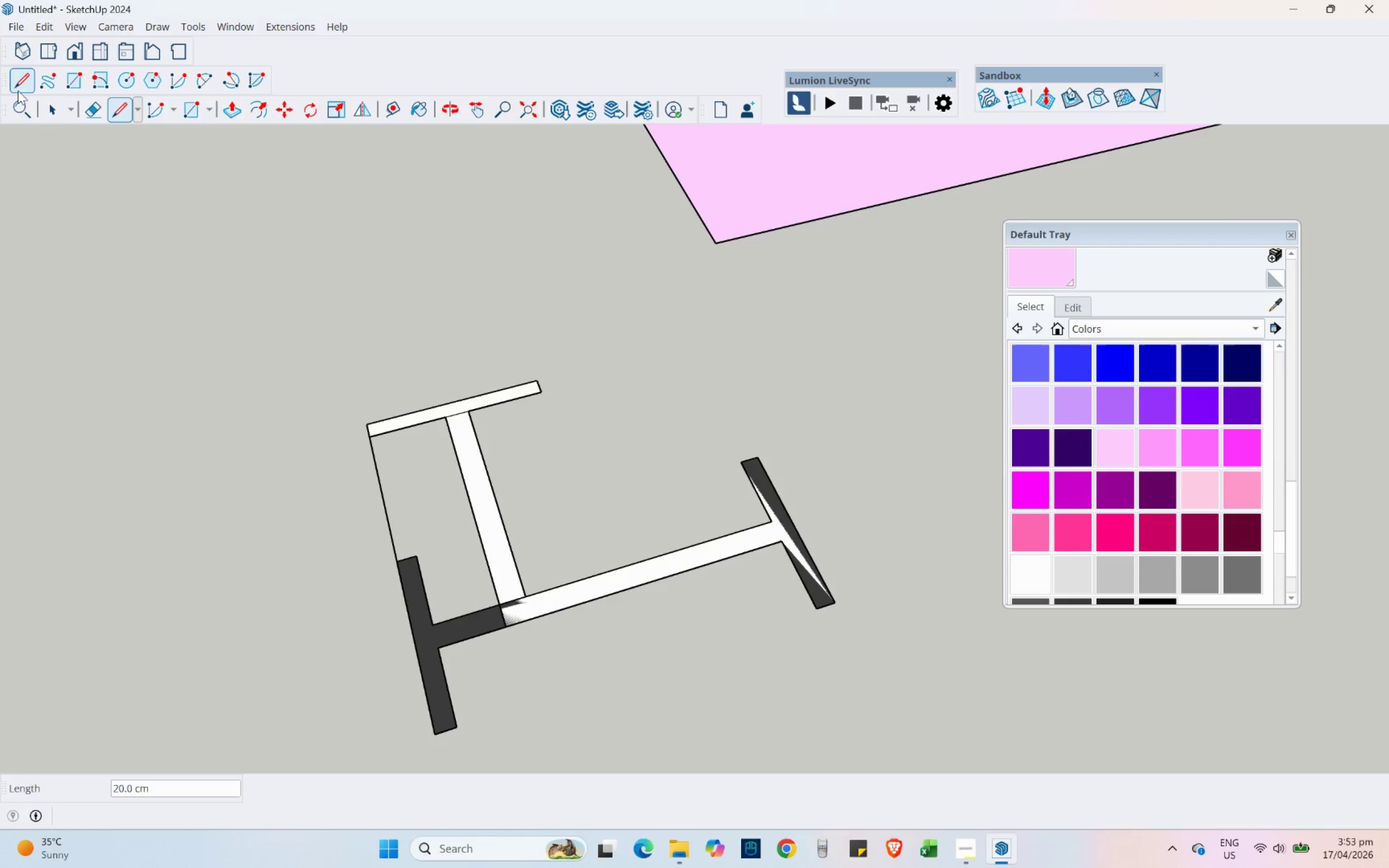 
left_click([95, 105])
 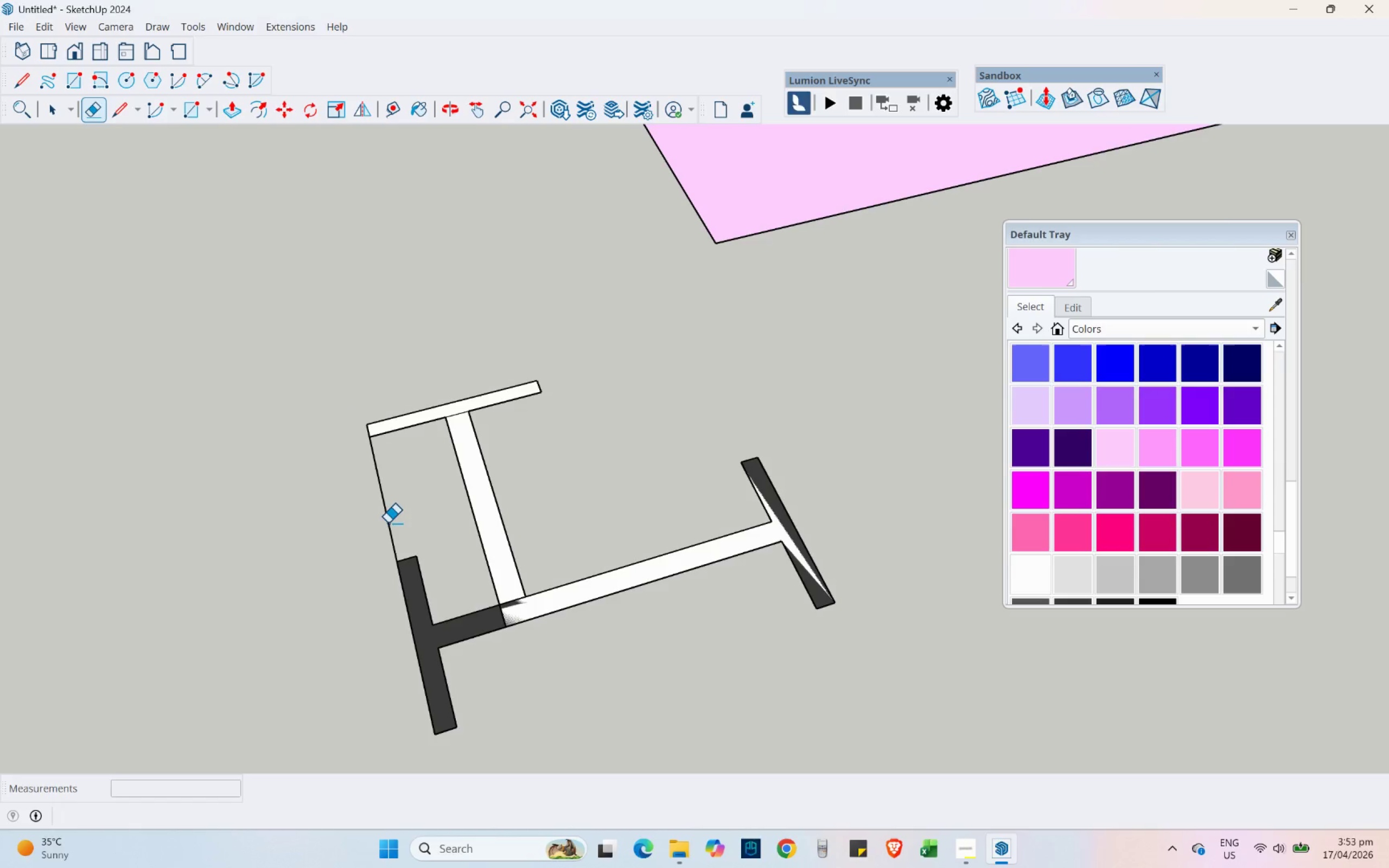 
left_click_drag(start_coordinate=[388, 523], to_coordinate=[393, 522])
 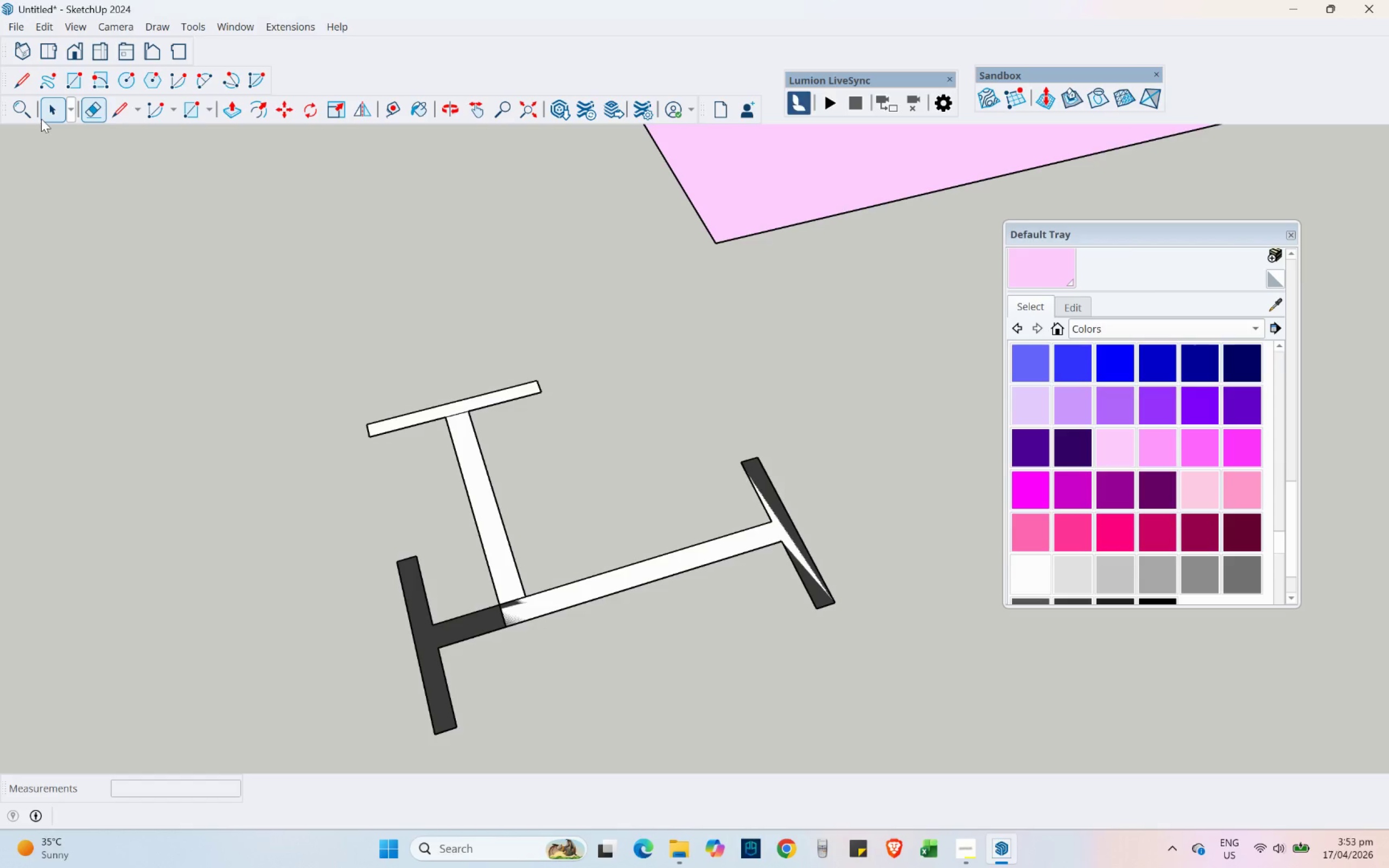 
left_click([54, 114])
 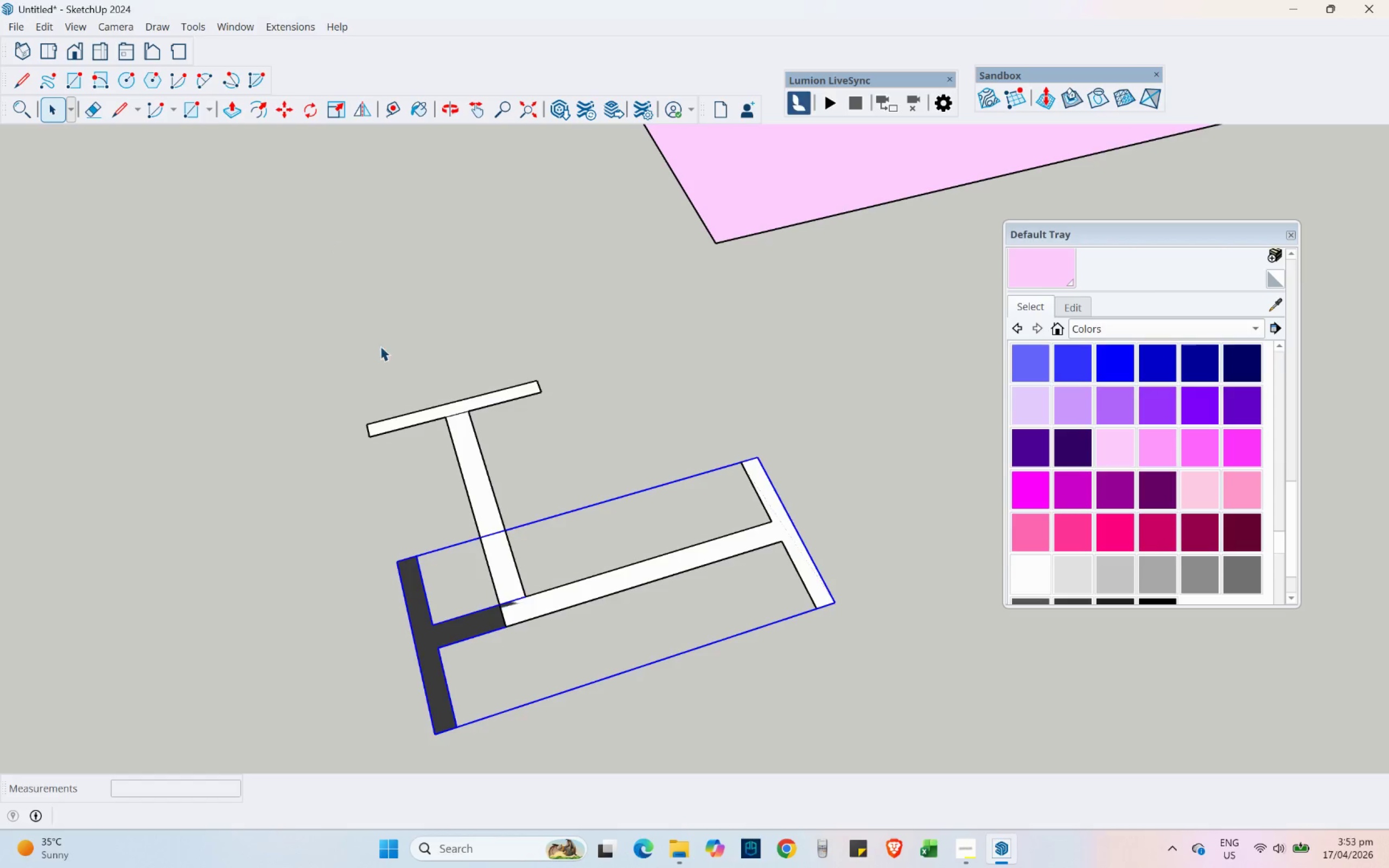 
key(Delete)
 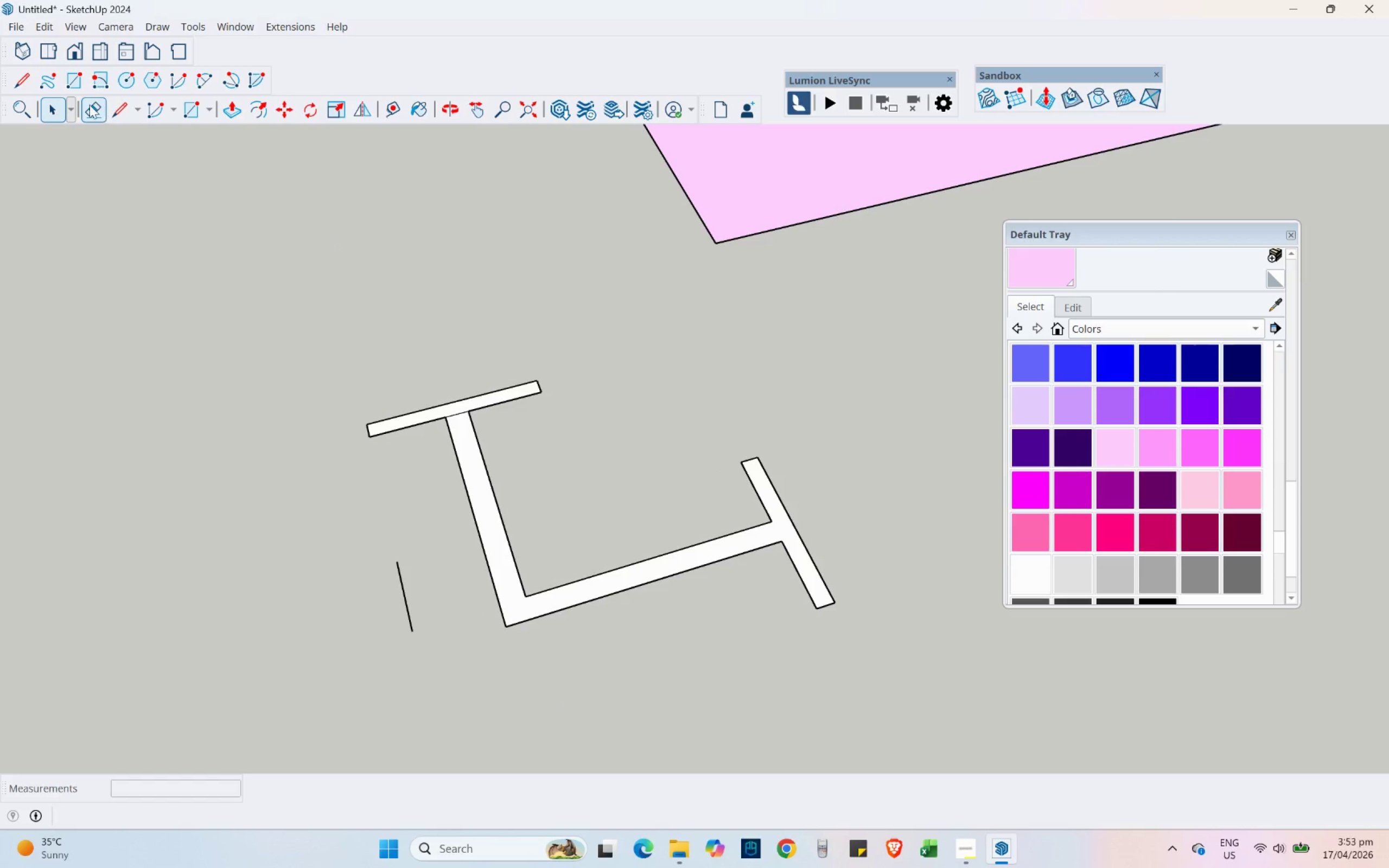 
left_click_drag(start_coordinate=[375, 603], to_coordinate=[433, 606])
 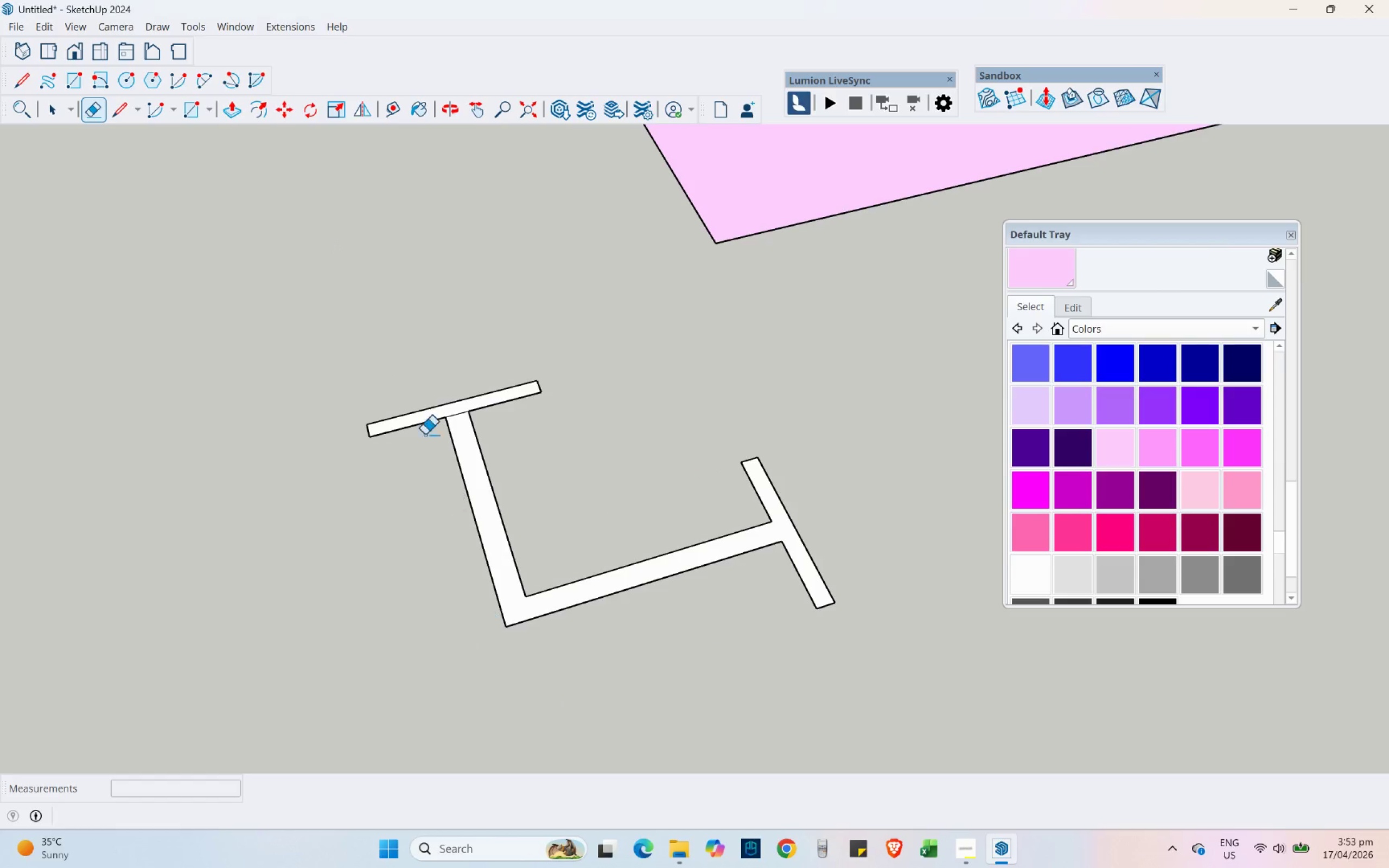 
left_click_drag(start_coordinate=[477, 416], to_coordinate=[473, 411])
 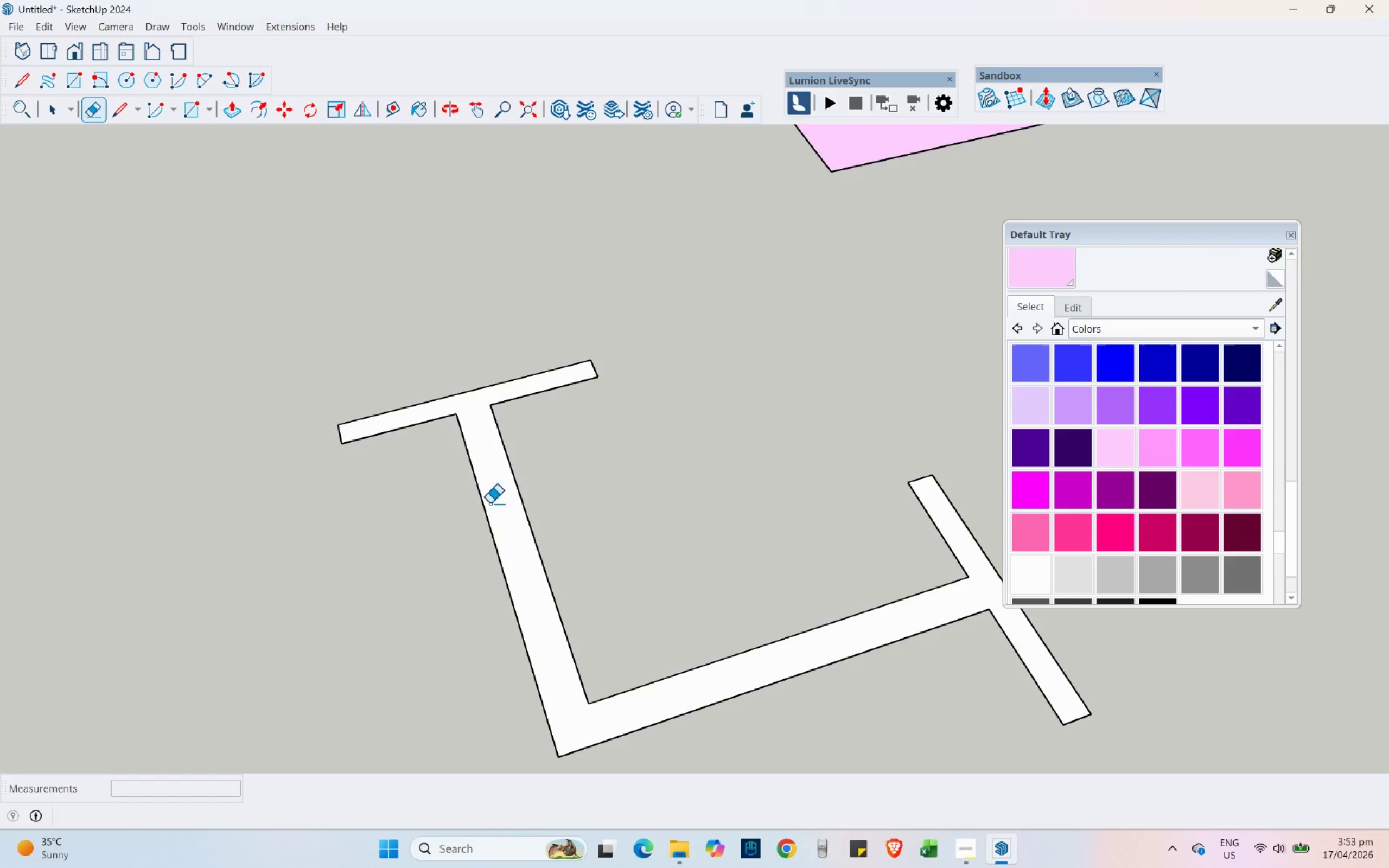 
scroll: coordinate [429, 425], scroll_direction: up, amount: 4.0
 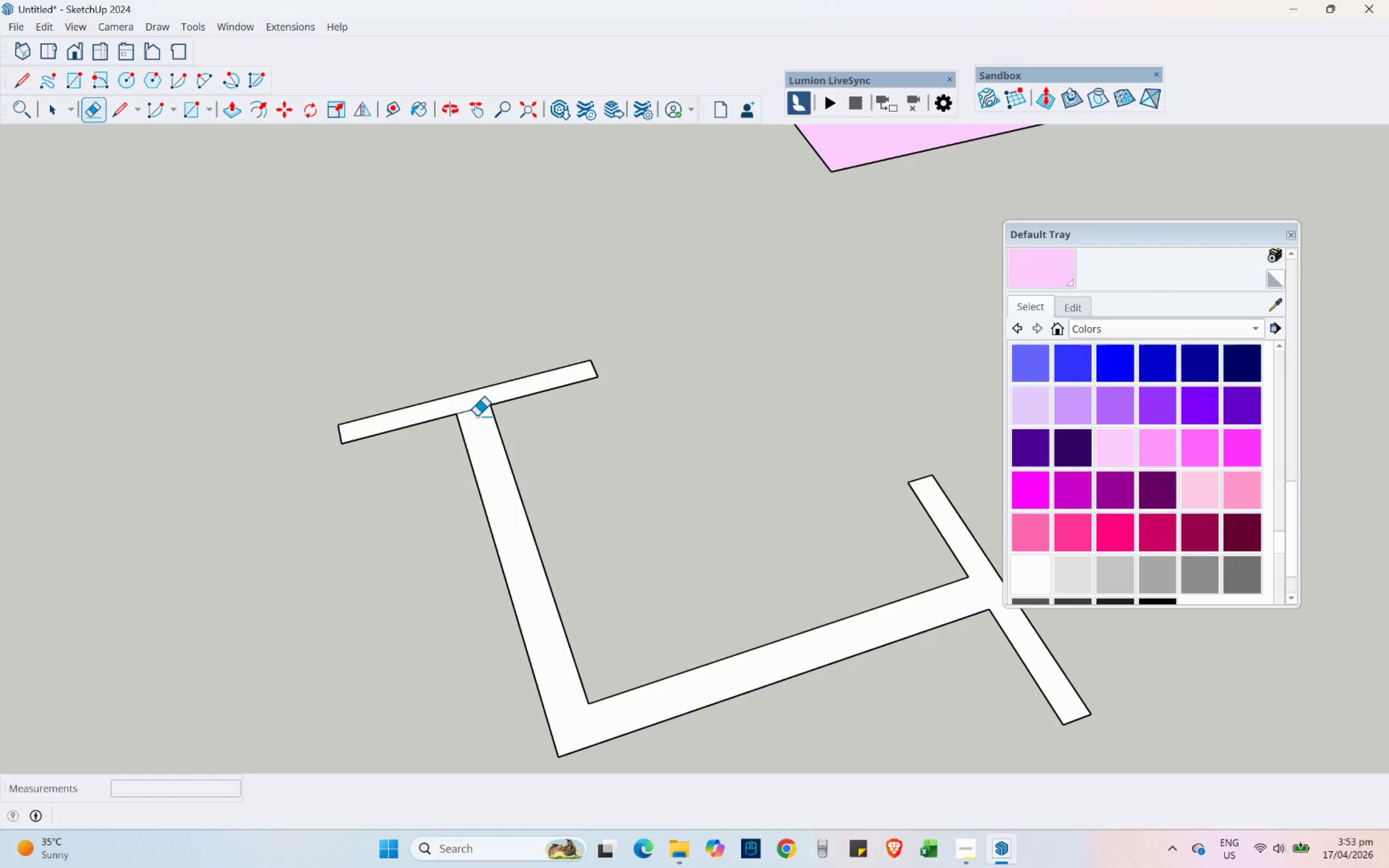 
scroll: coordinate [507, 542], scroll_direction: down, amount: 8.0
 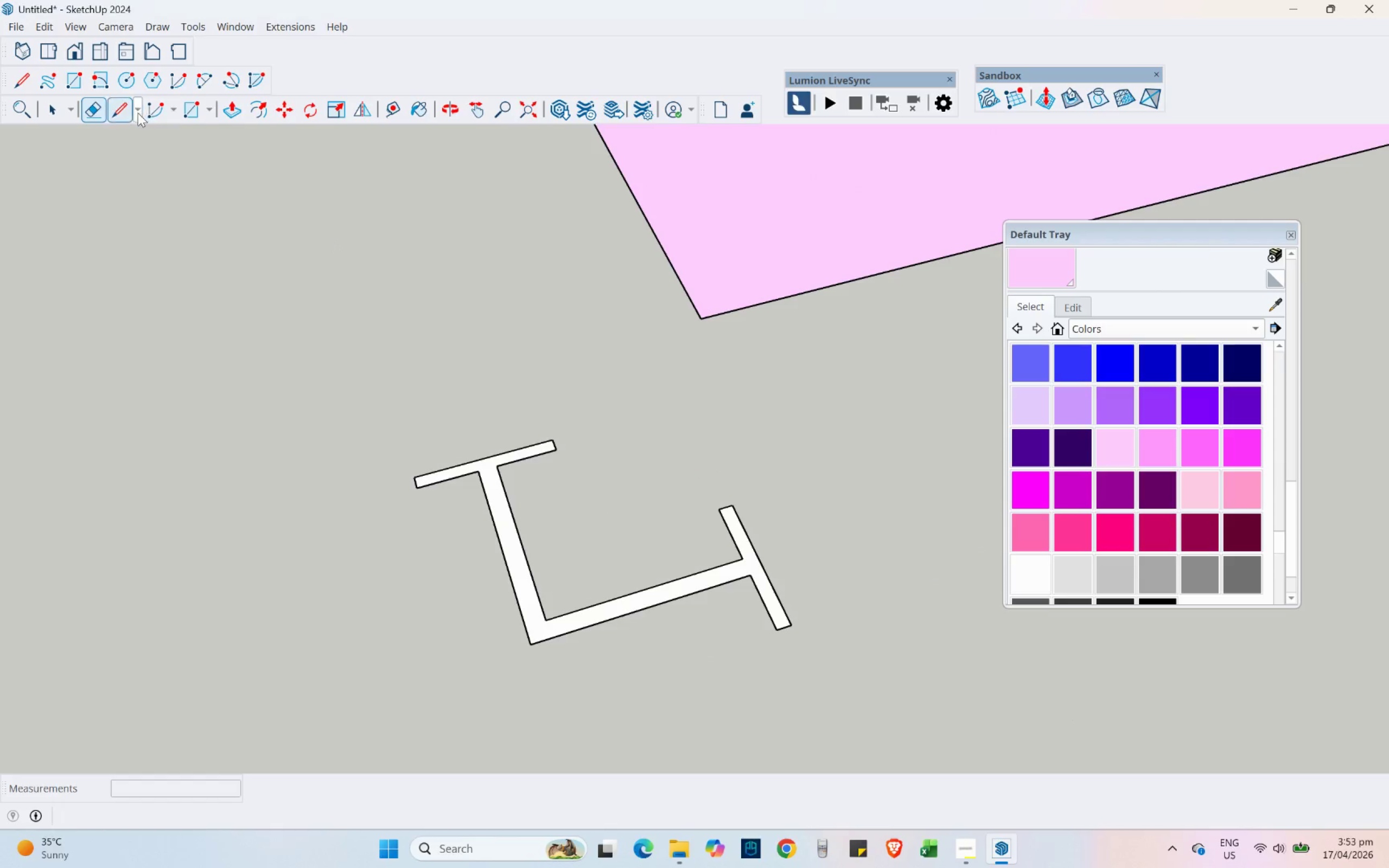 
left_click([61, 107])
 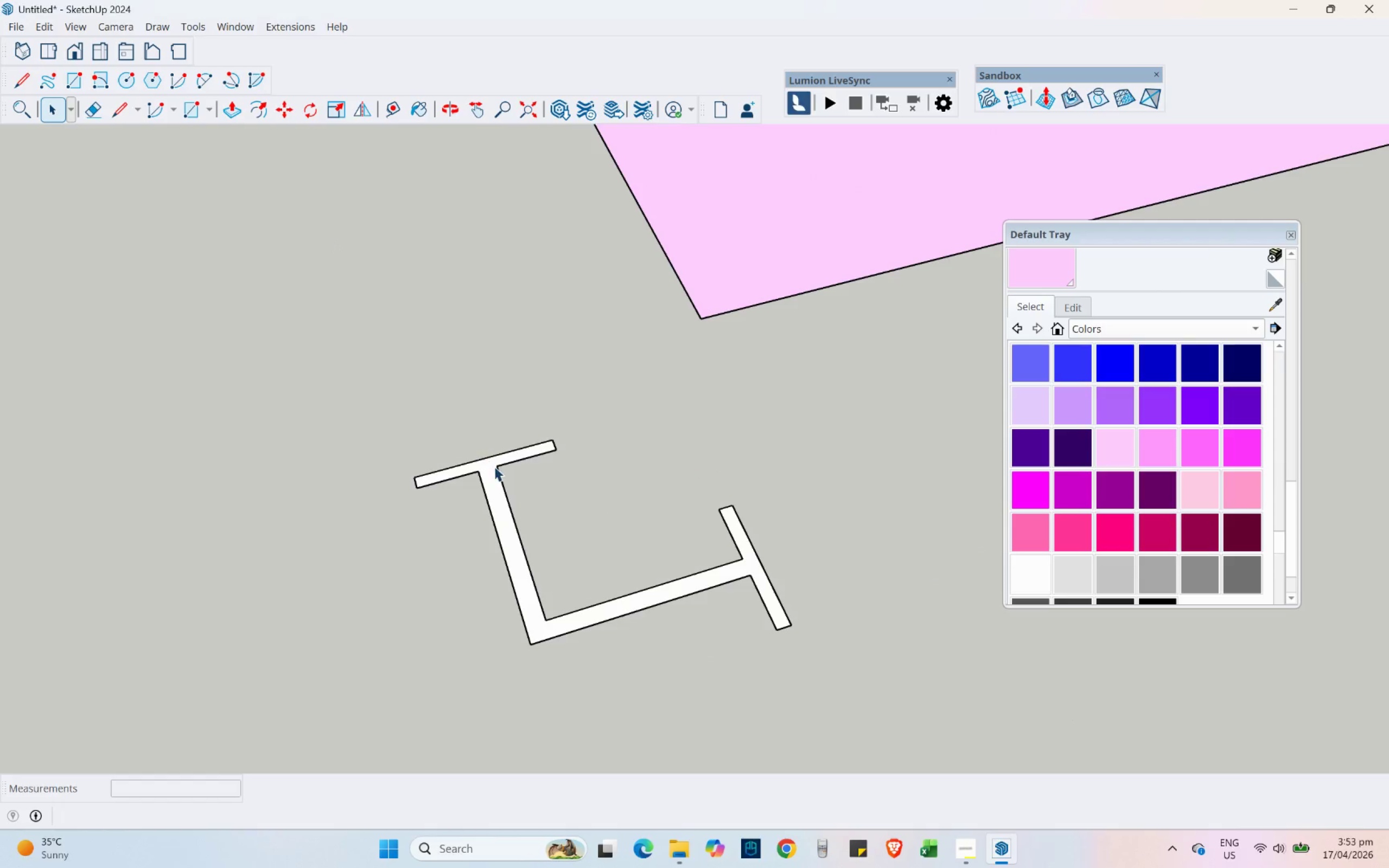 
double_click([494, 467])
 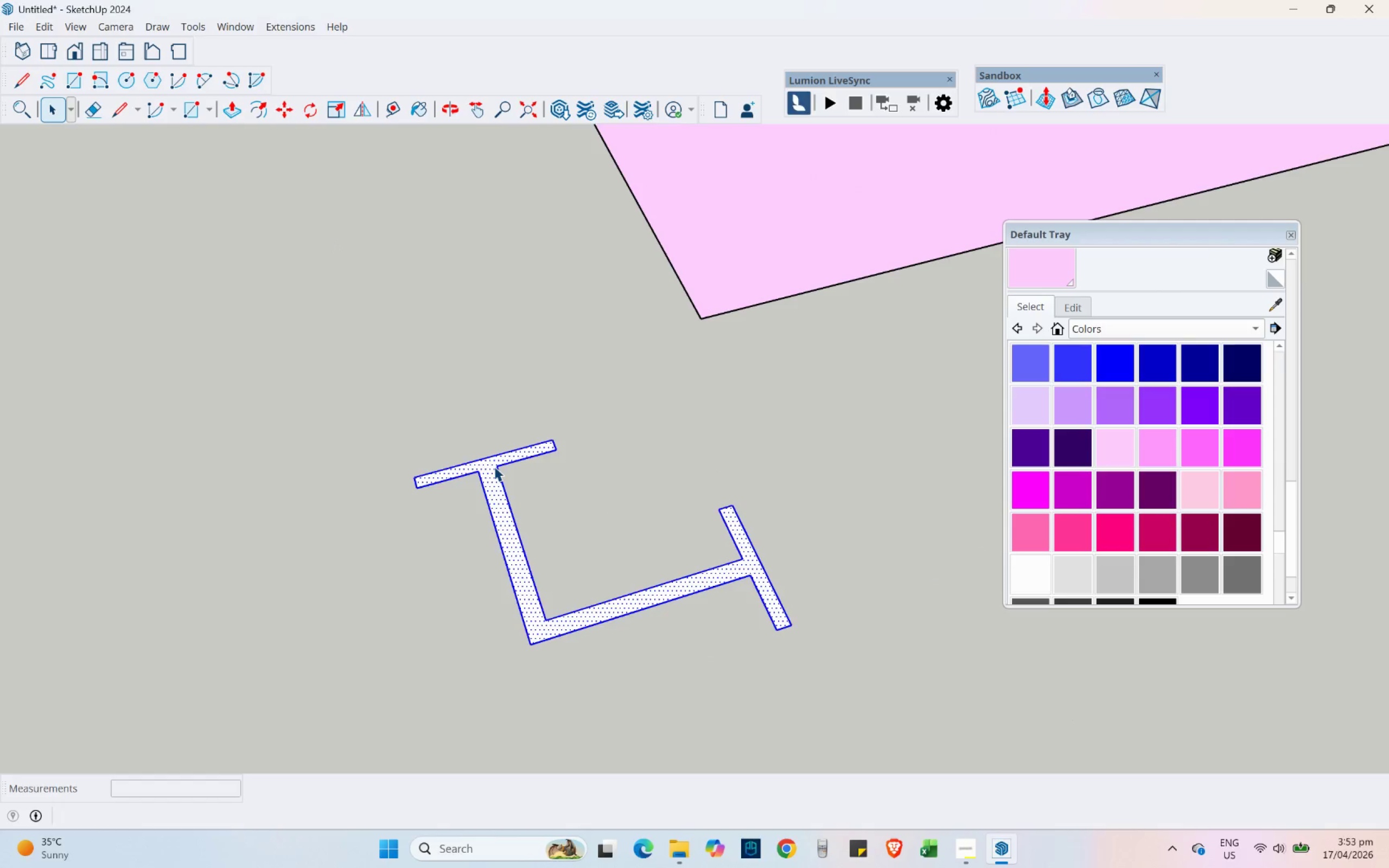 
triple_click([494, 467])
 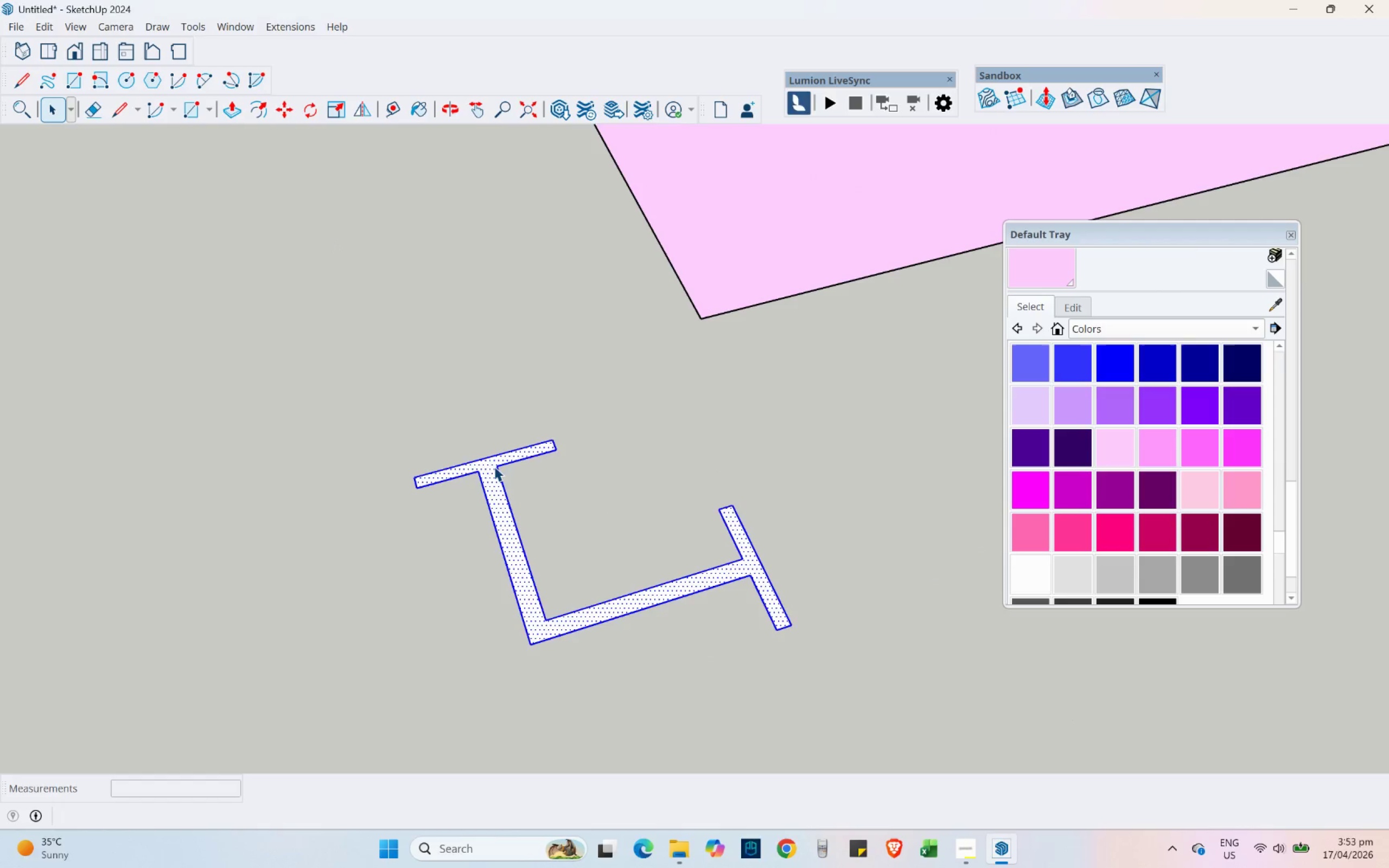 
right_click([494, 467])
 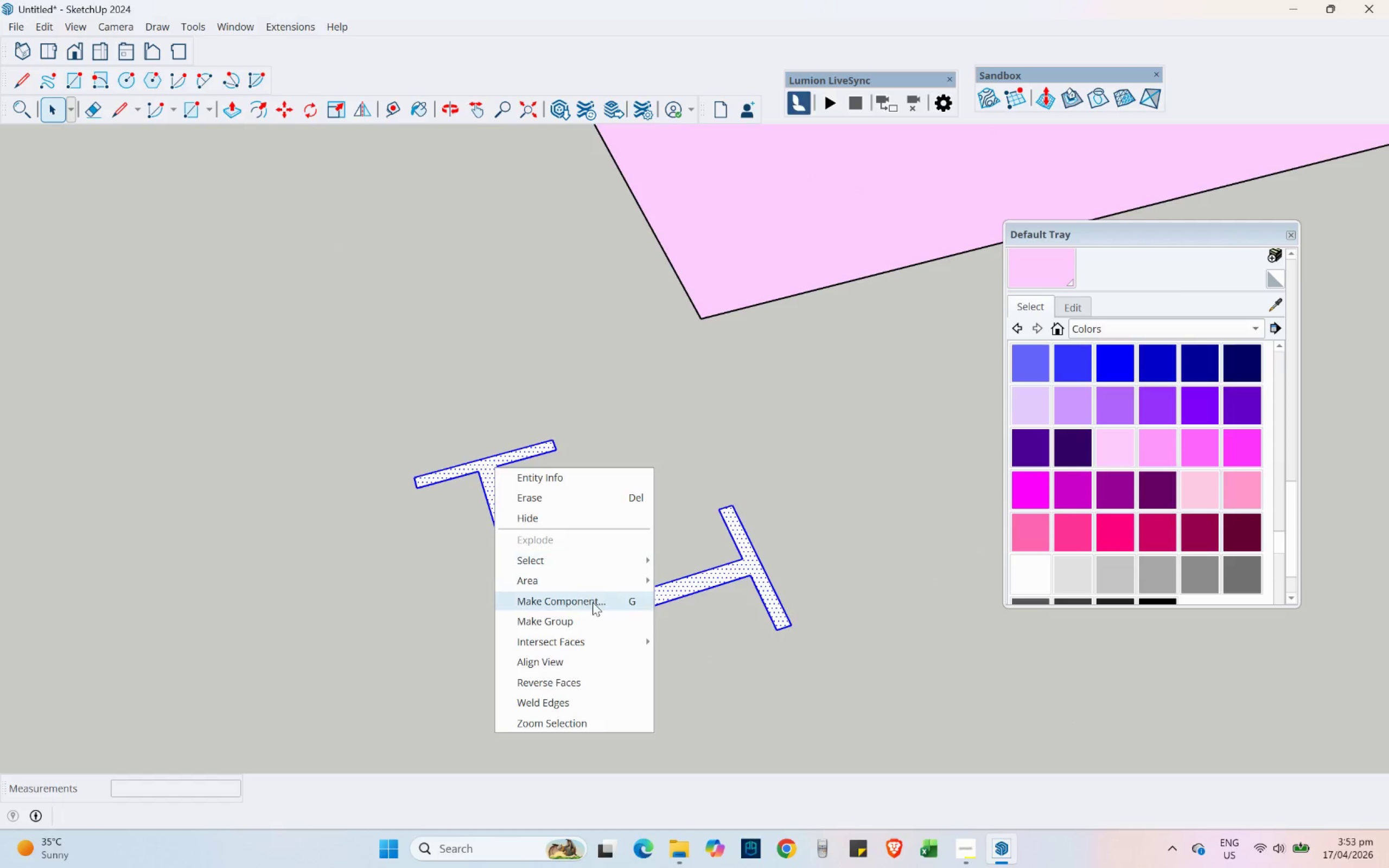 
left_click([592, 603])
 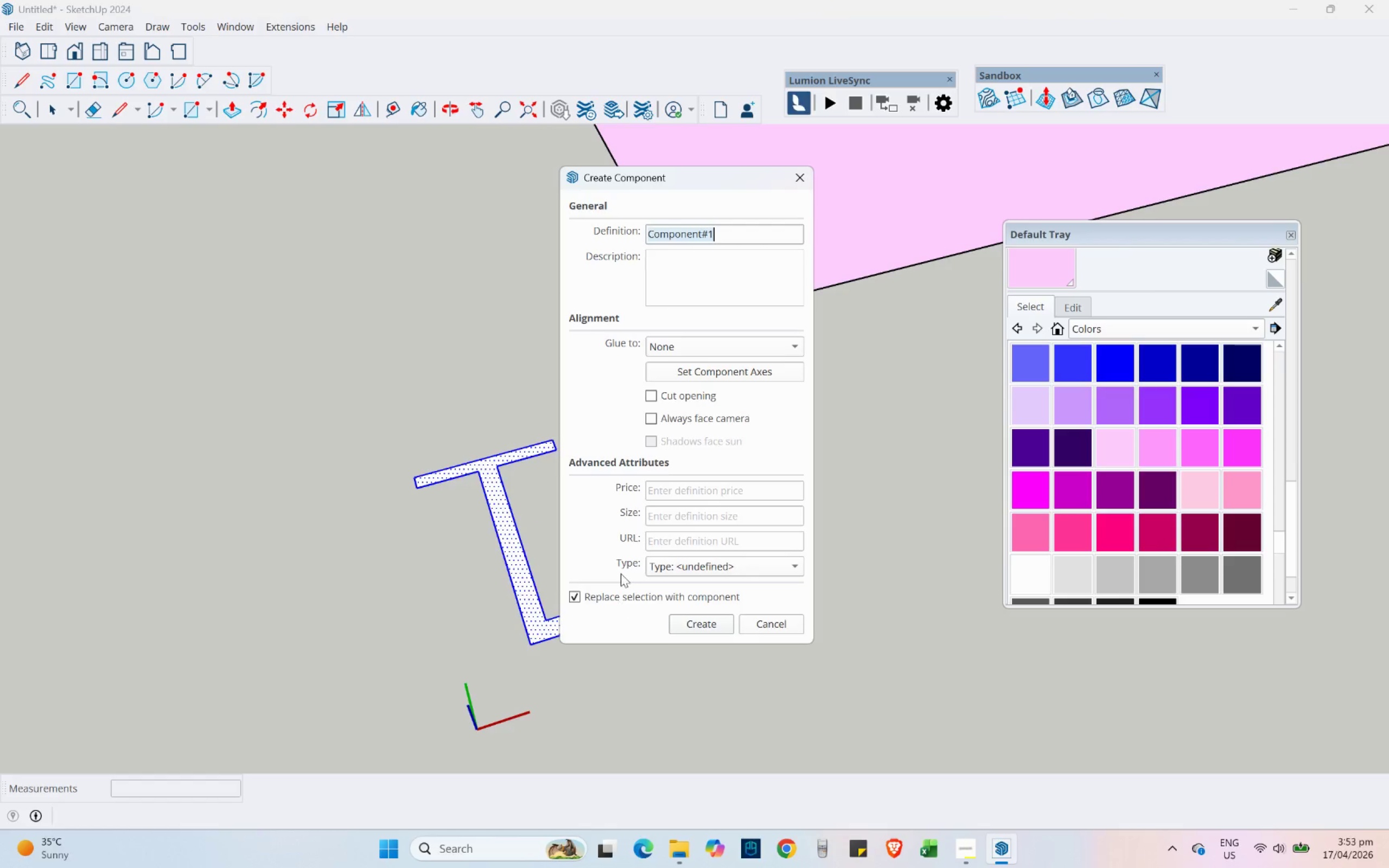 
type(Wide Flange 2)
 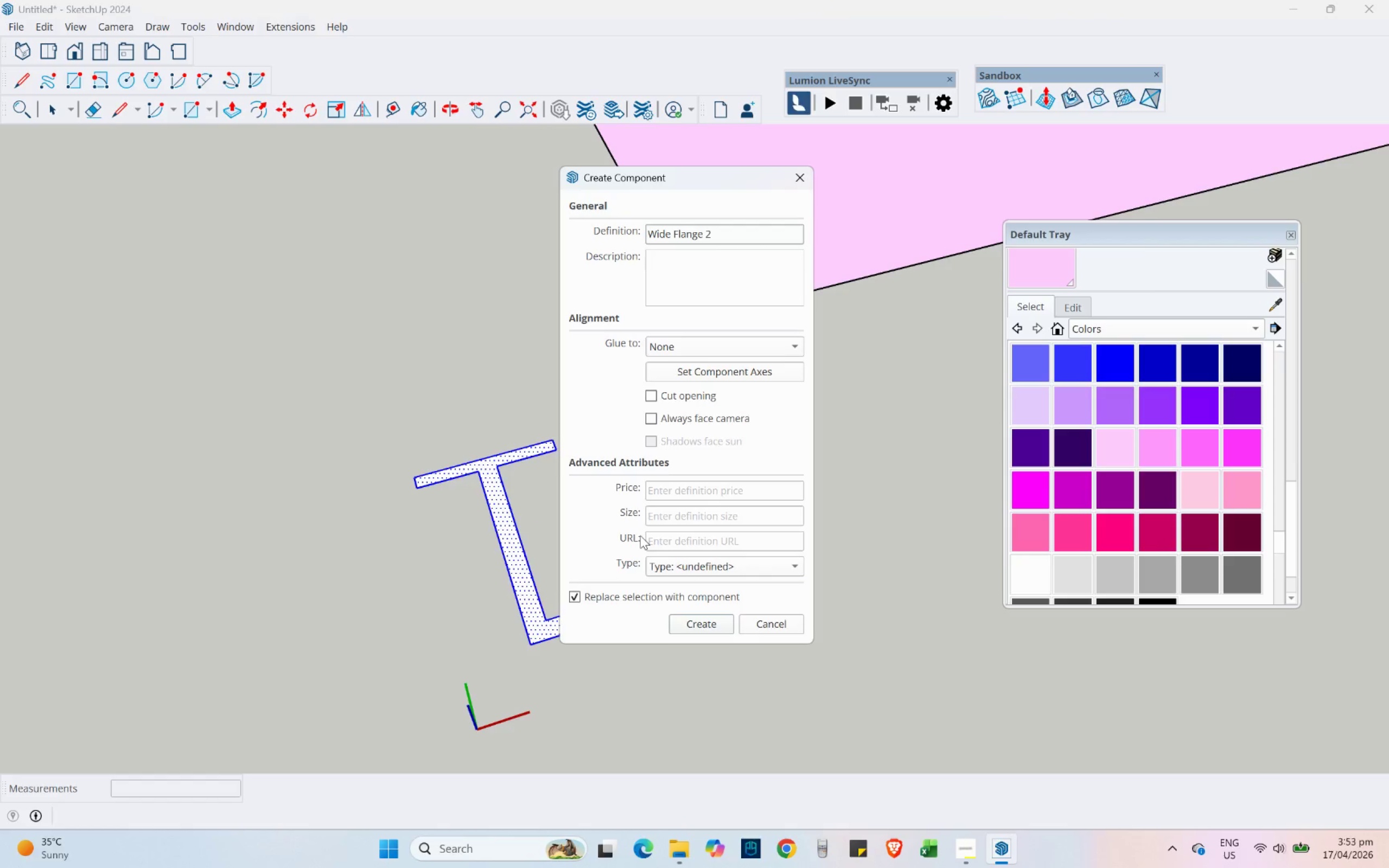 
key(Enter)
 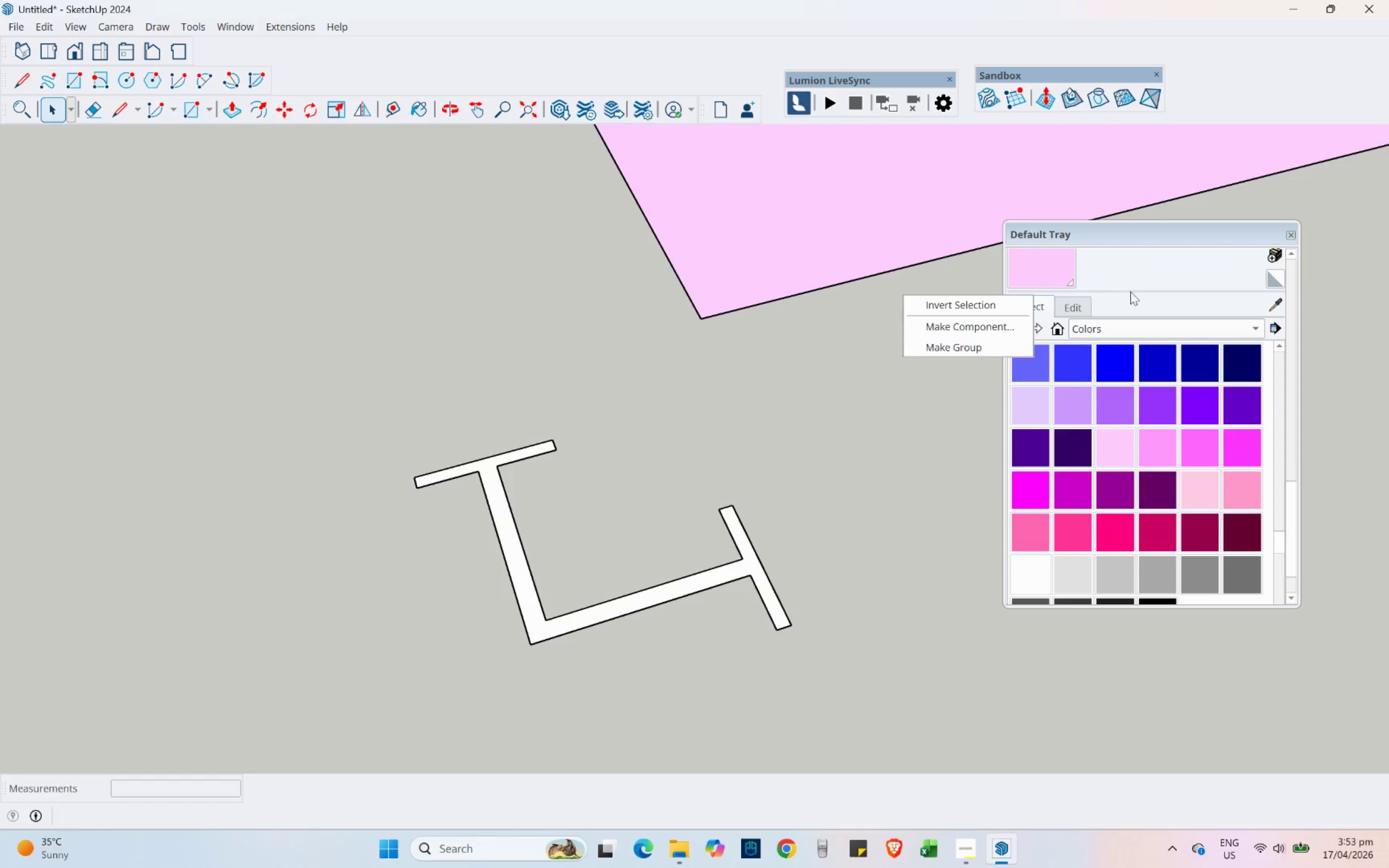 
scroll: coordinate [1092, 319], scroll_direction: up, amount: 4.0
 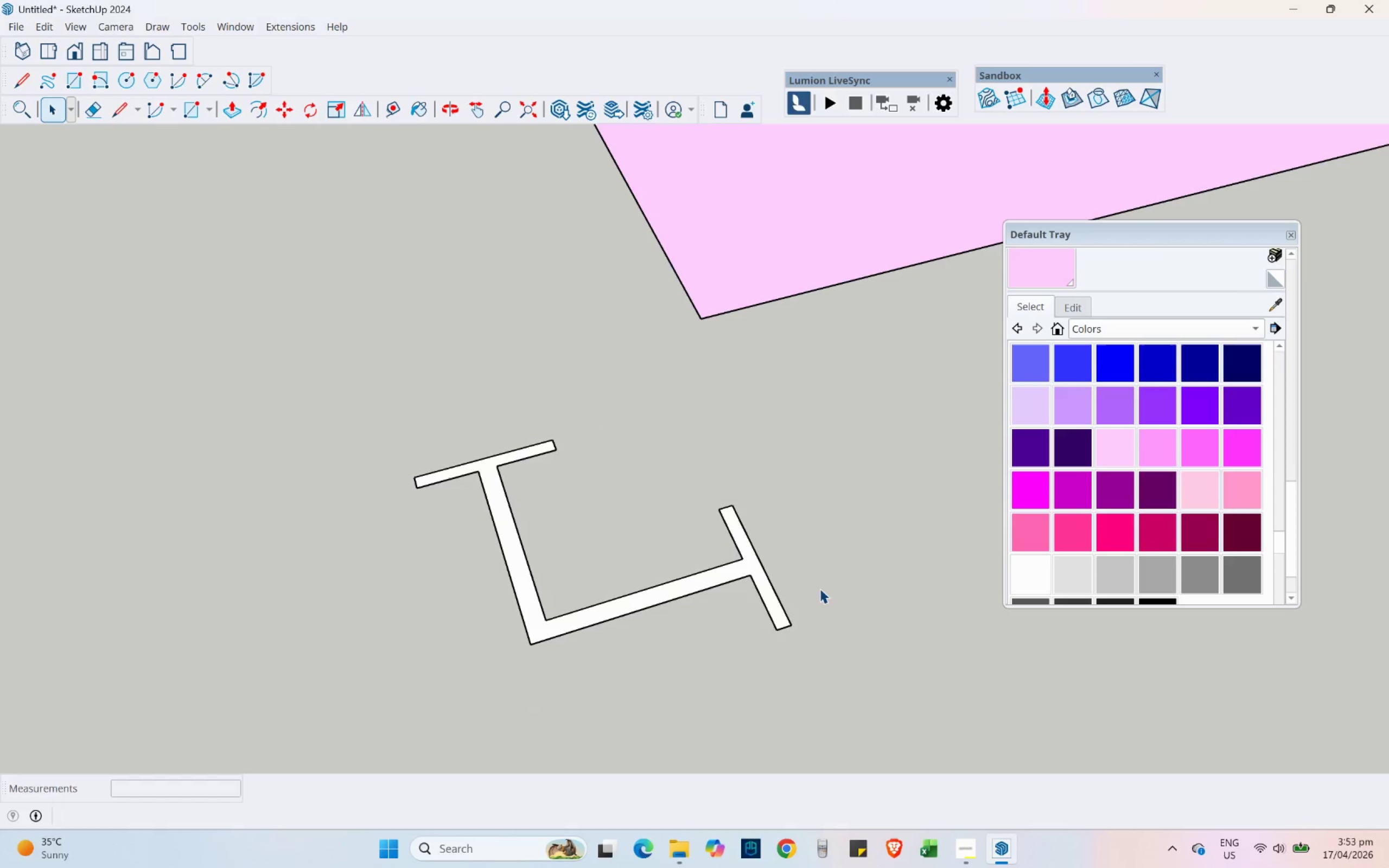 
double_click([759, 593])
 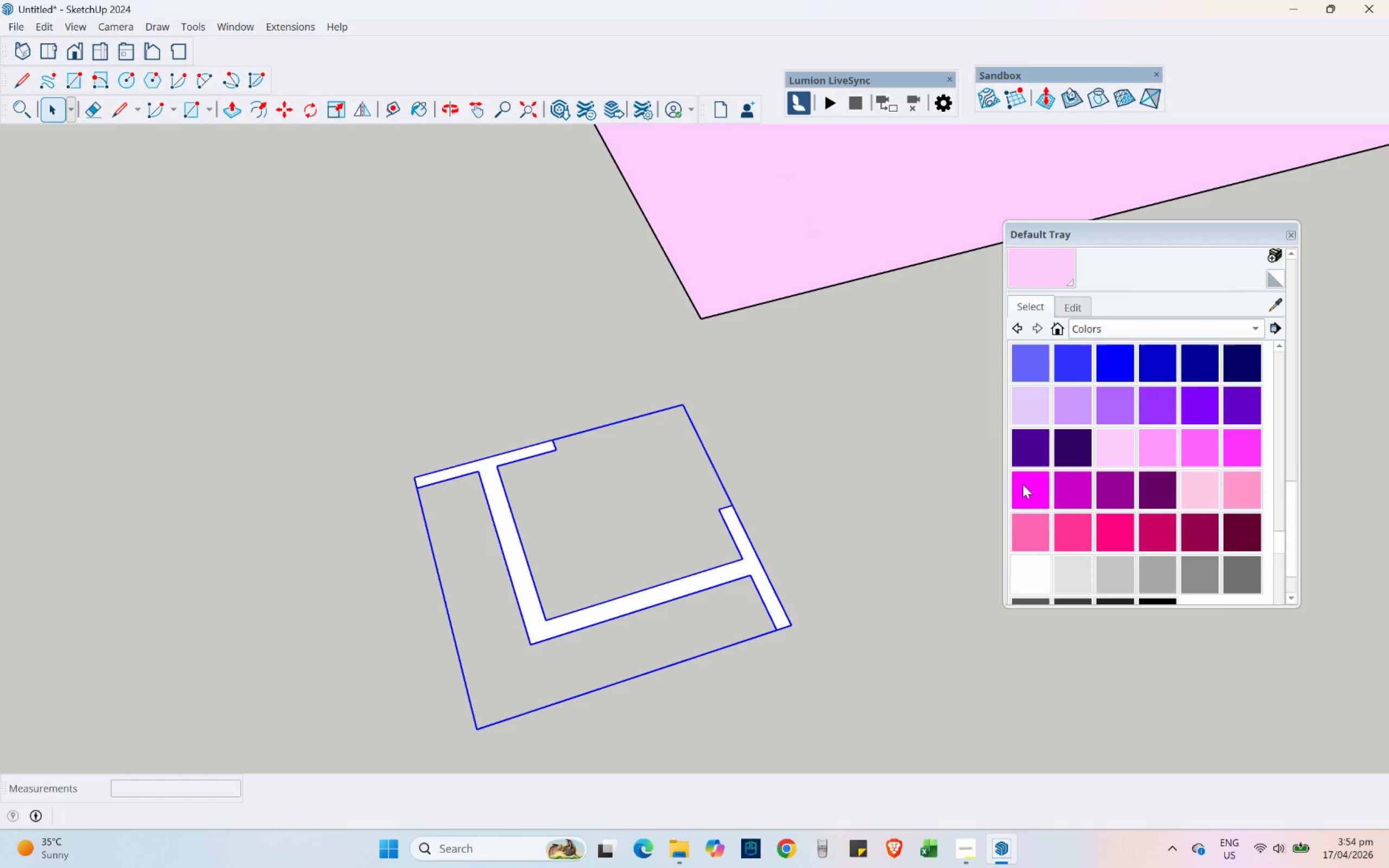 
scroll: coordinate [1126, 329], scroll_direction: up, amount: 21.0
 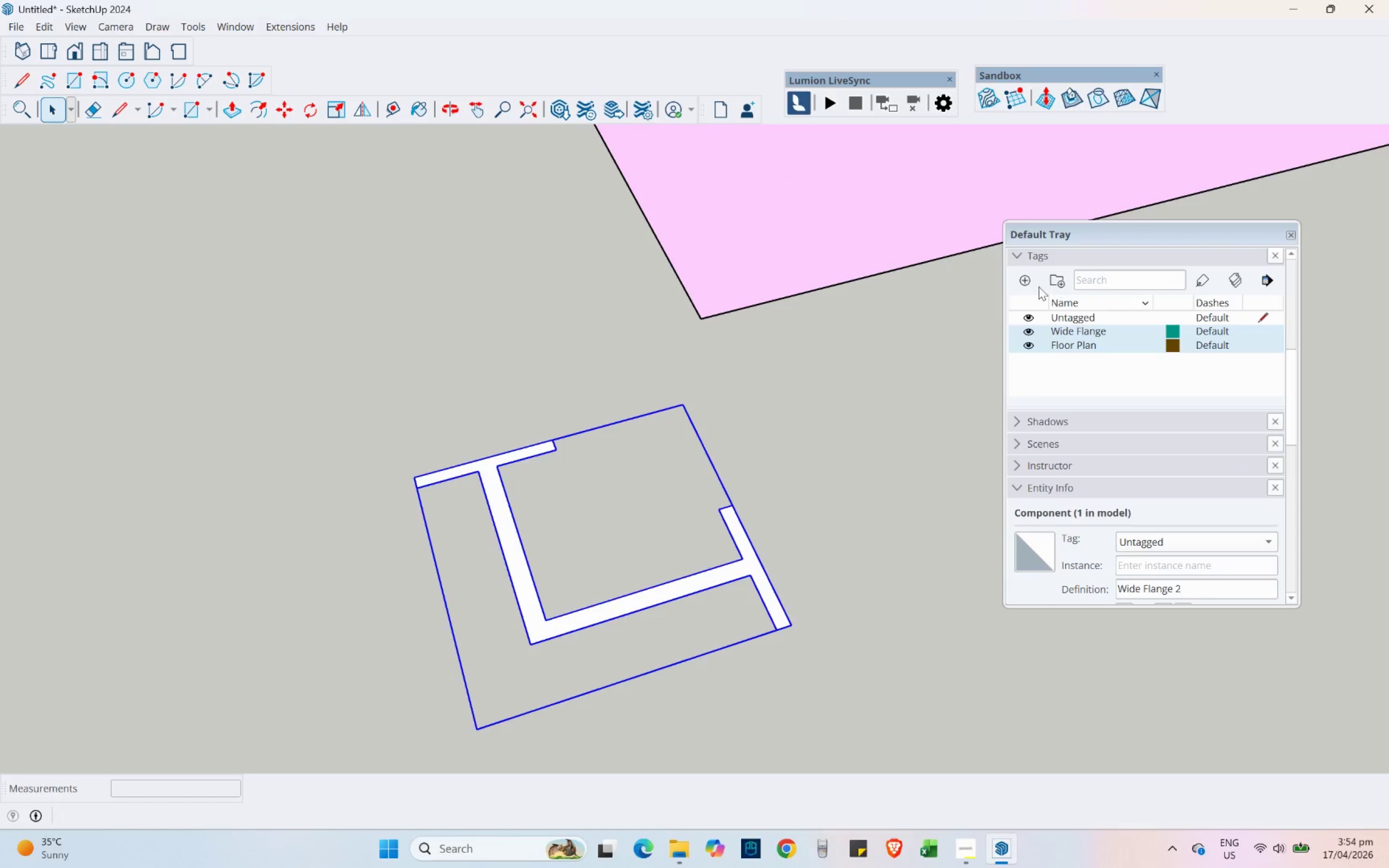 
left_click([1026, 282])
 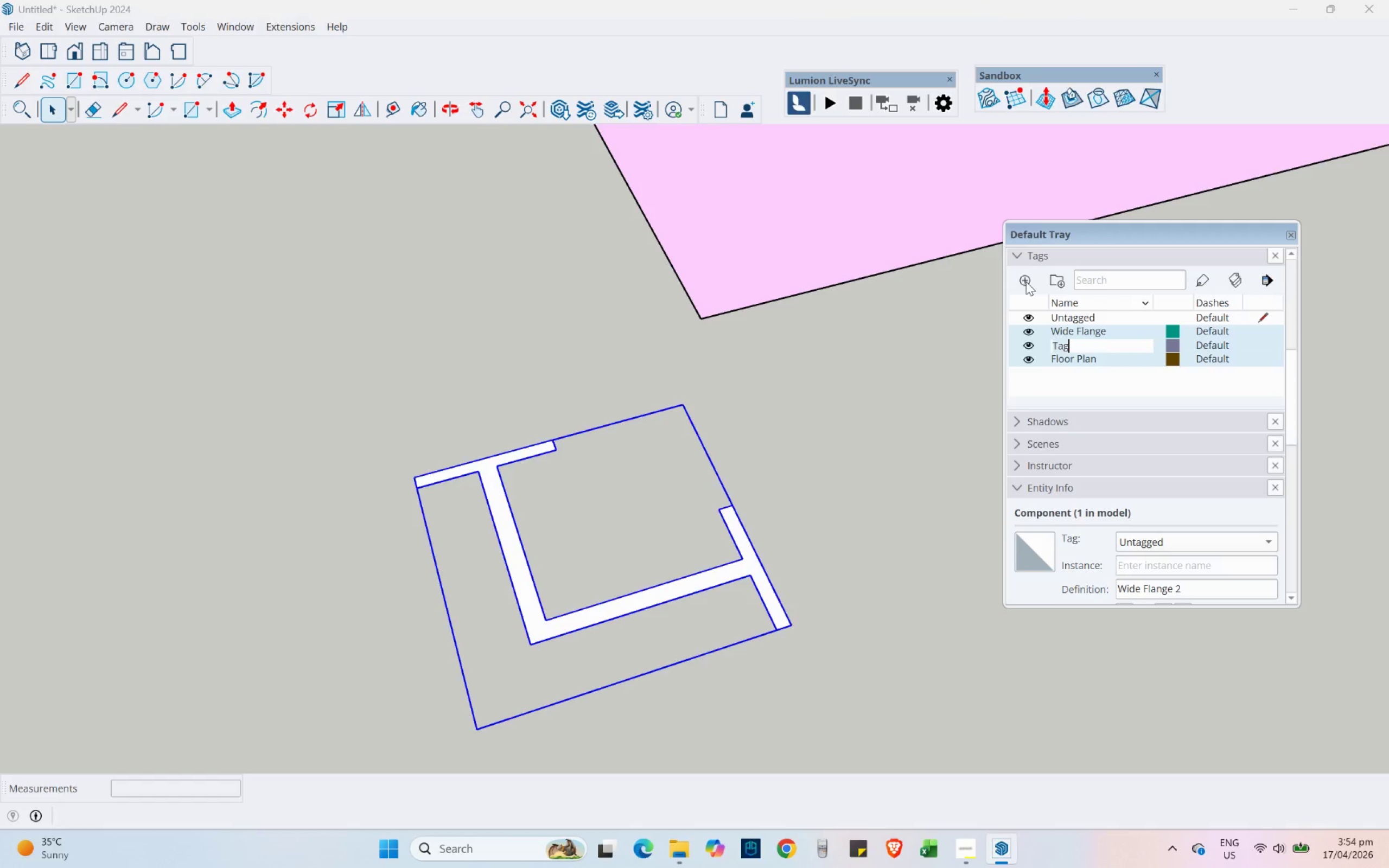 
type(Wide G)
key(Backspace)
type(Flange 2)
key(NumpadEnter)
 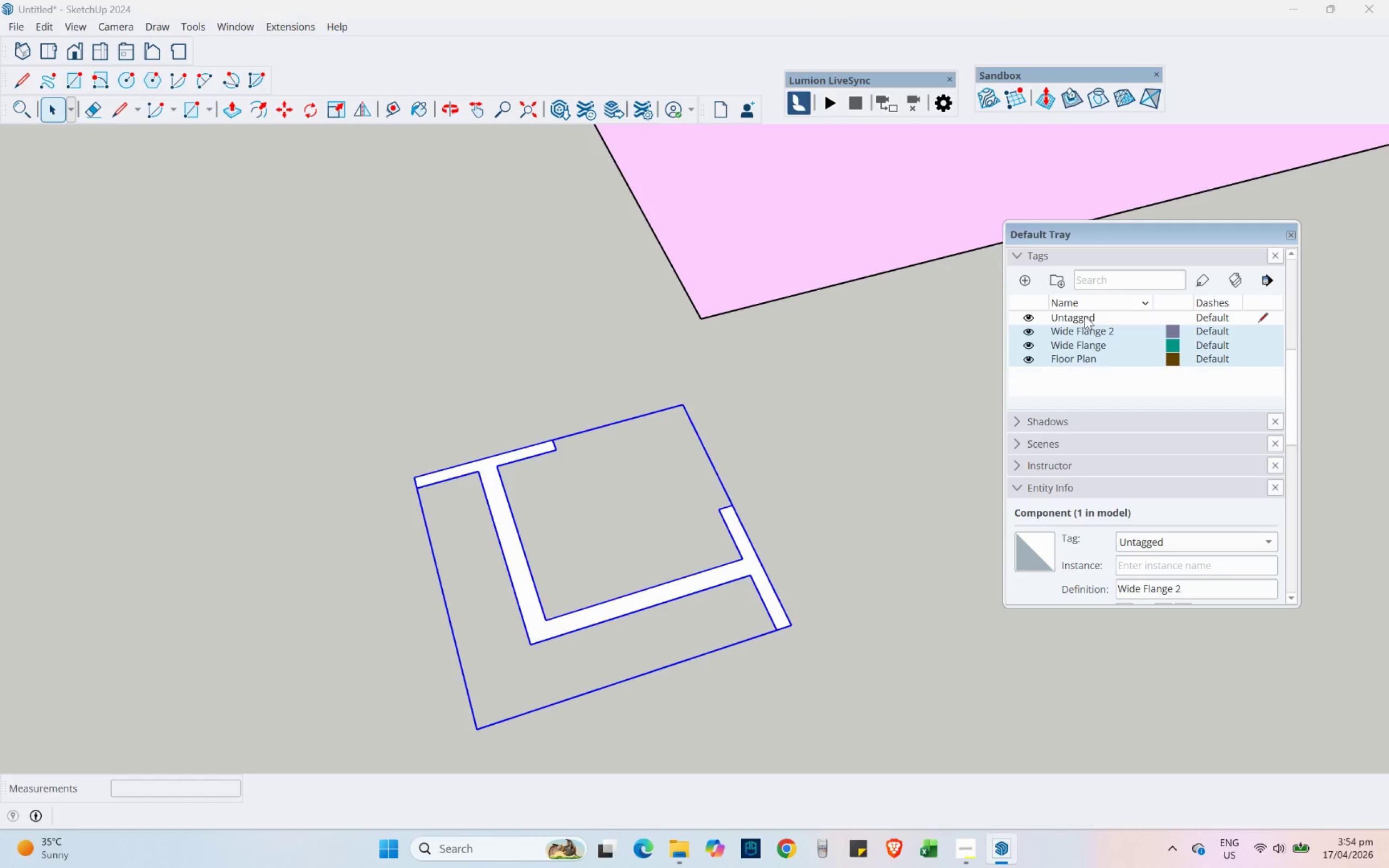 
left_click([1100, 334])
 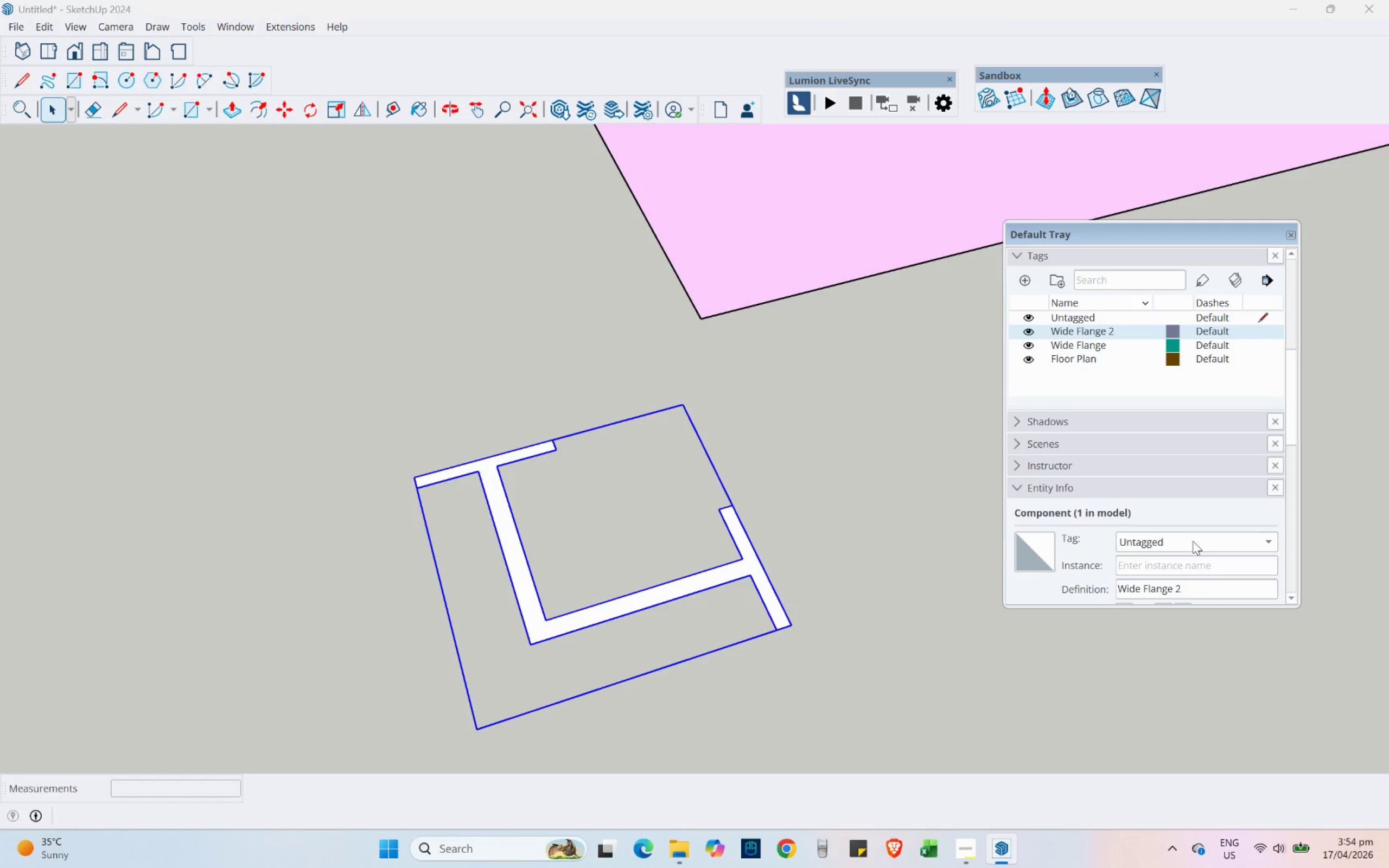 
left_click([1193, 541])
 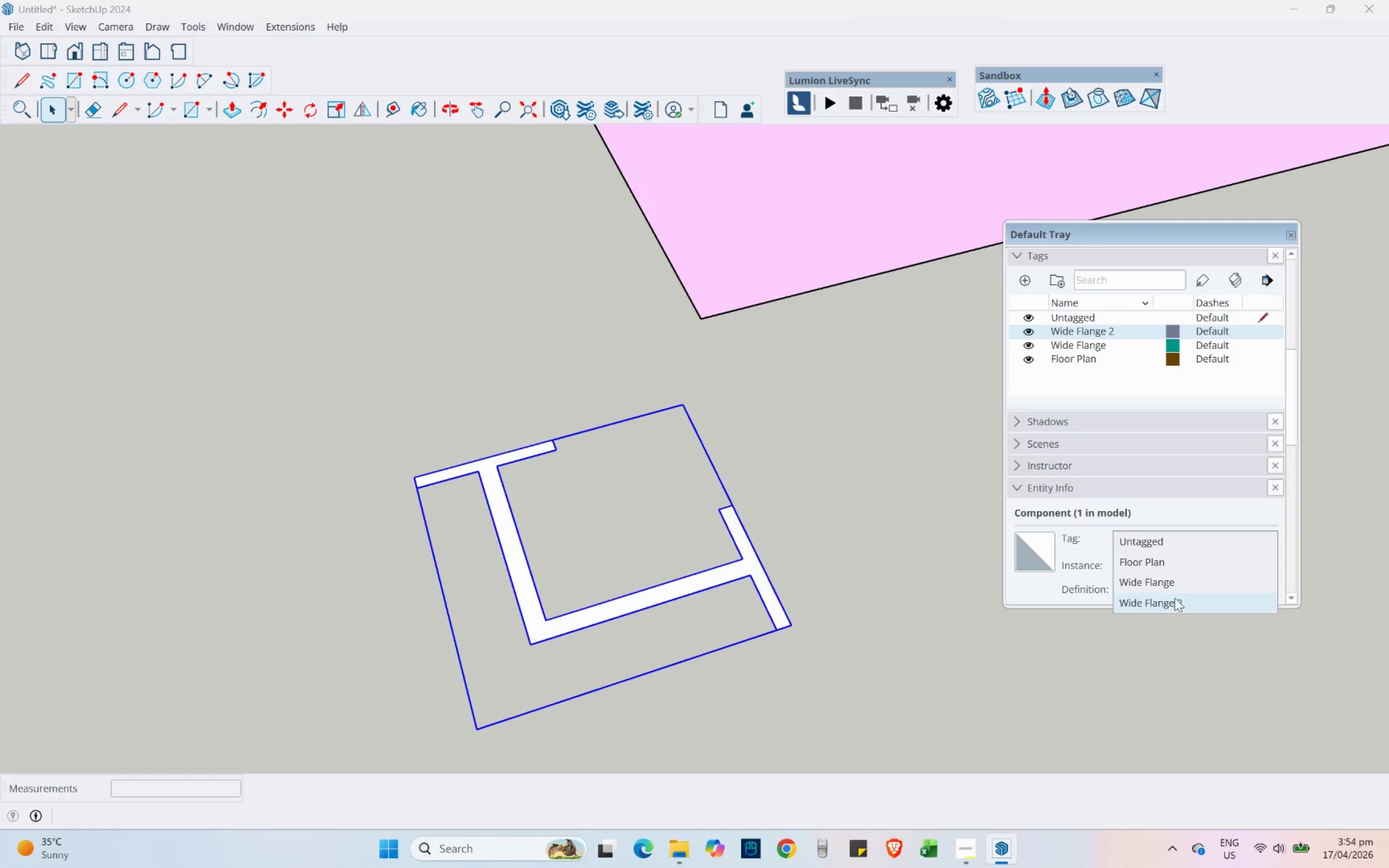 
left_click([1174, 601])
 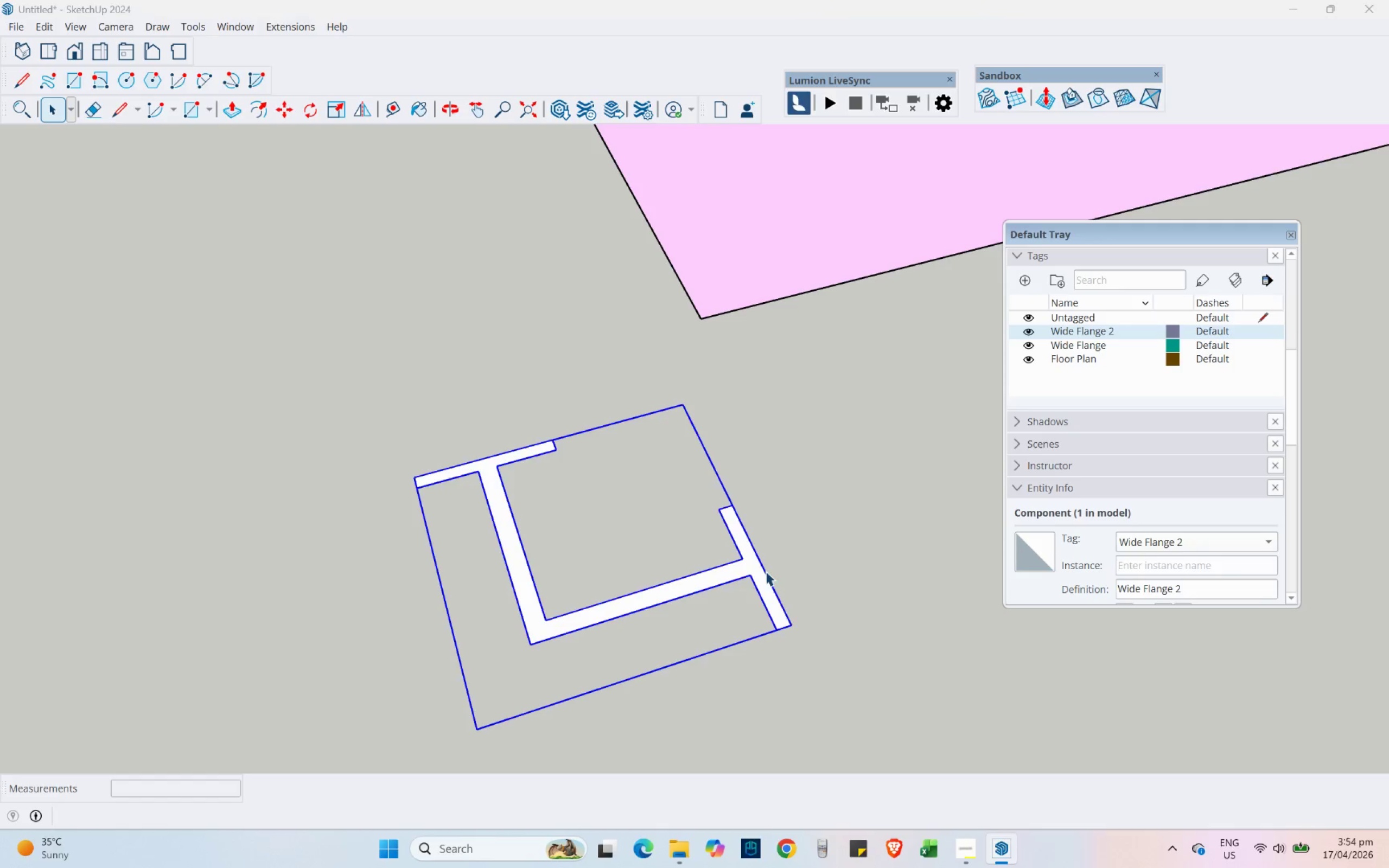 
double_click([729, 570])
 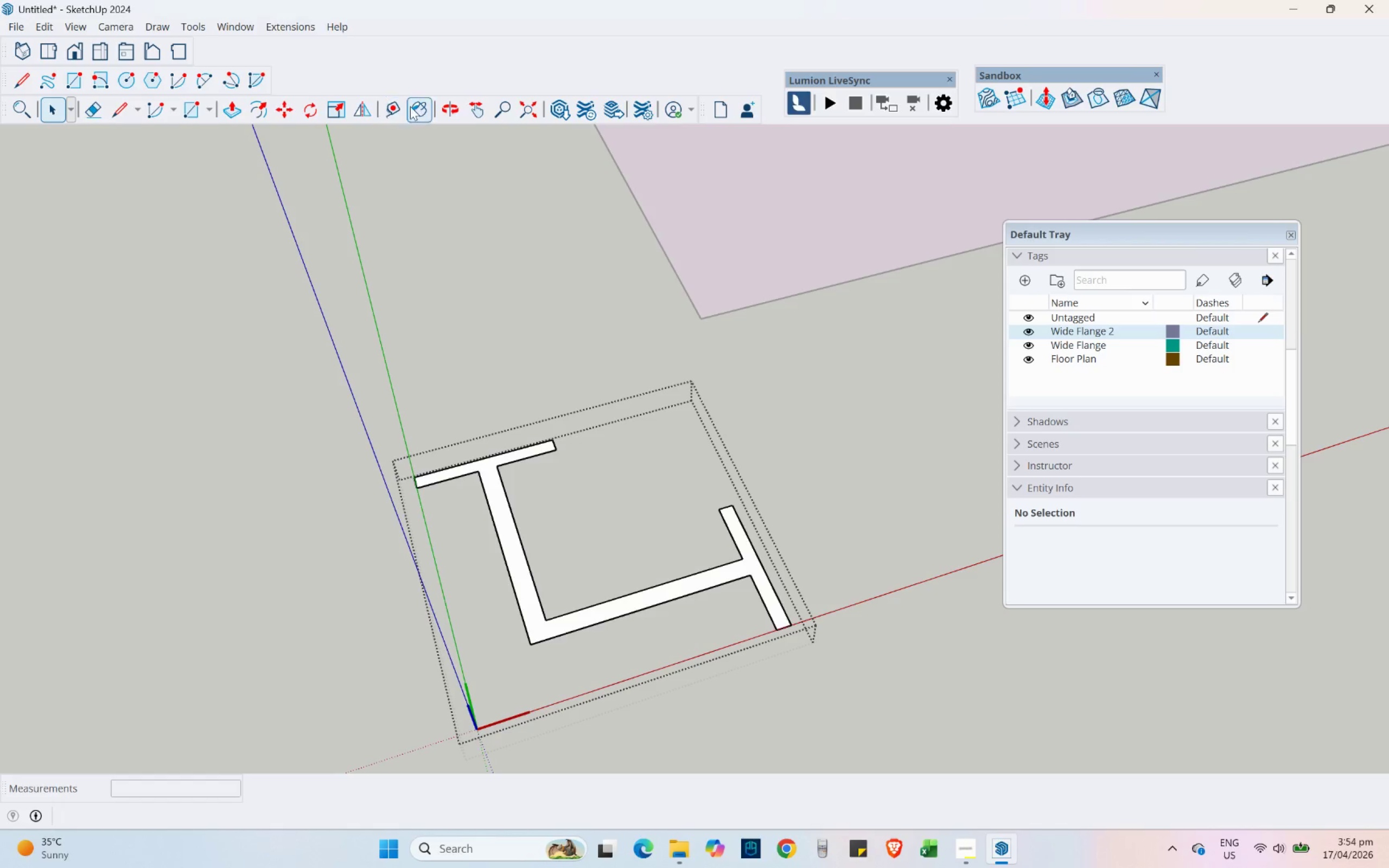 
left_click([415, 107])
 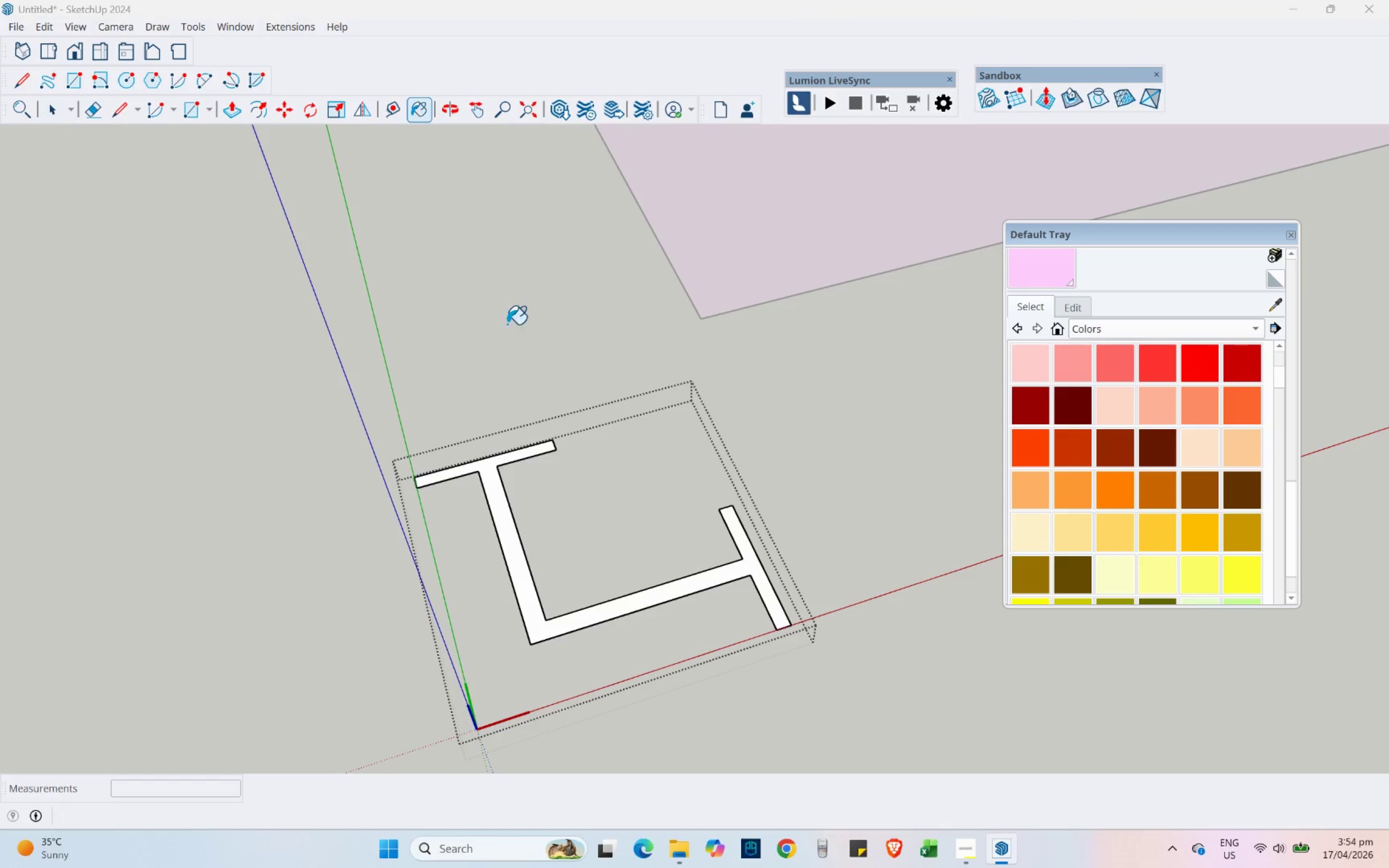 
hold_key(key=AltLeft, duration=0.61)
 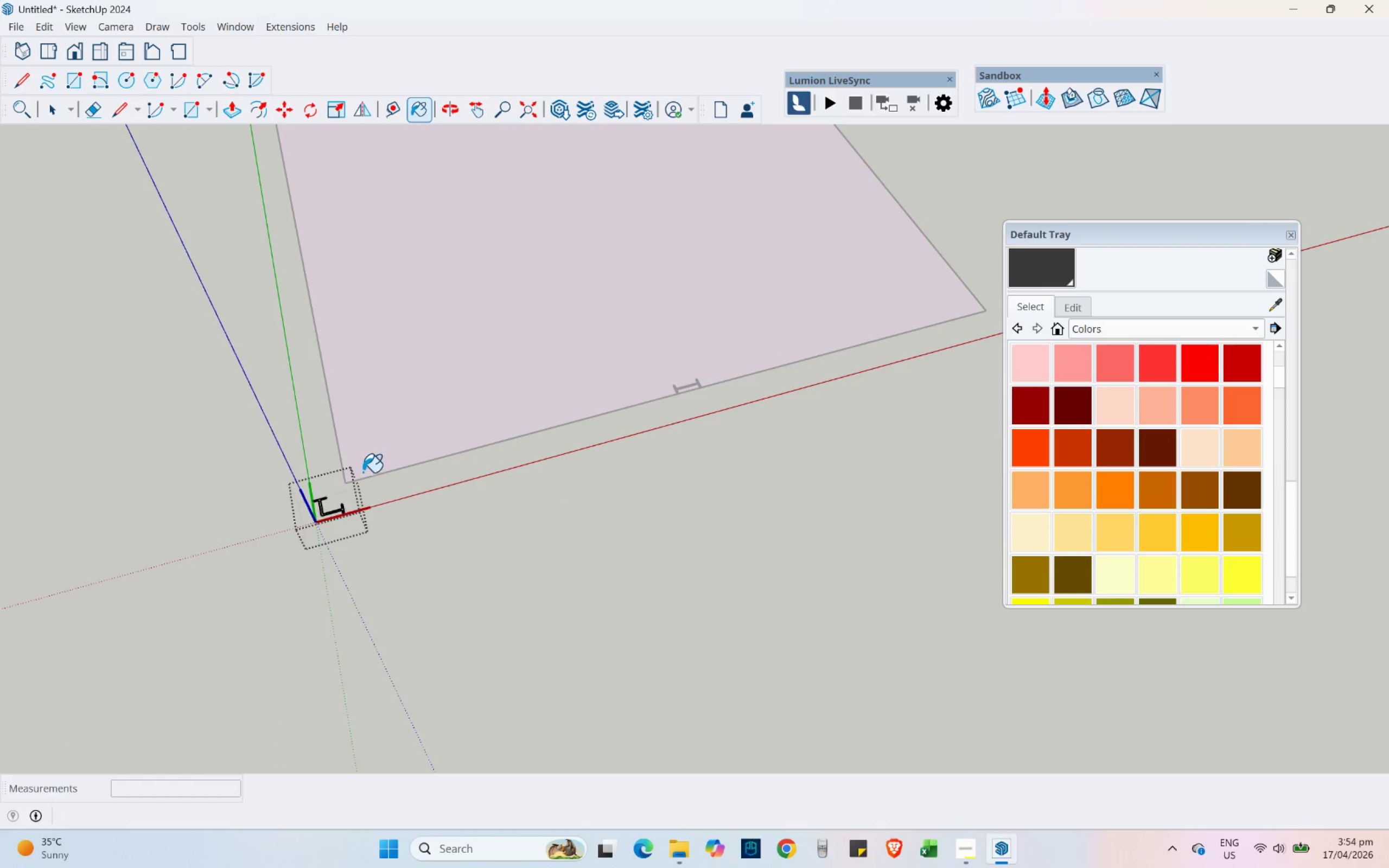 
scroll: coordinate [546, 449], scroll_direction: down, amount: 25.0
 